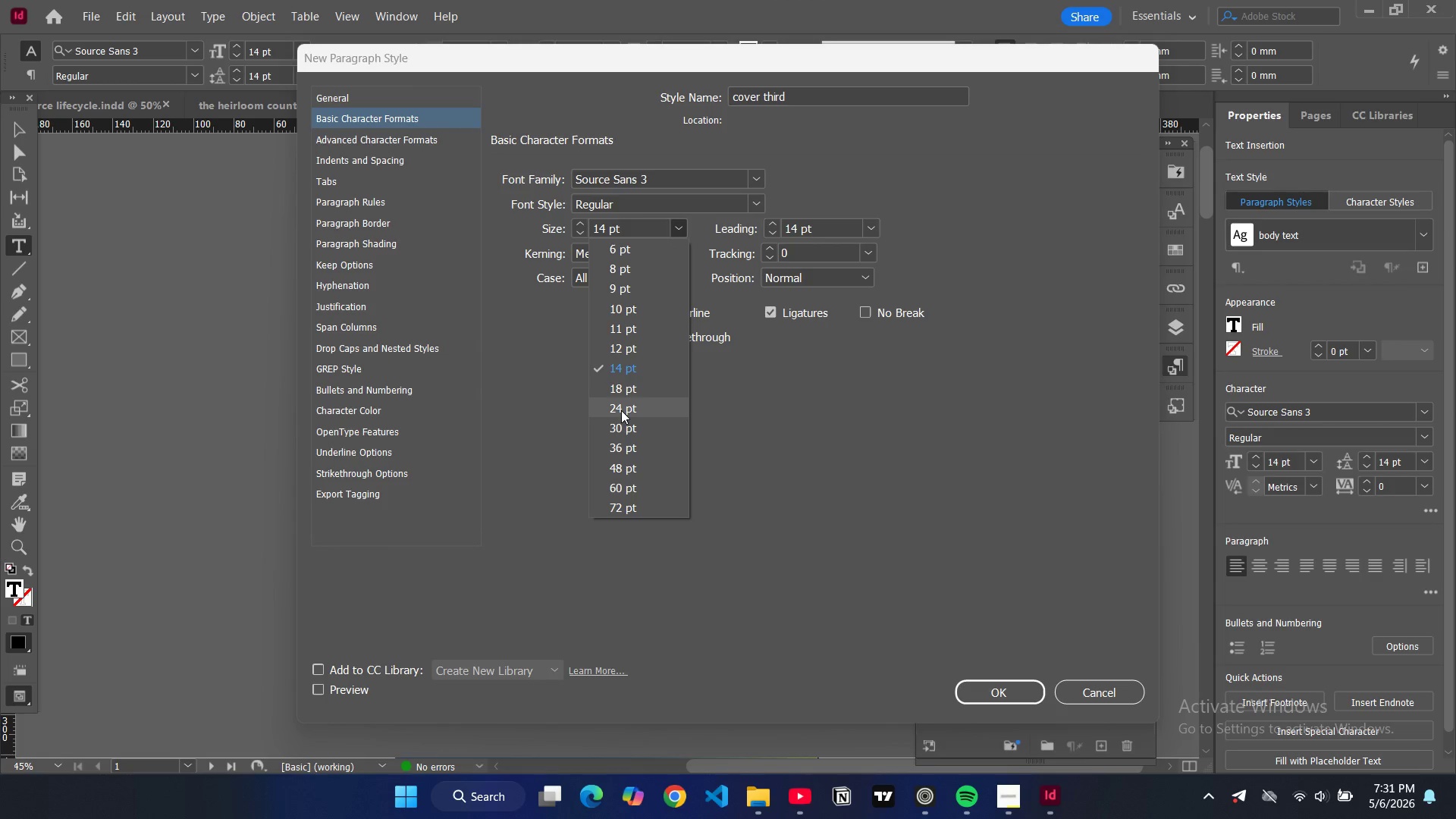 
left_click([621, 410])
 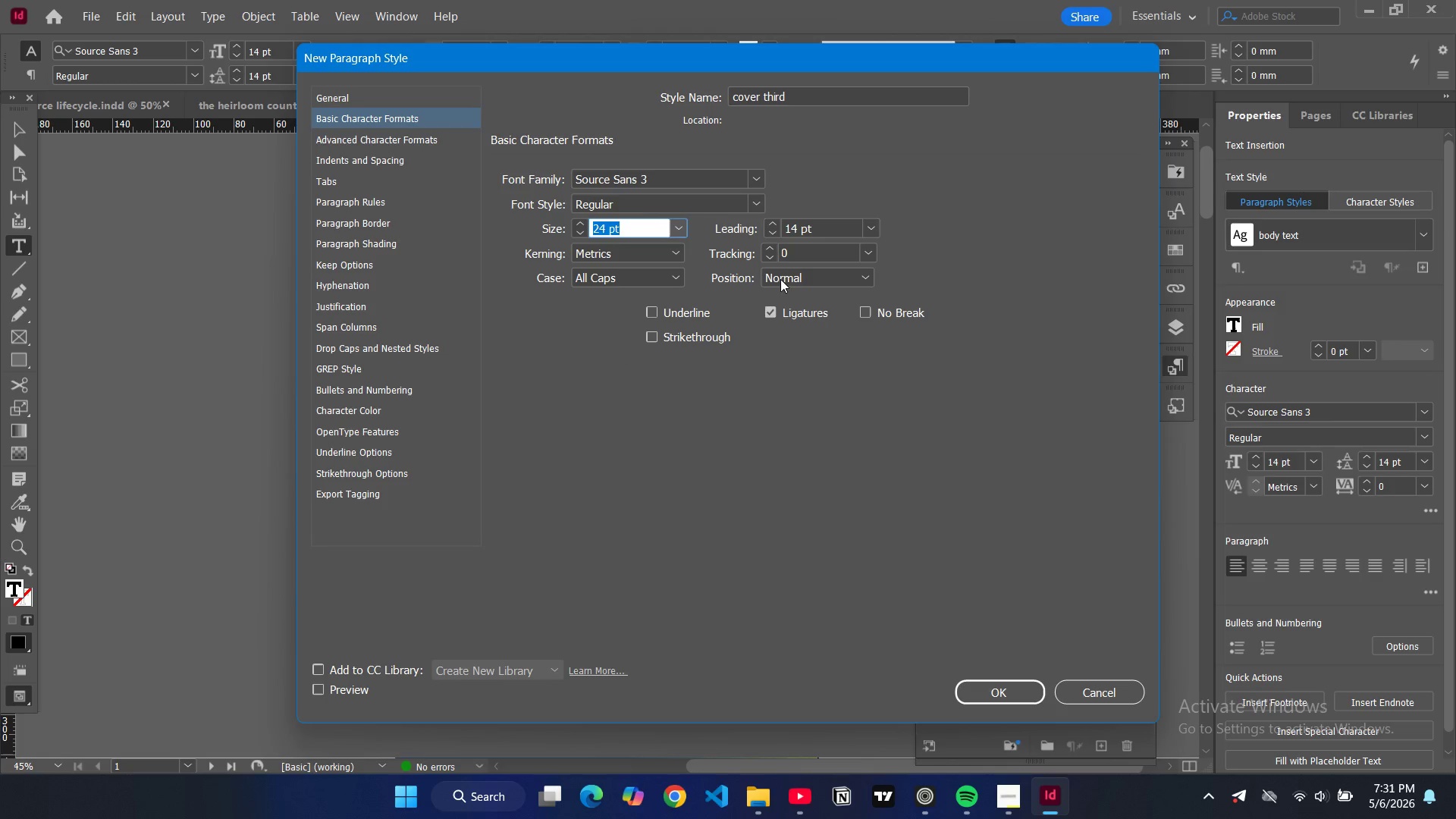 
left_click([755, 204])
 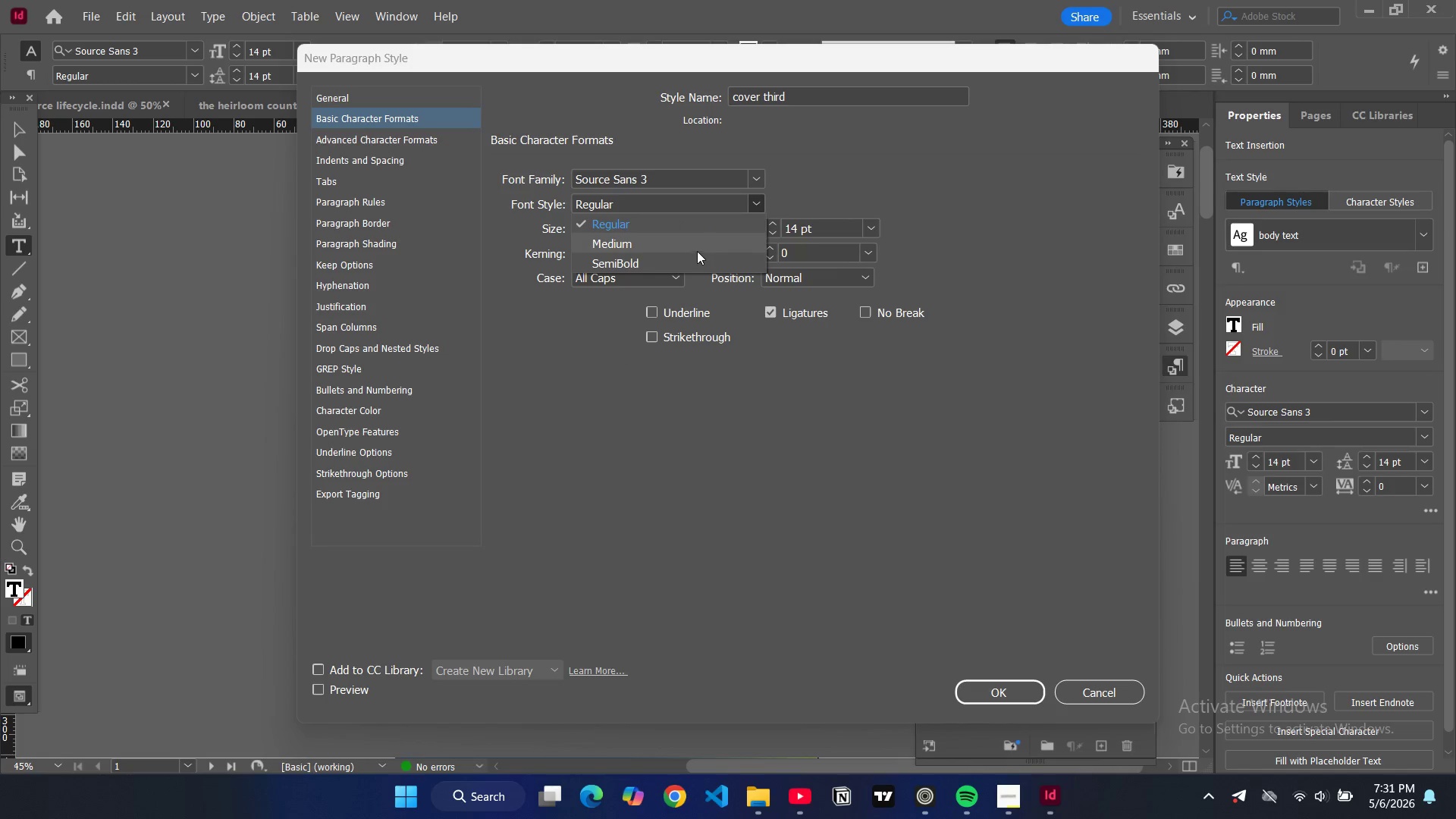 
left_click([696, 249])
 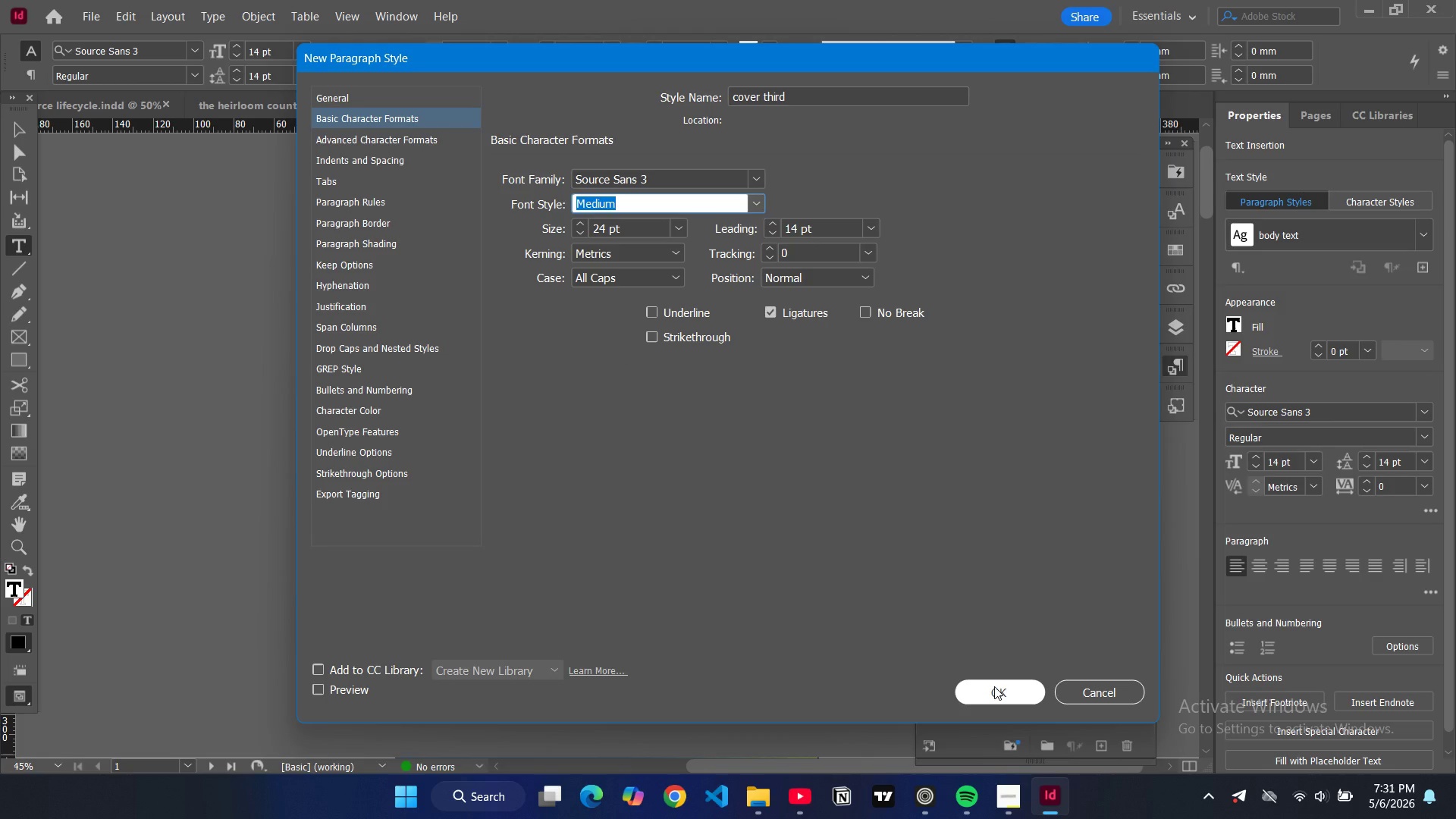 
left_click([994, 687])
 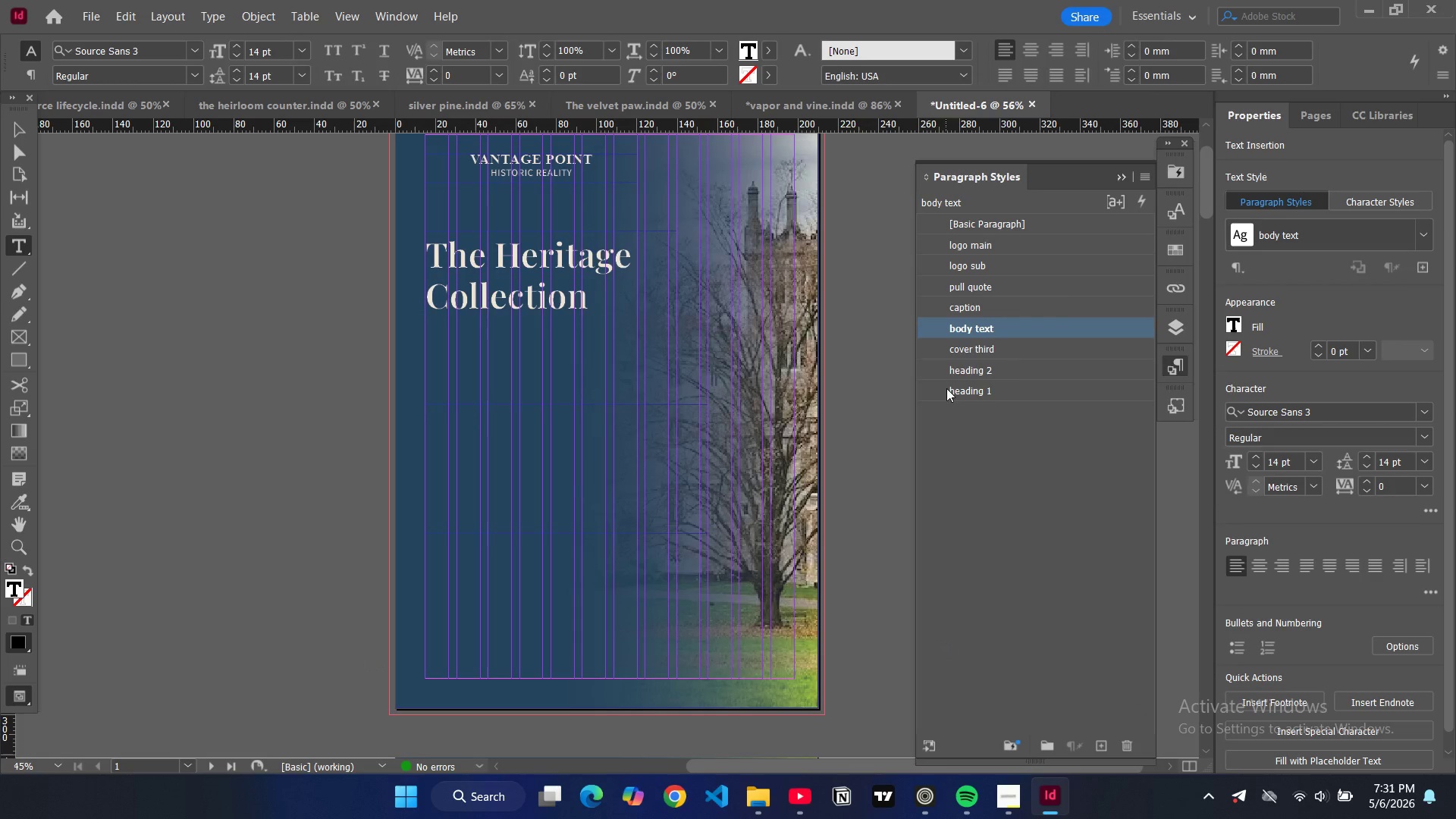 
left_click([996, 347])
 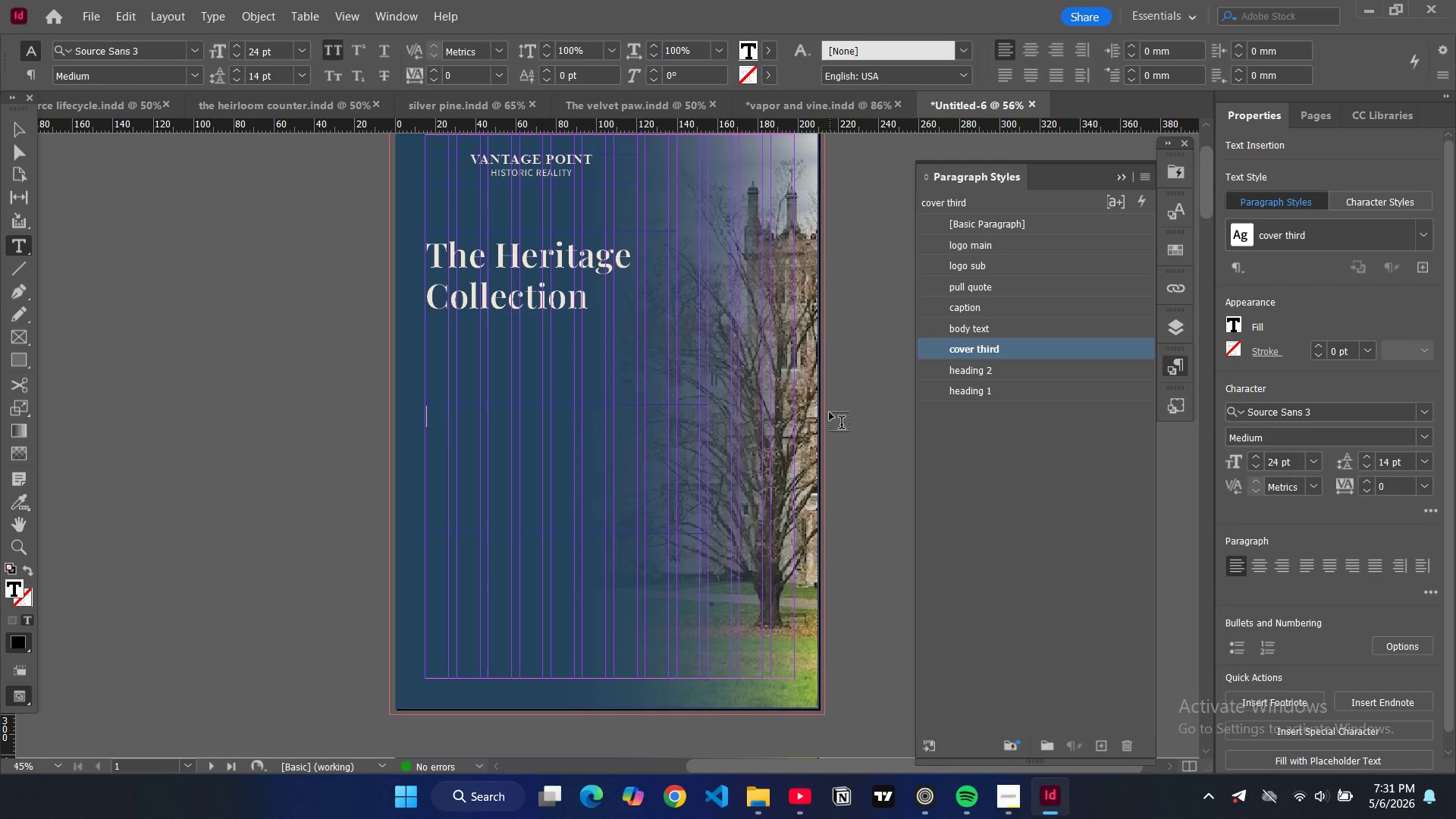 
type(a special)
 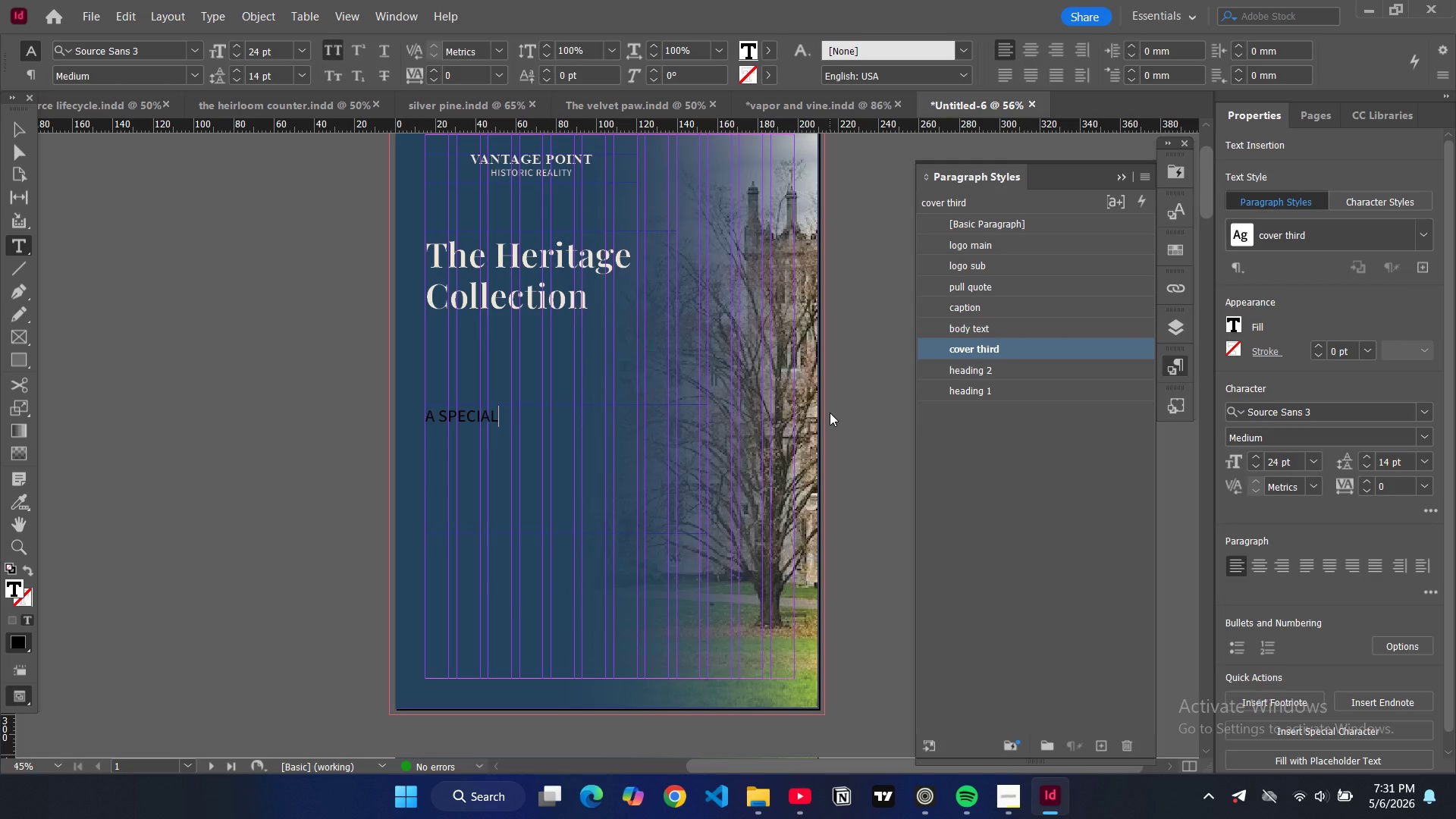 
type(ty guui)
key(Backspace)
key(Backspace)
type(ide for )
 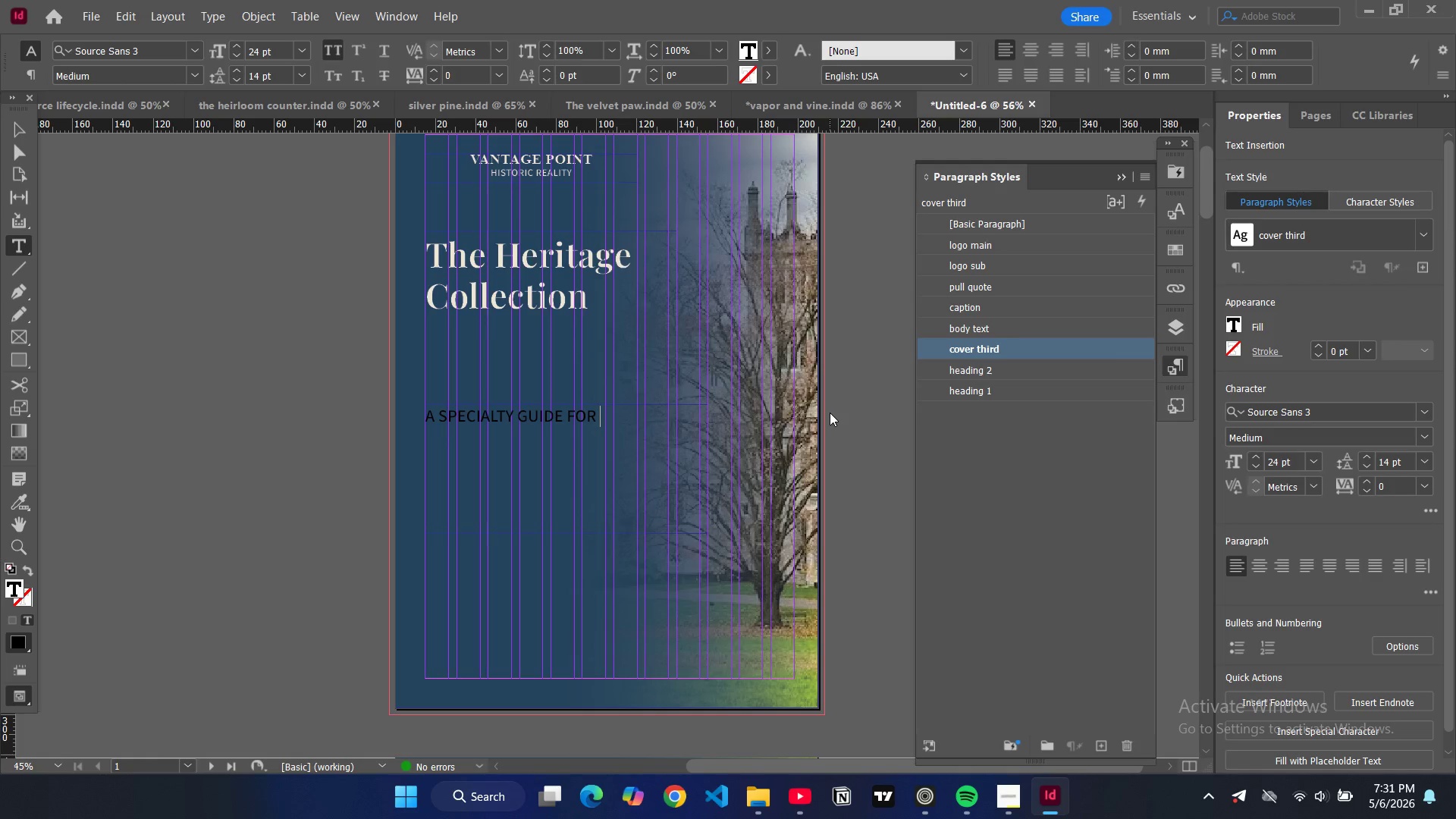 
key(Enter)
 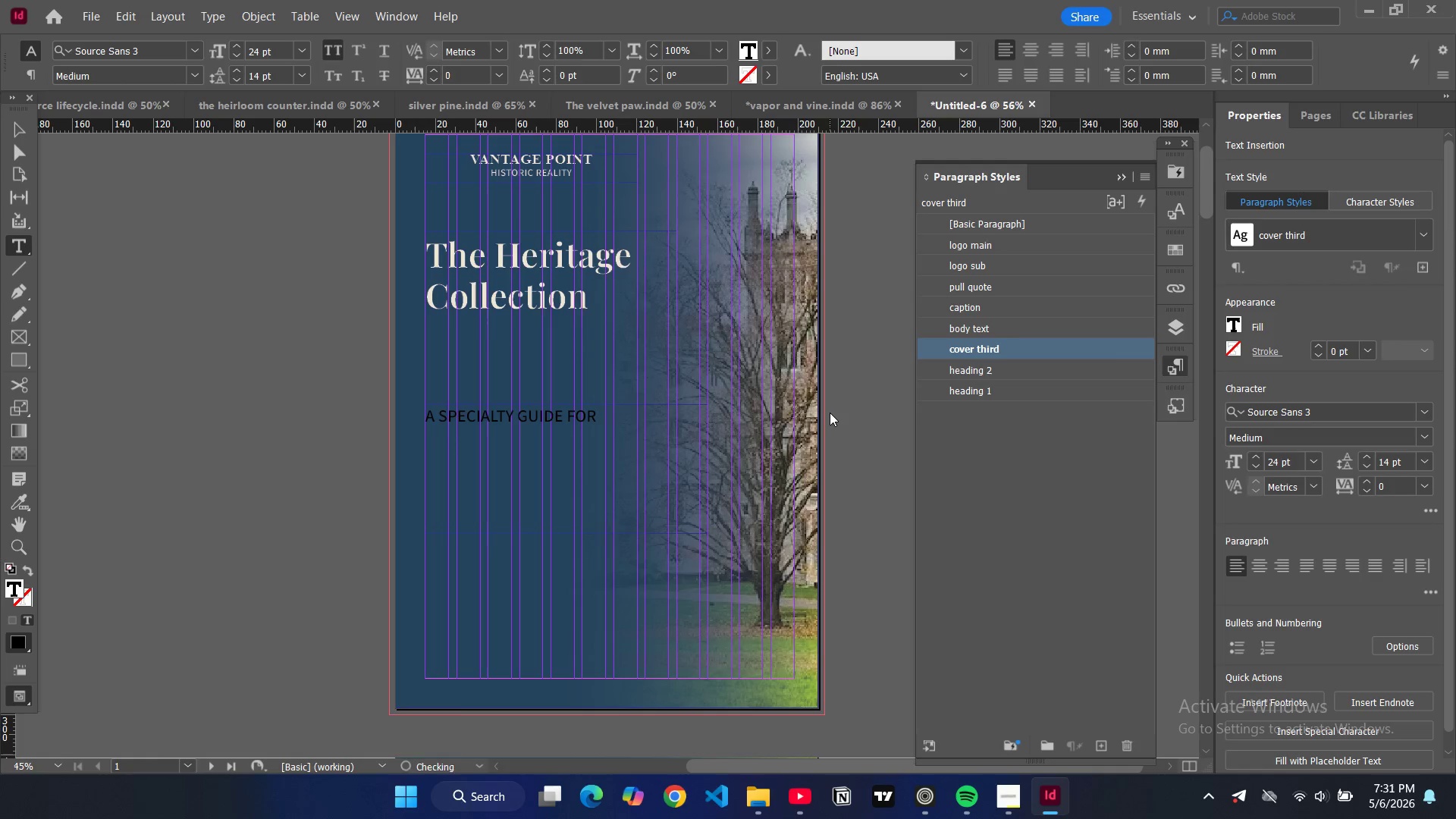 
type(historic property acquisitions)
 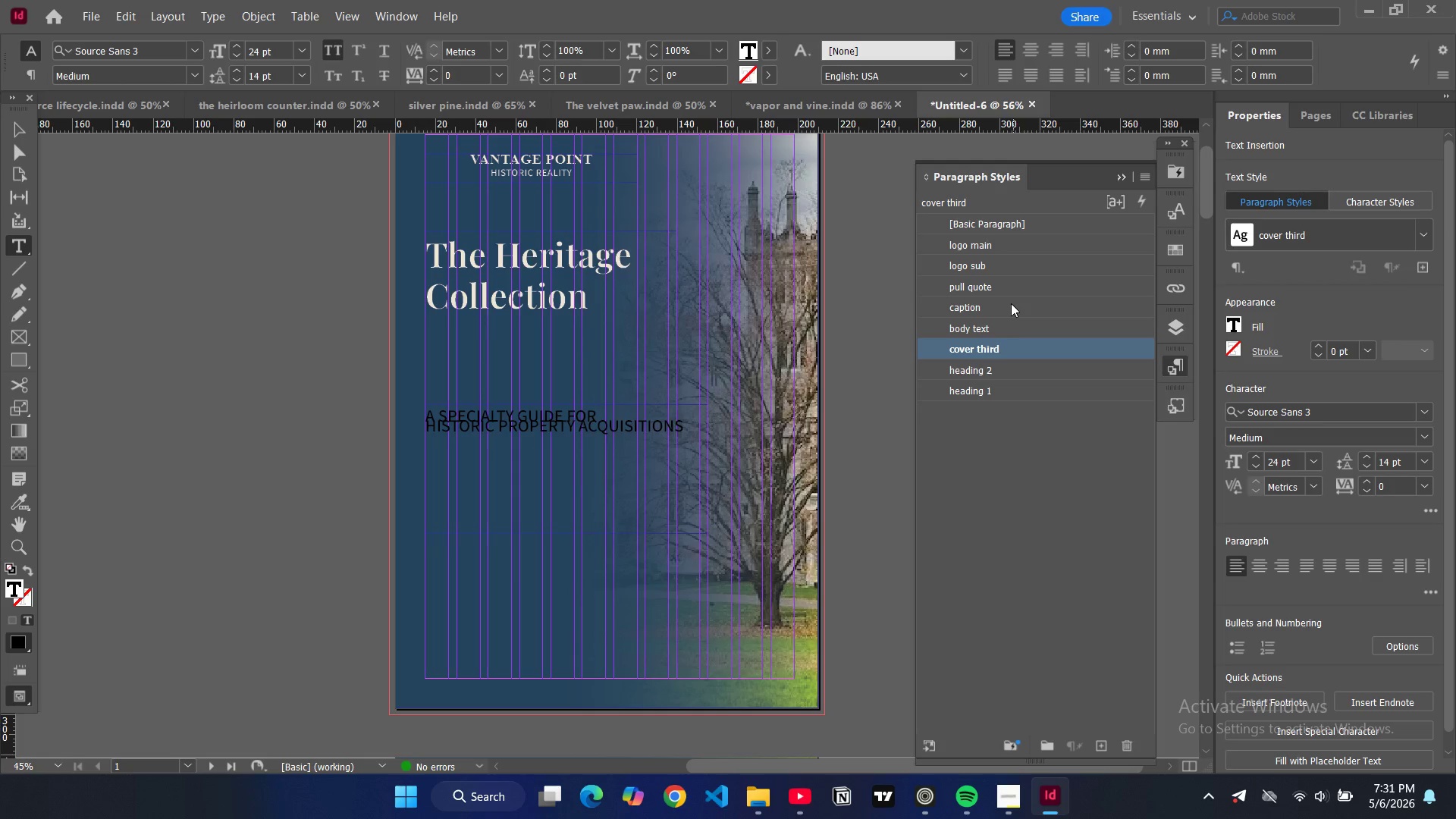 
double_click([1061, 347])
 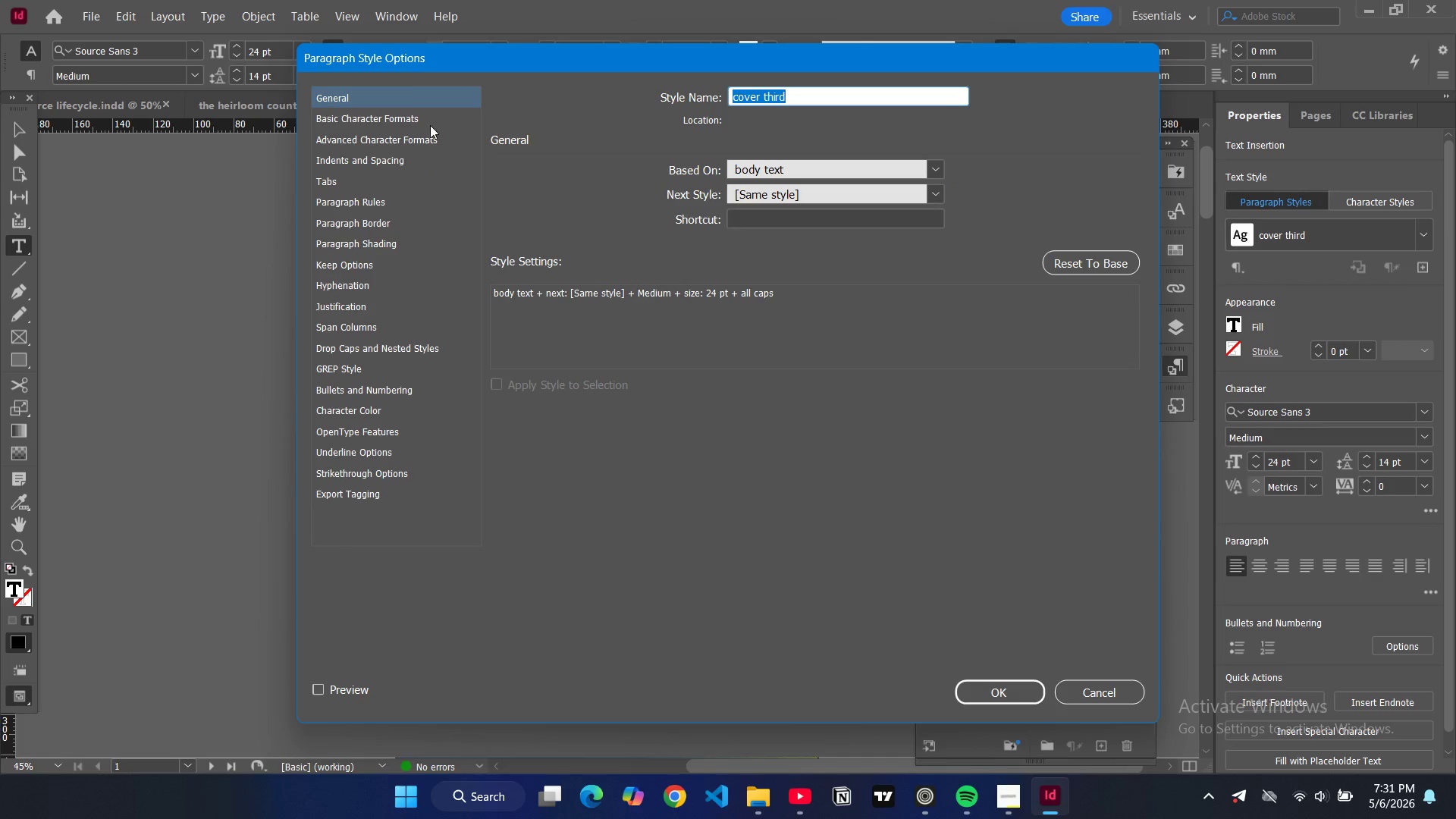 
left_click([411, 117])
 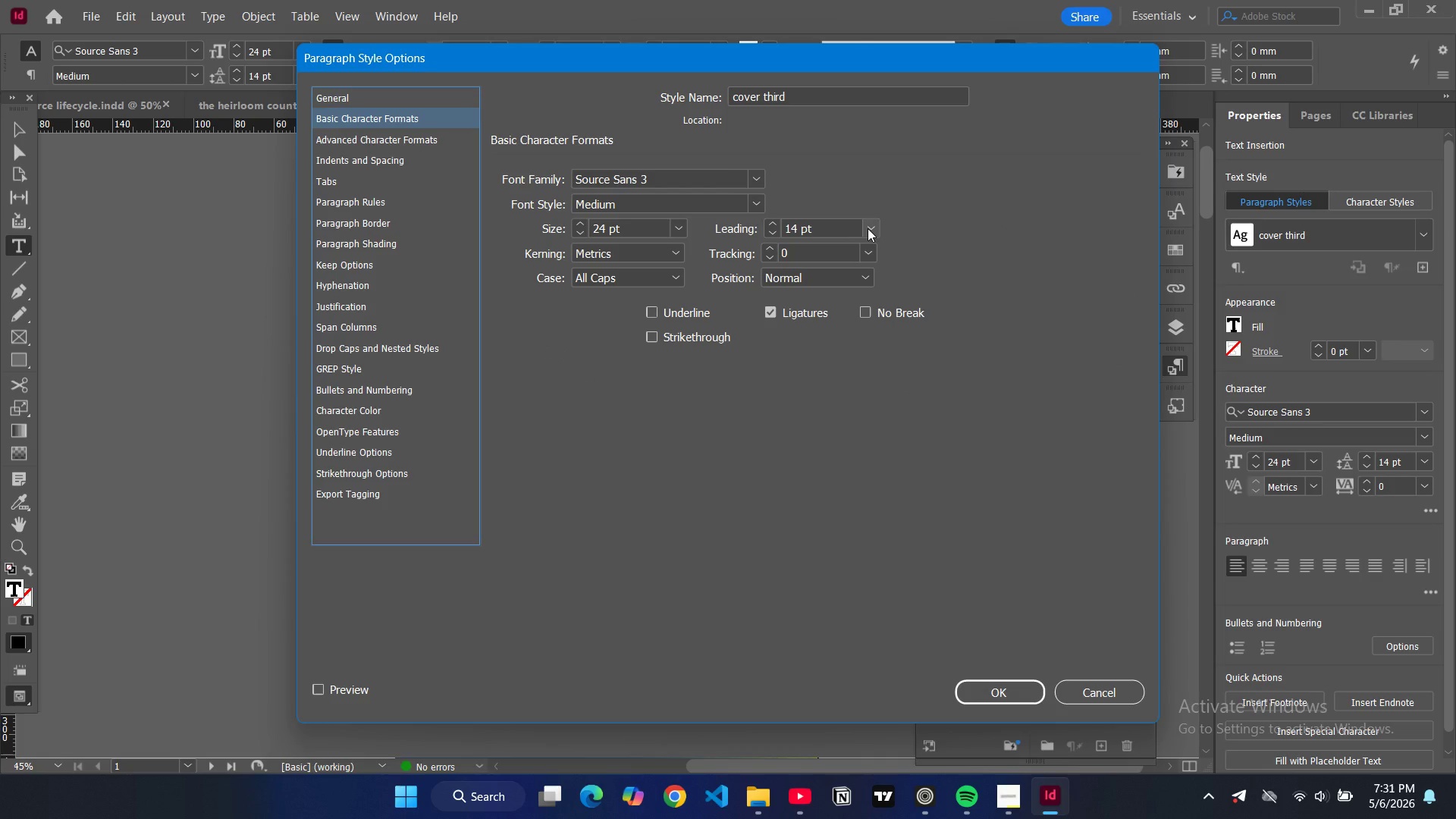 
left_click([872, 228])
 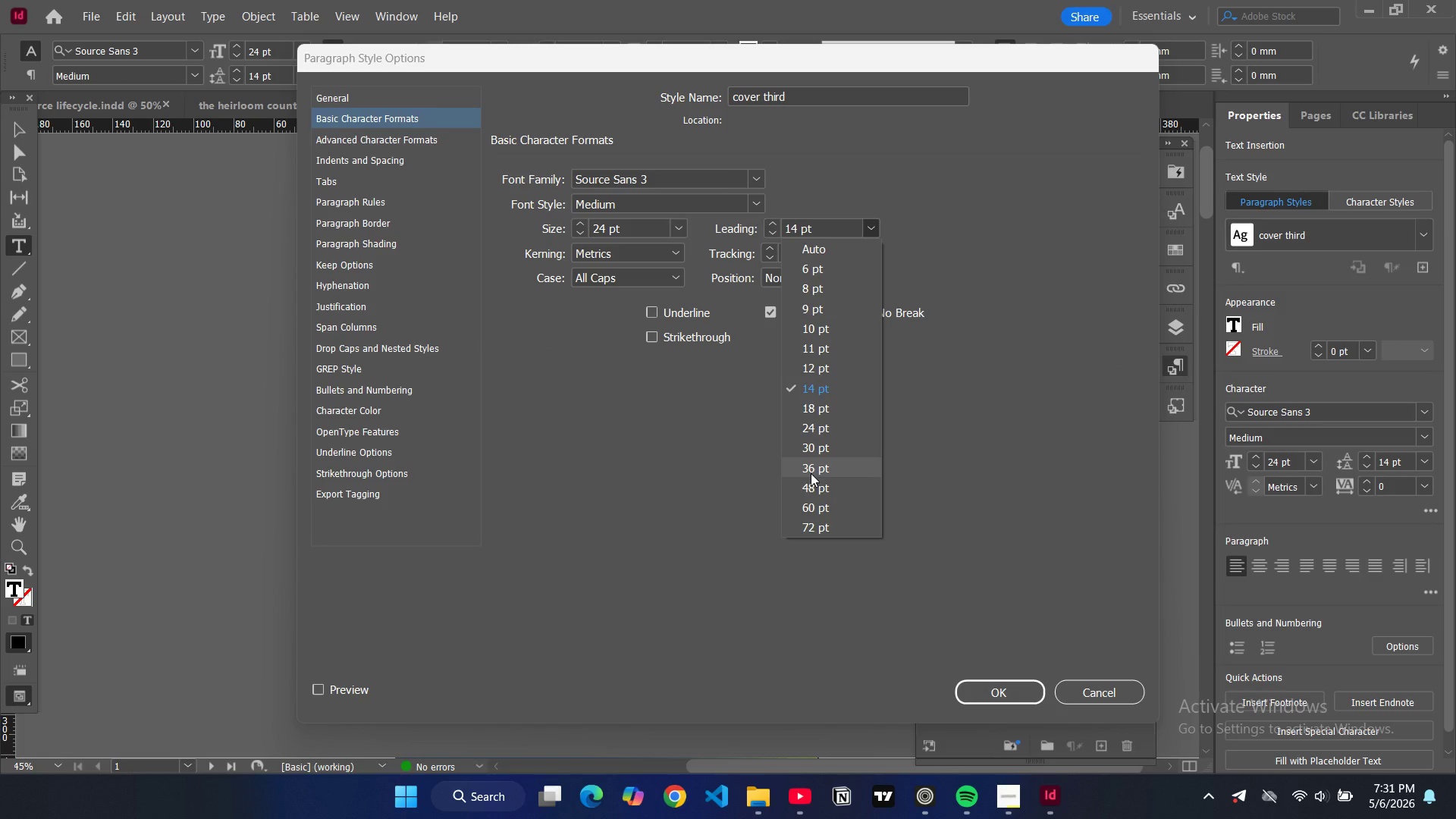 
left_click([820, 491])
 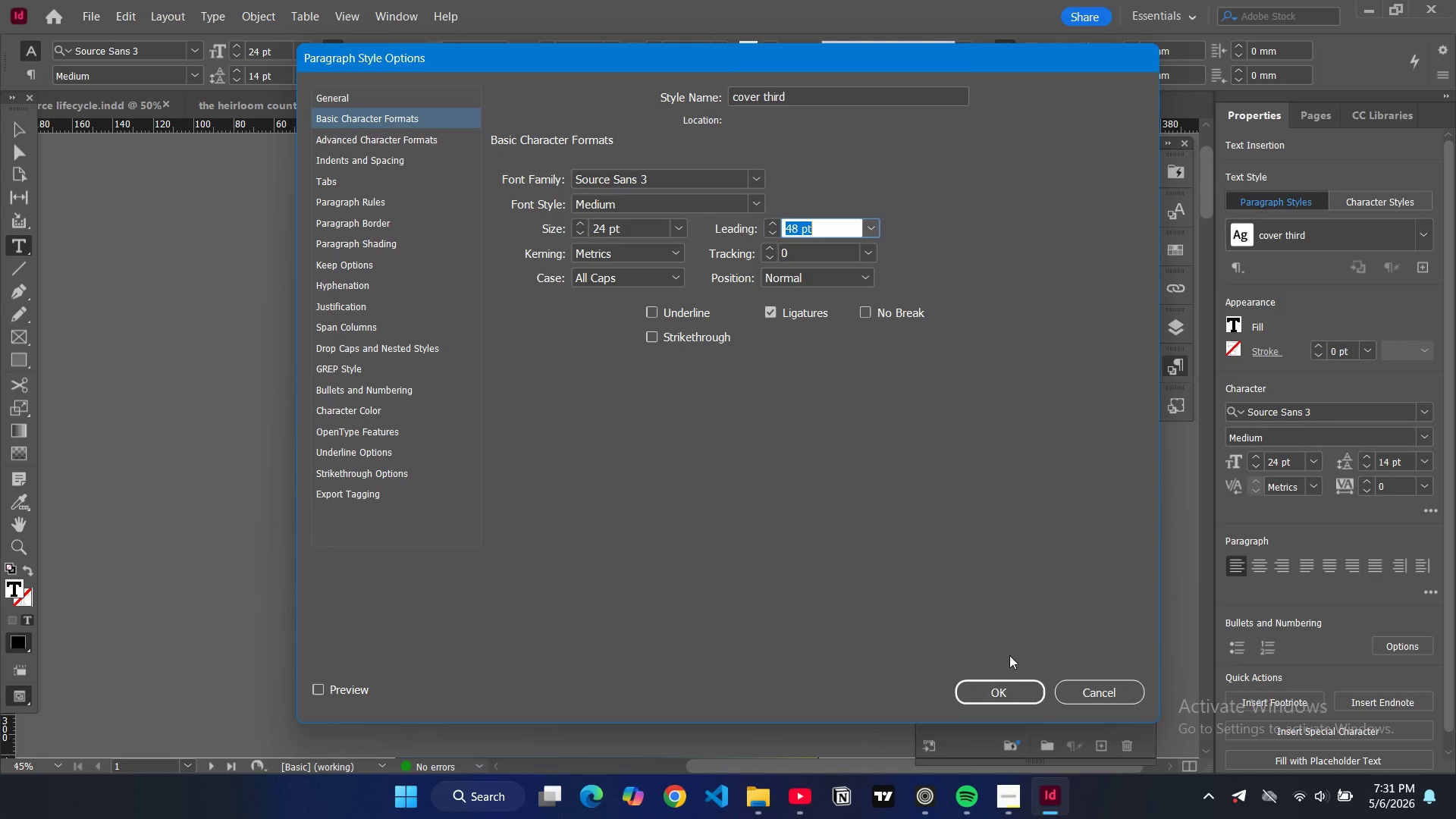 
left_click([1013, 689])
 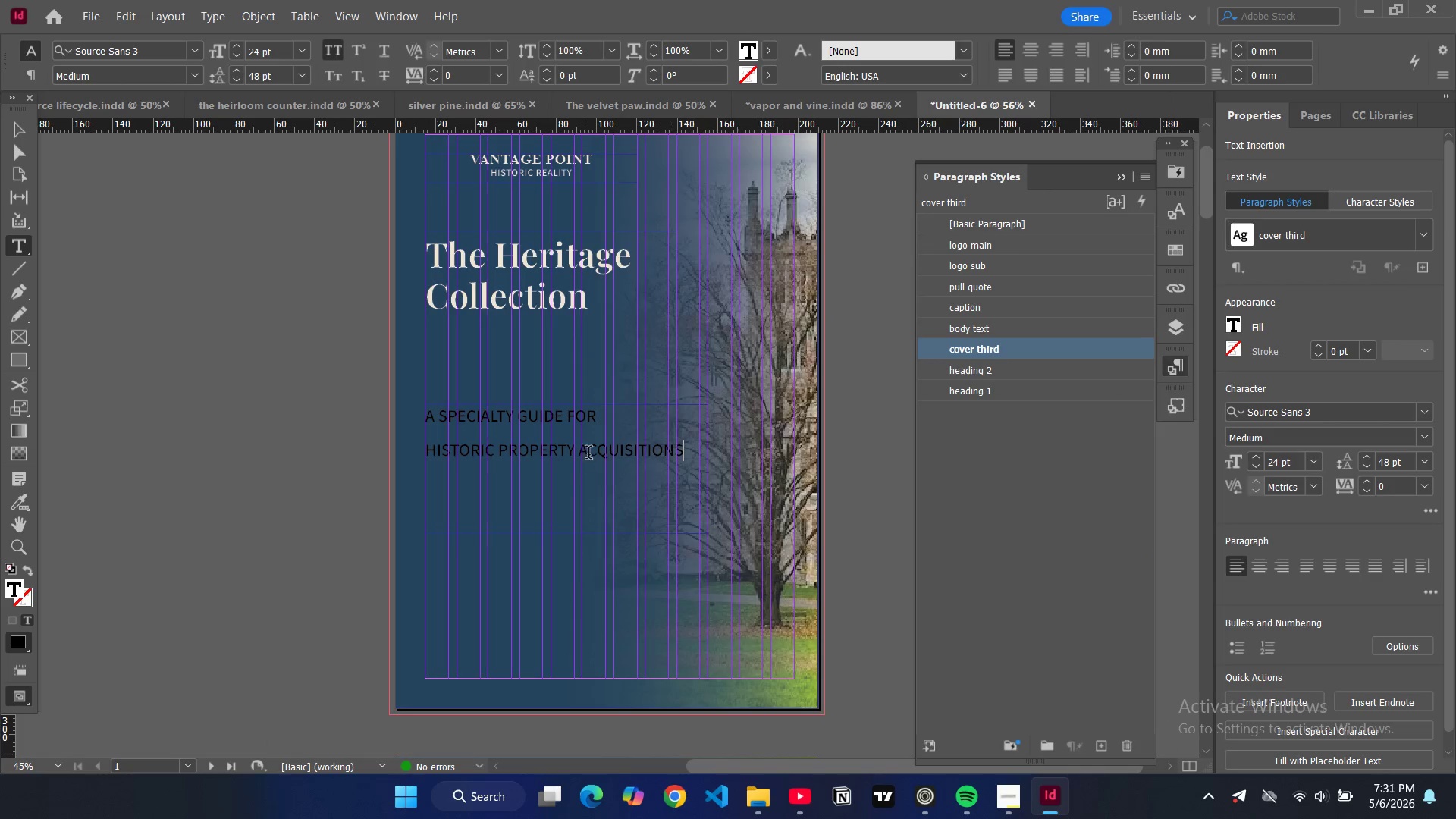 
key(Control+A)
 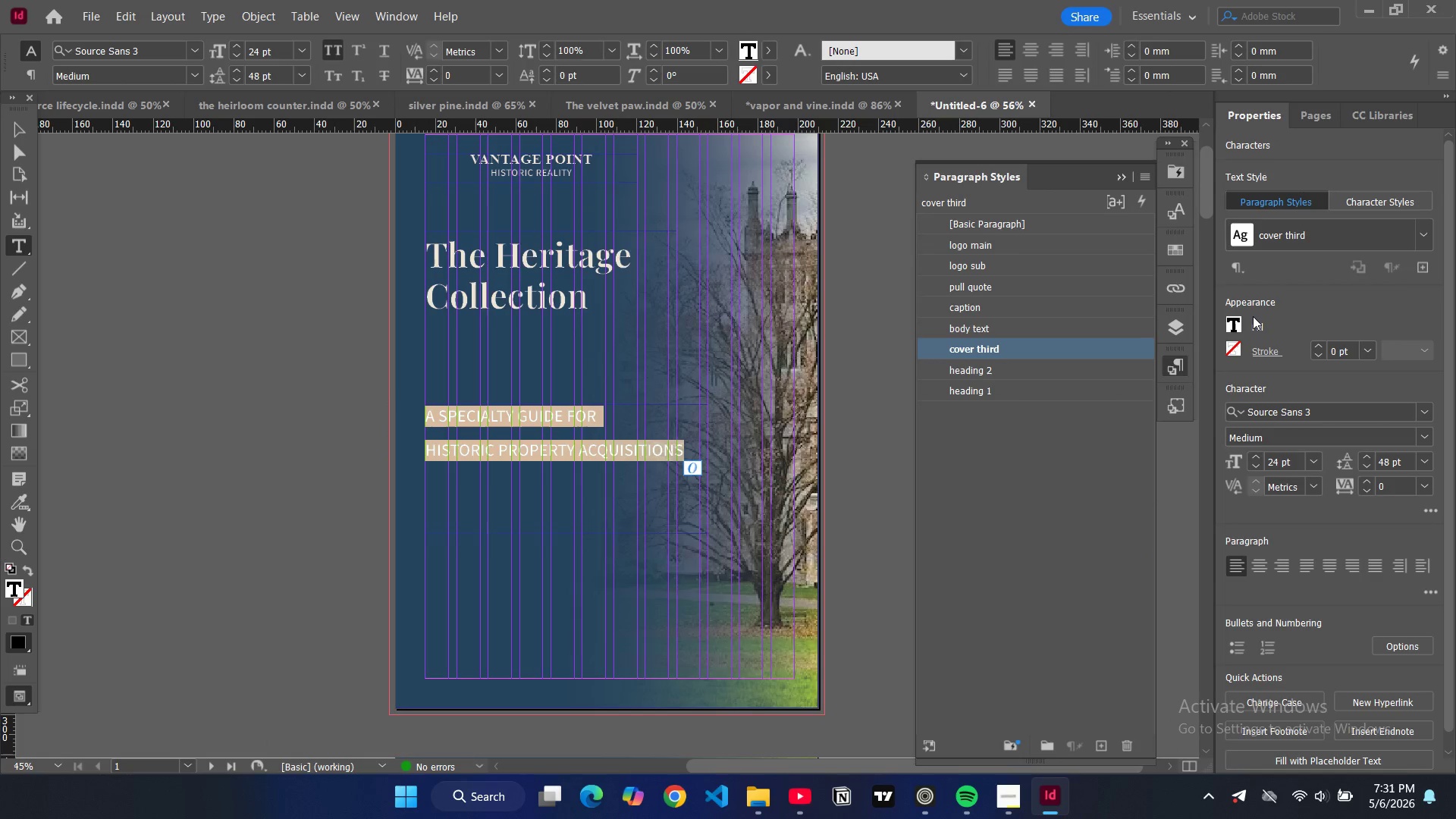 
double_click([1236, 321])
 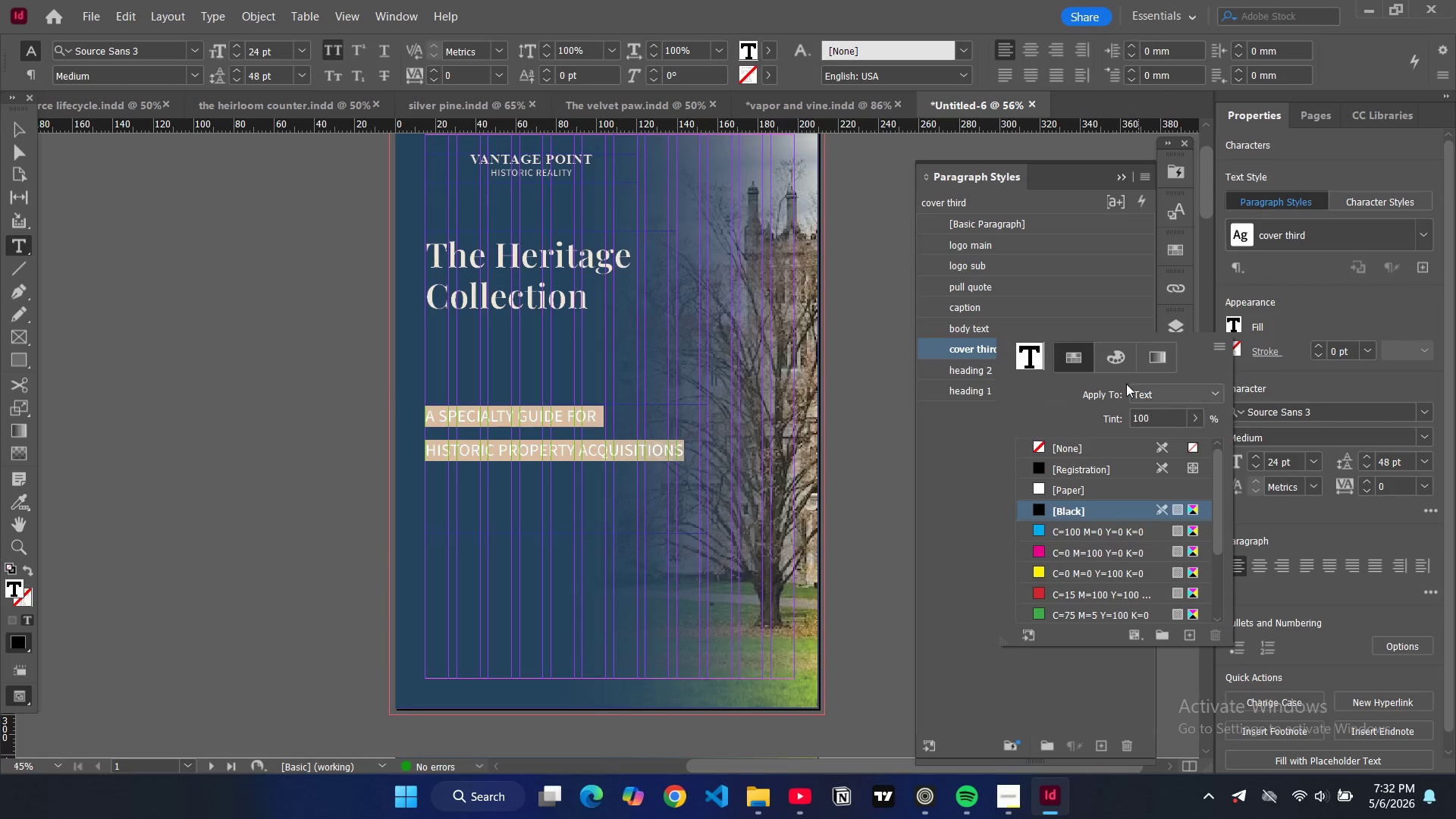 
scroll: coordinate [1037, 538], scroll_direction: down, amount: 4.0
 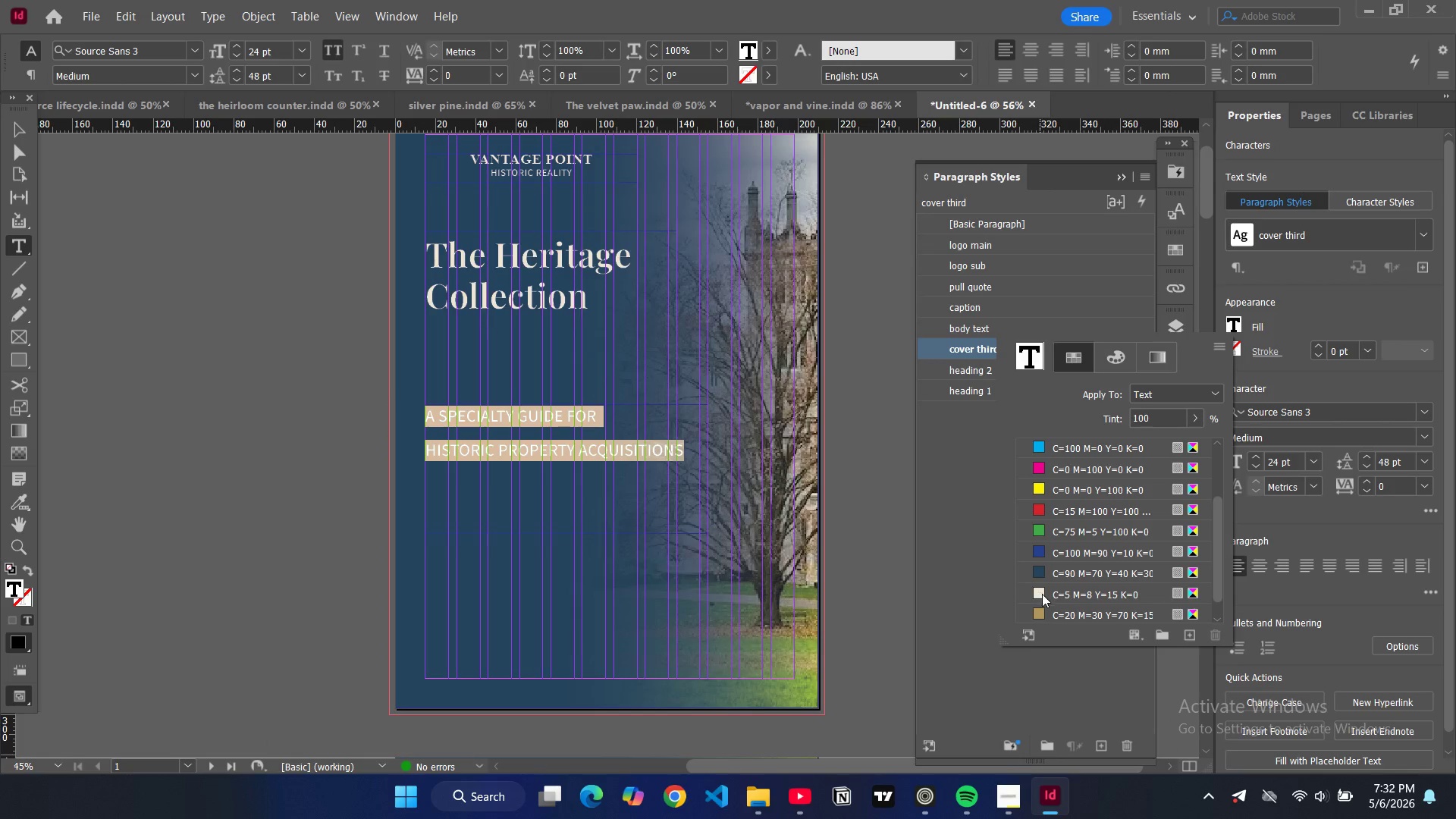 
left_click([1042, 594])
 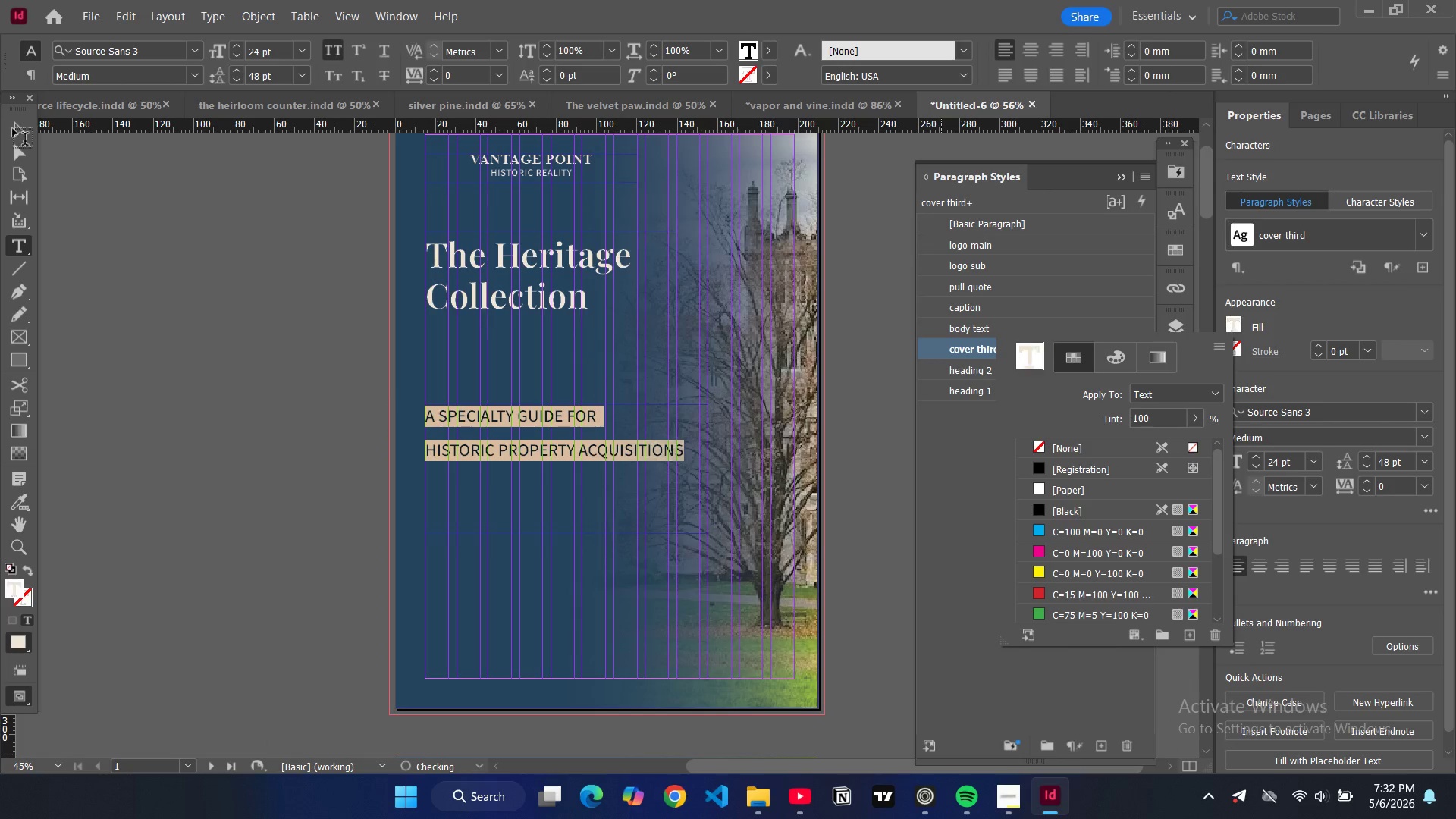 
mouse_move([29, 126])
 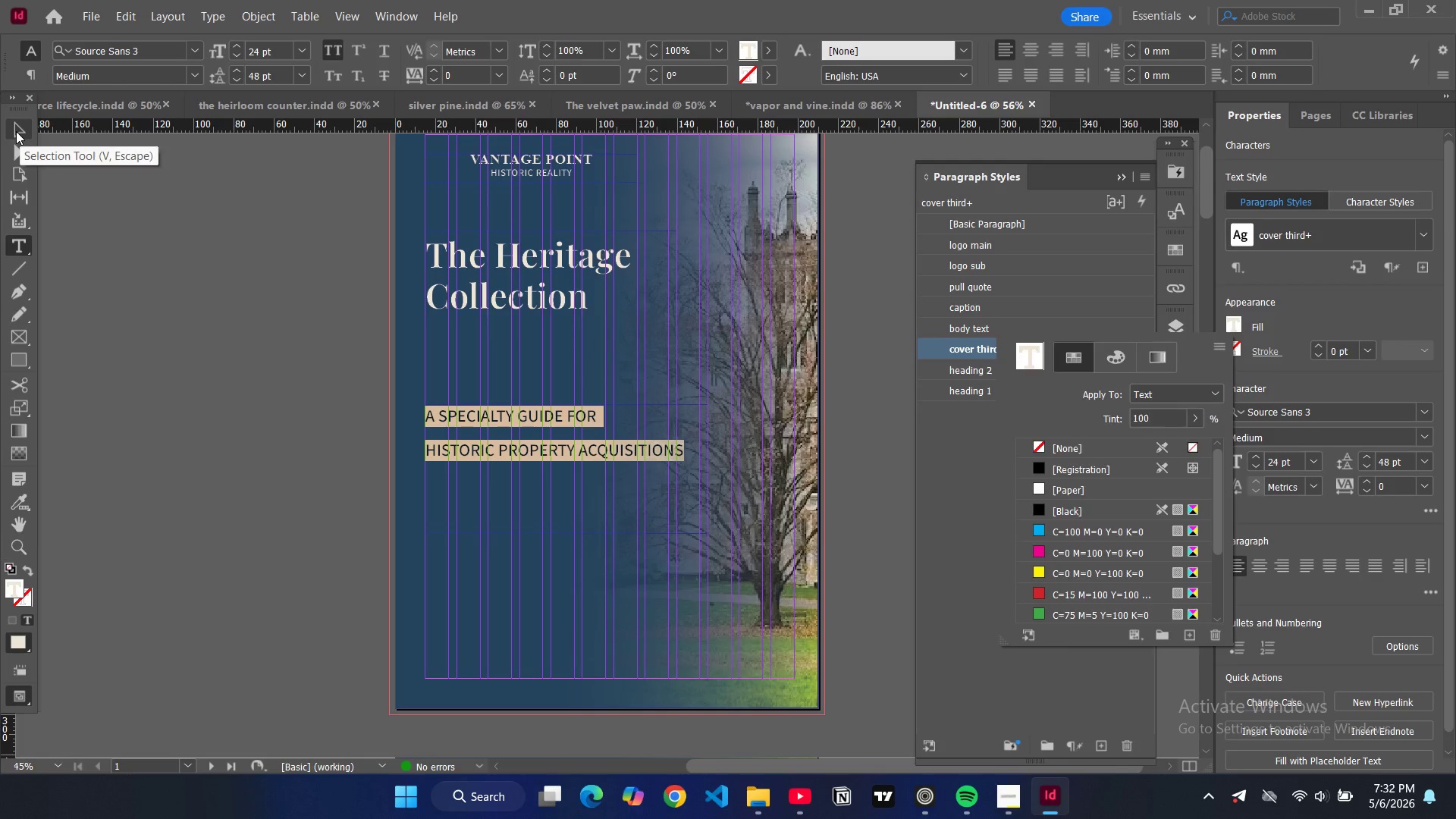 
left_click([16, 131])
 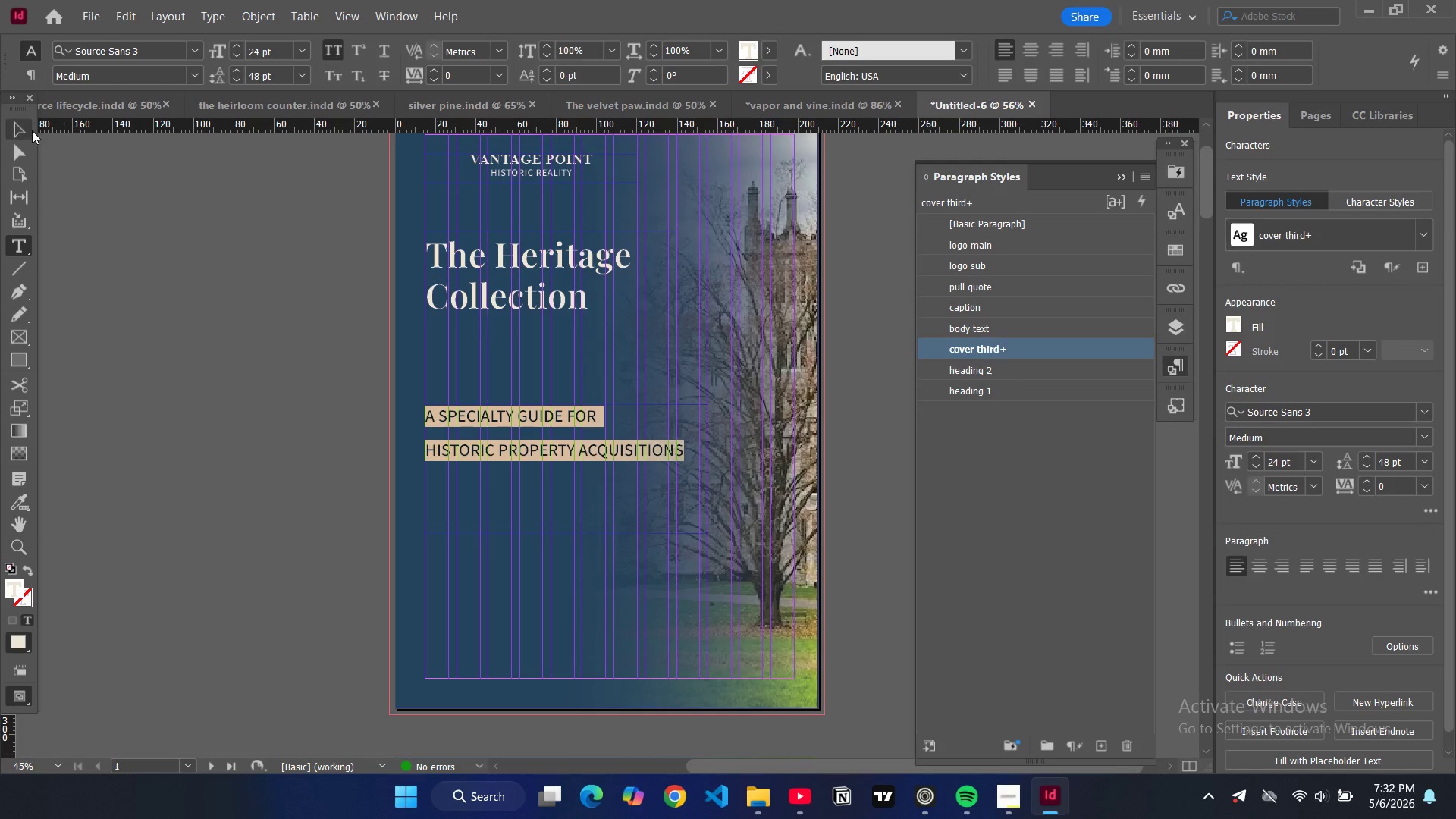 
left_click([11, 131])
 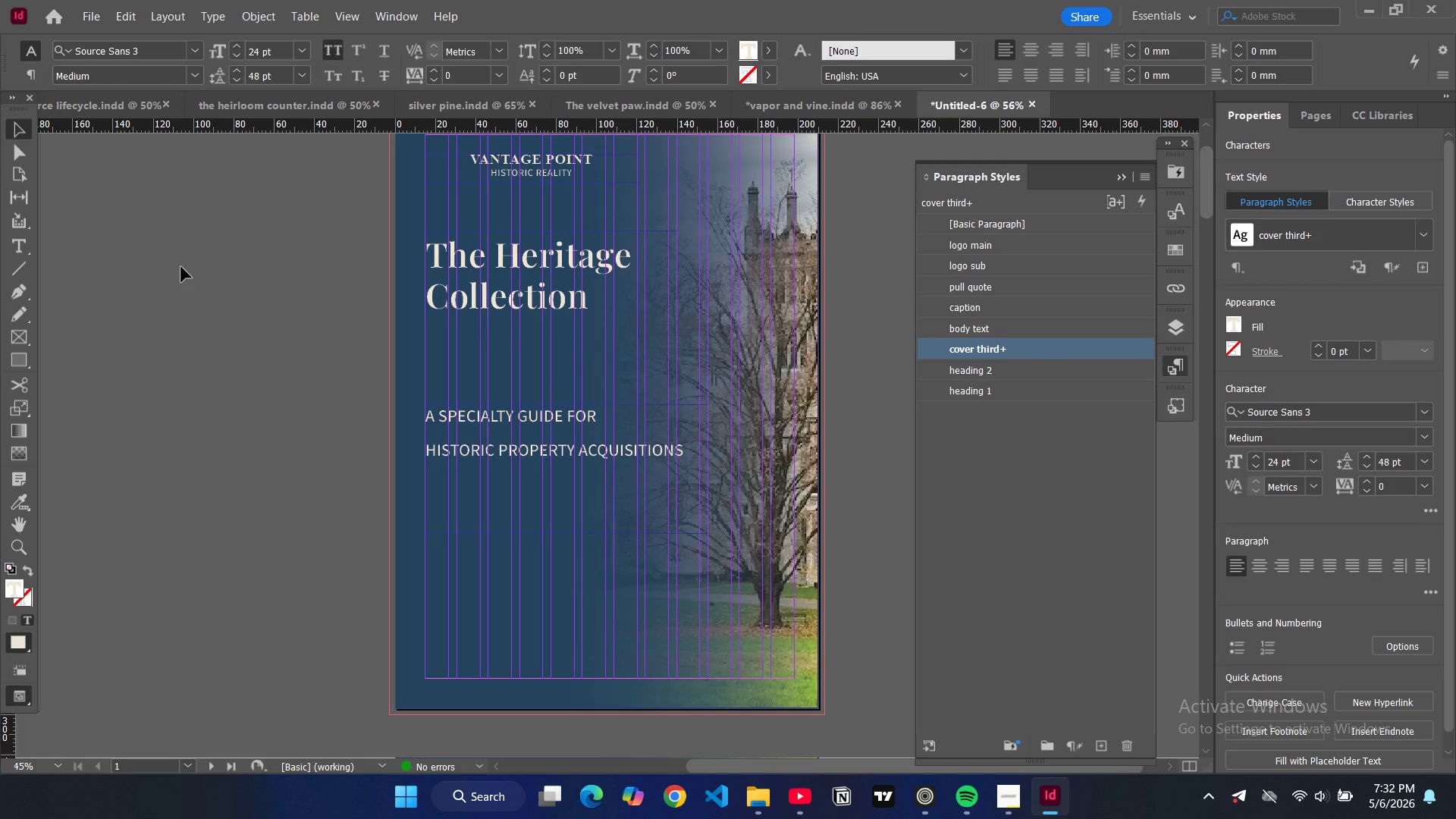 
double_click([181, 267])
 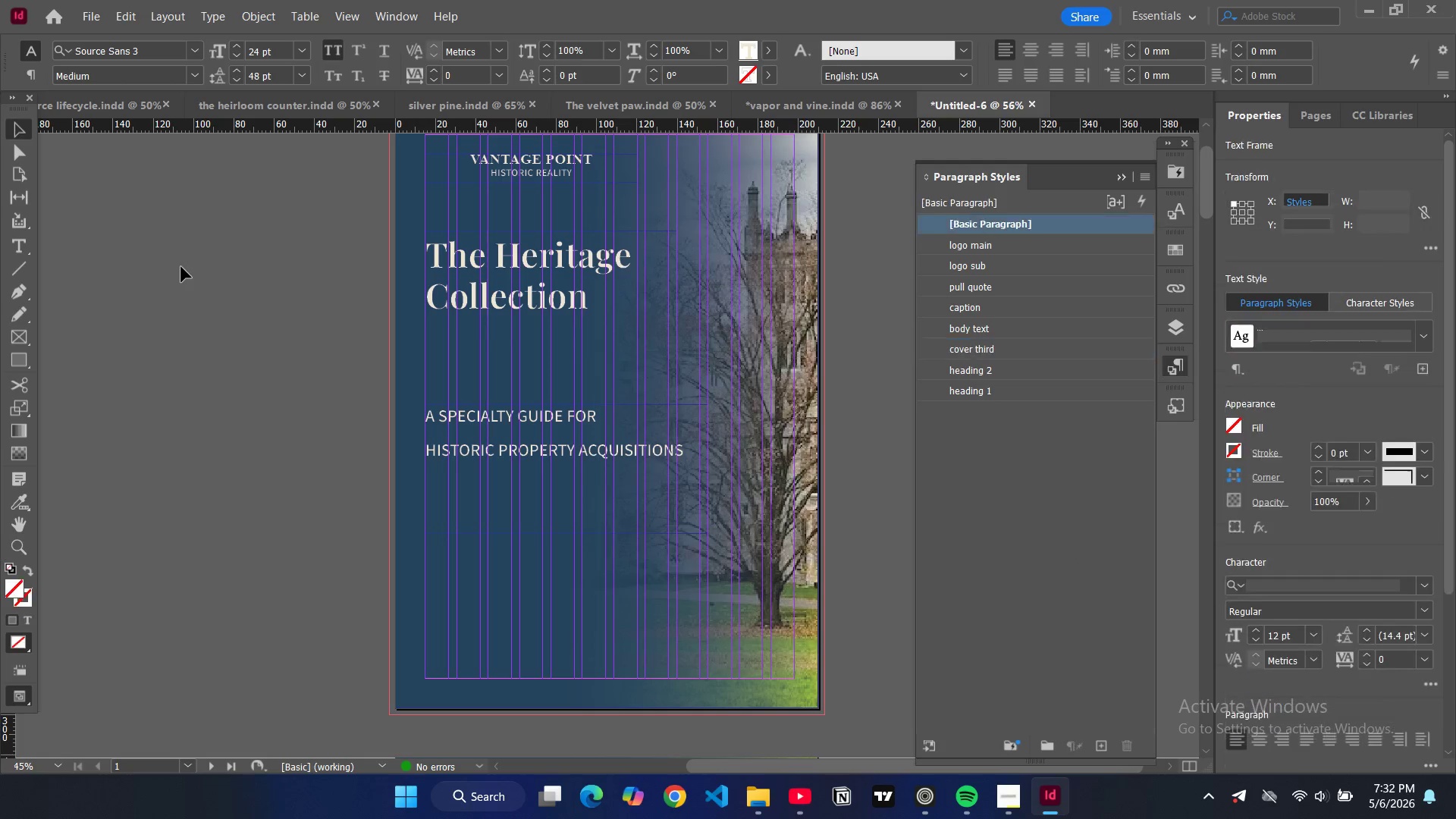 
key(W)
 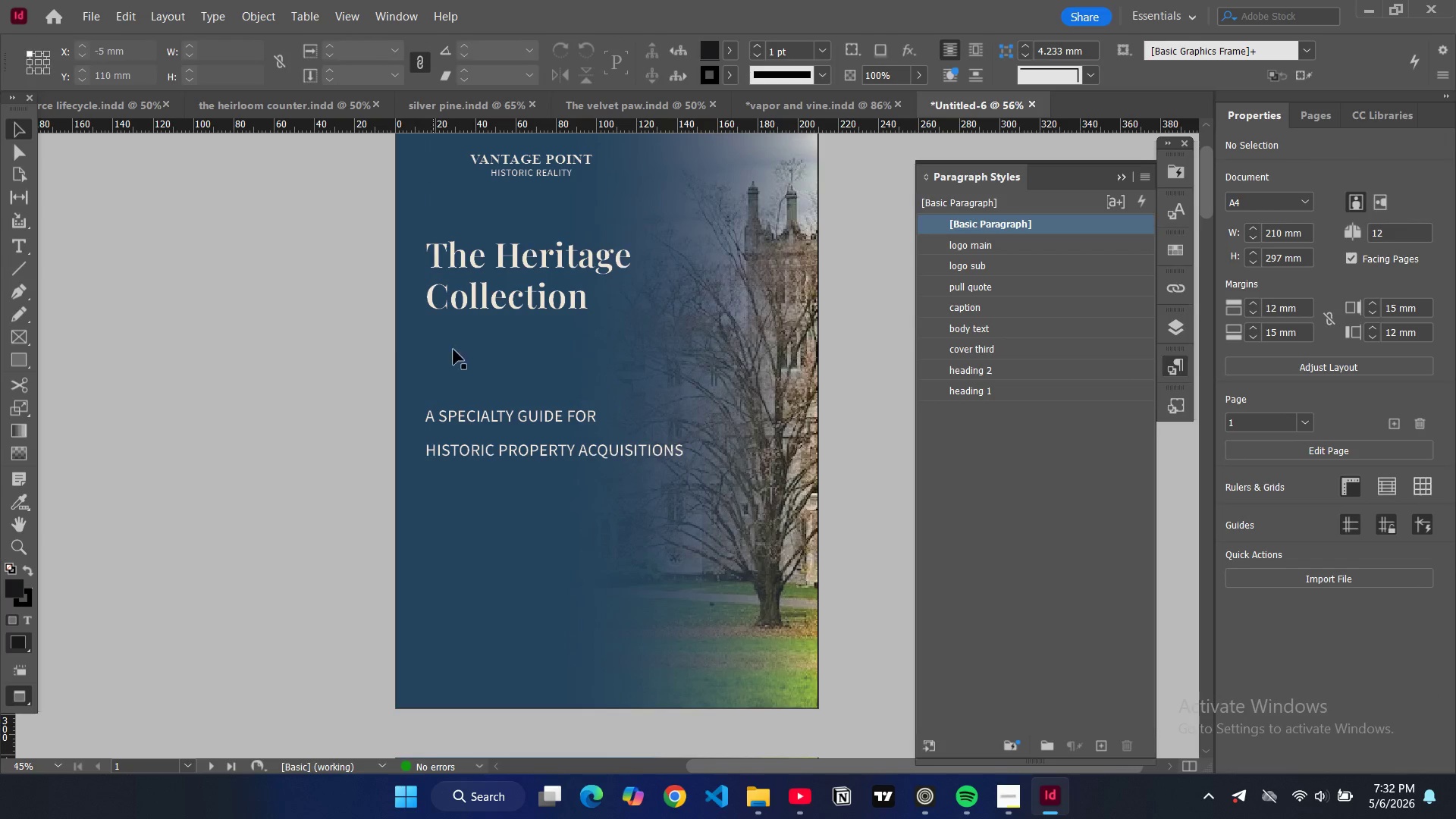 
scroll: coordinate [461, 369], scroll_direction: up, amount: 2.0
 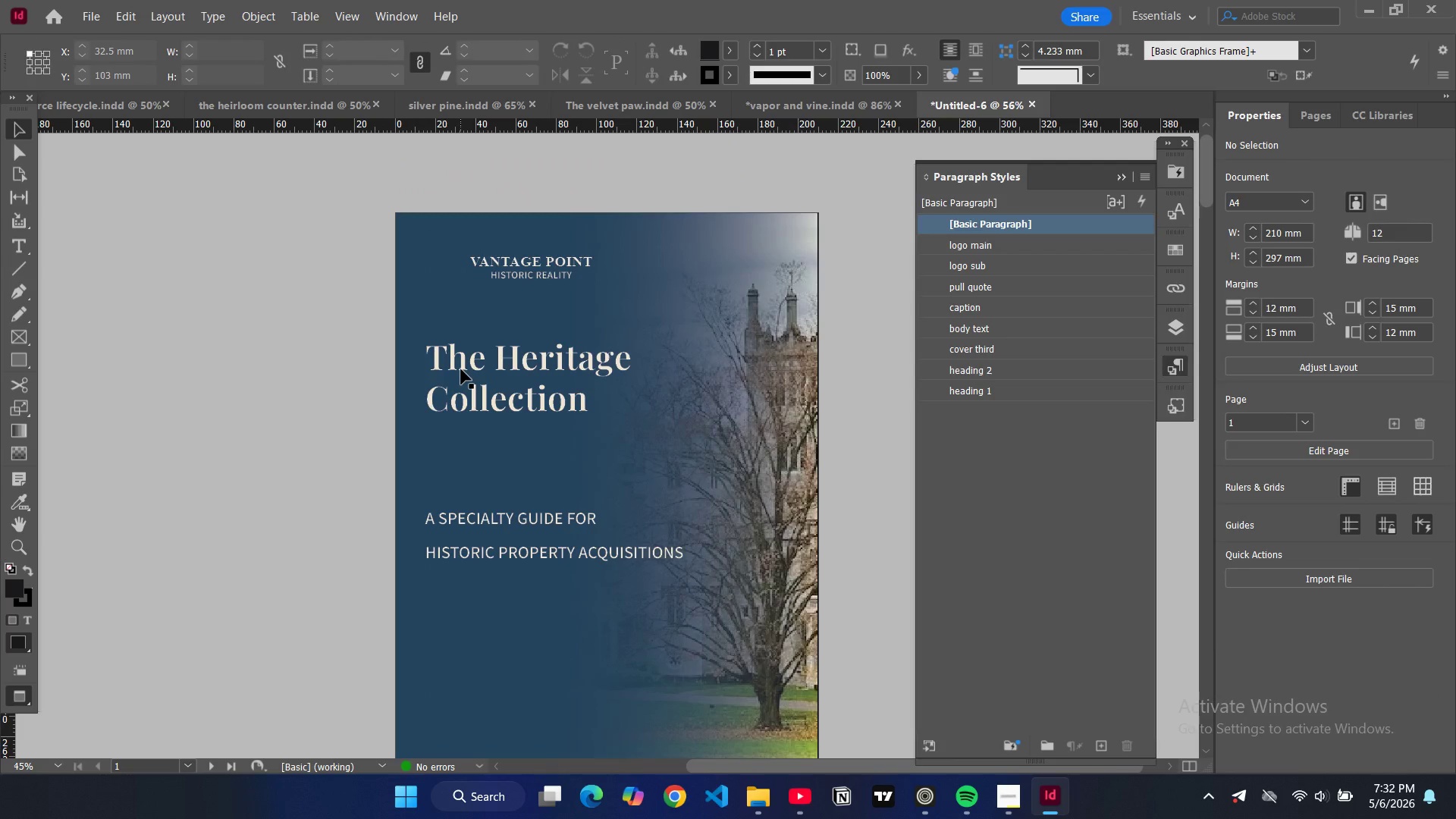 
scroll: coordinate [461, 369], scroll_direction: down, amount: 1.0
 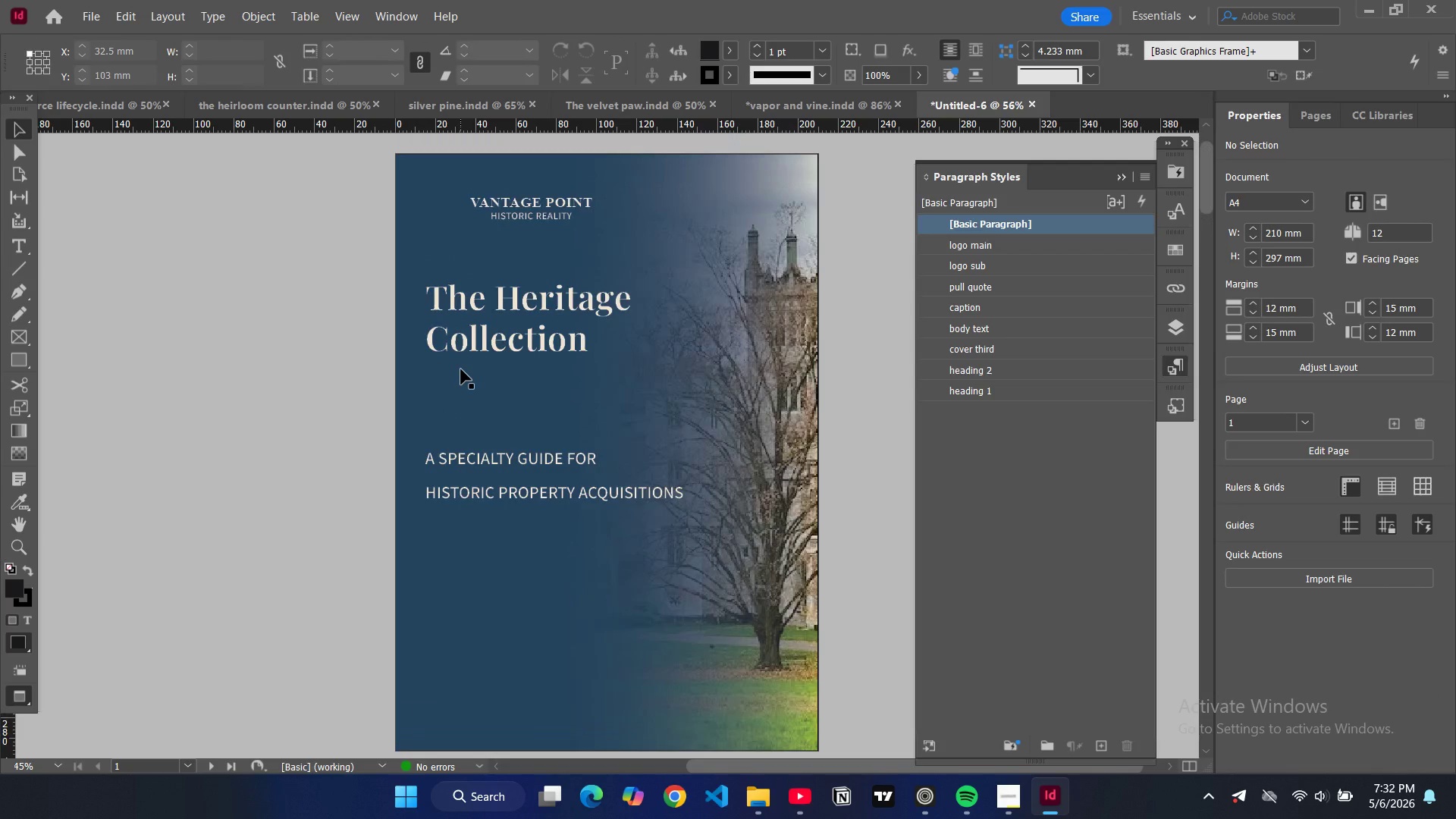 
key(W)
 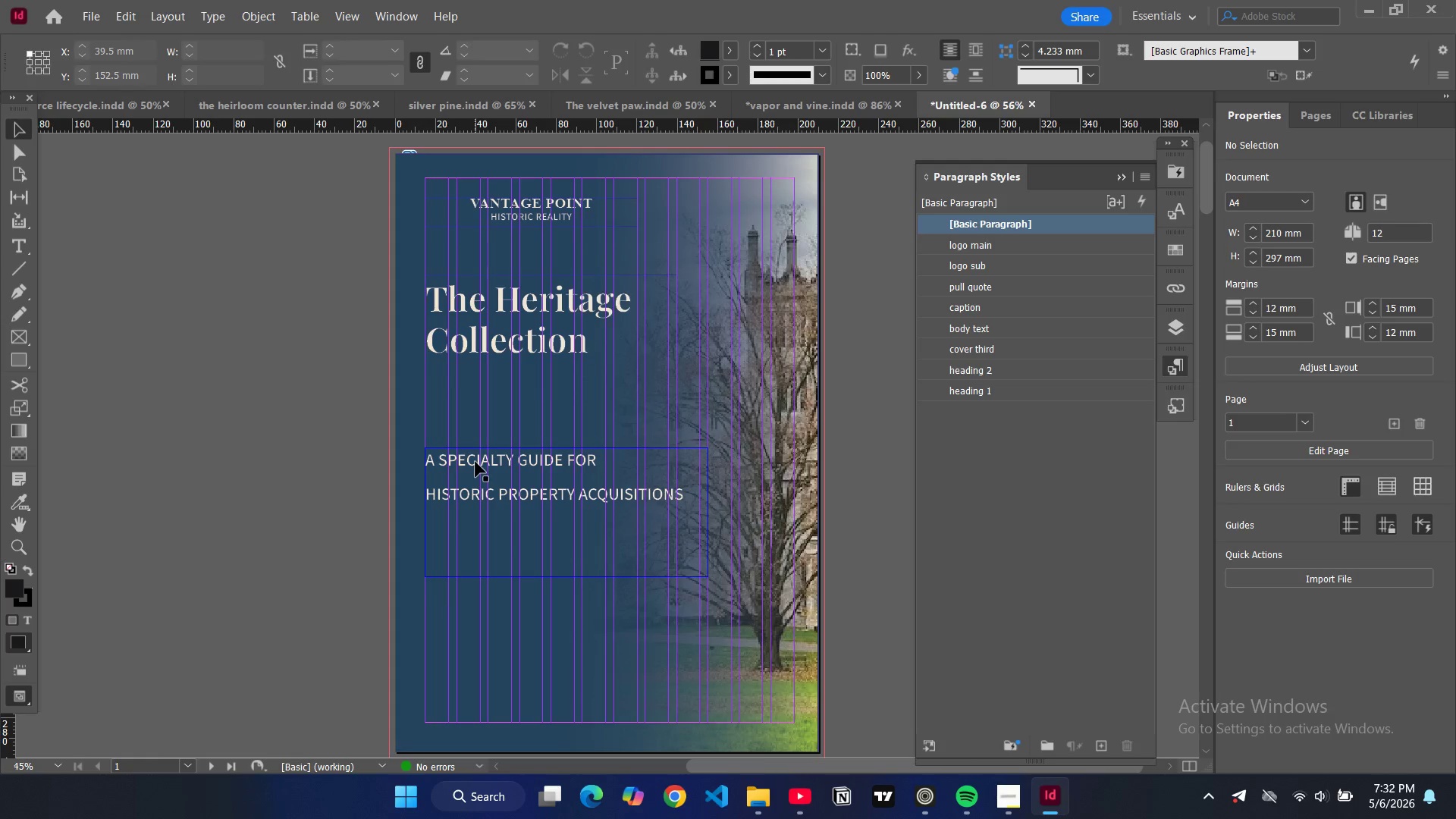 
wait(11.81)
 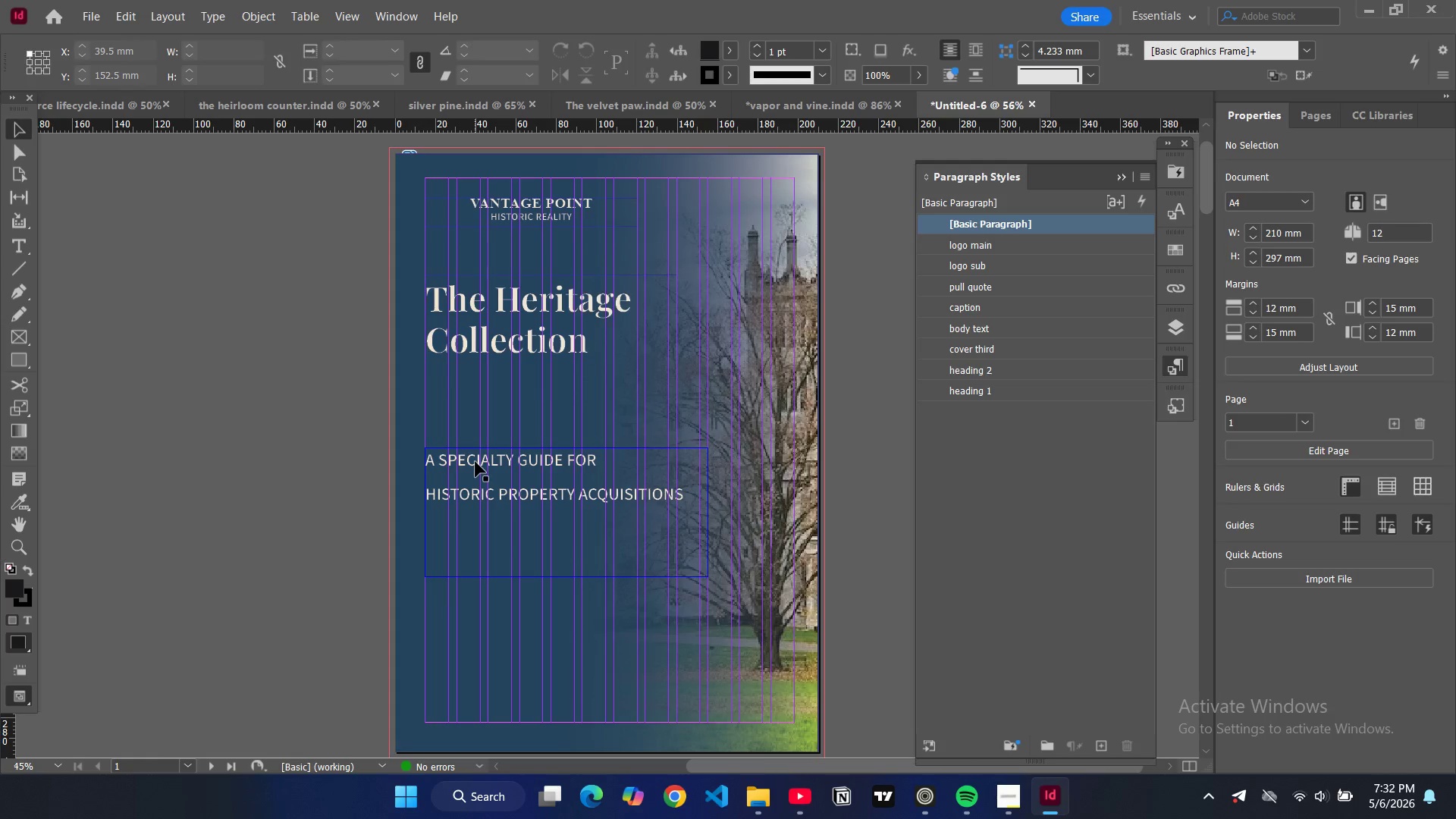 
left_click([521, 526])
 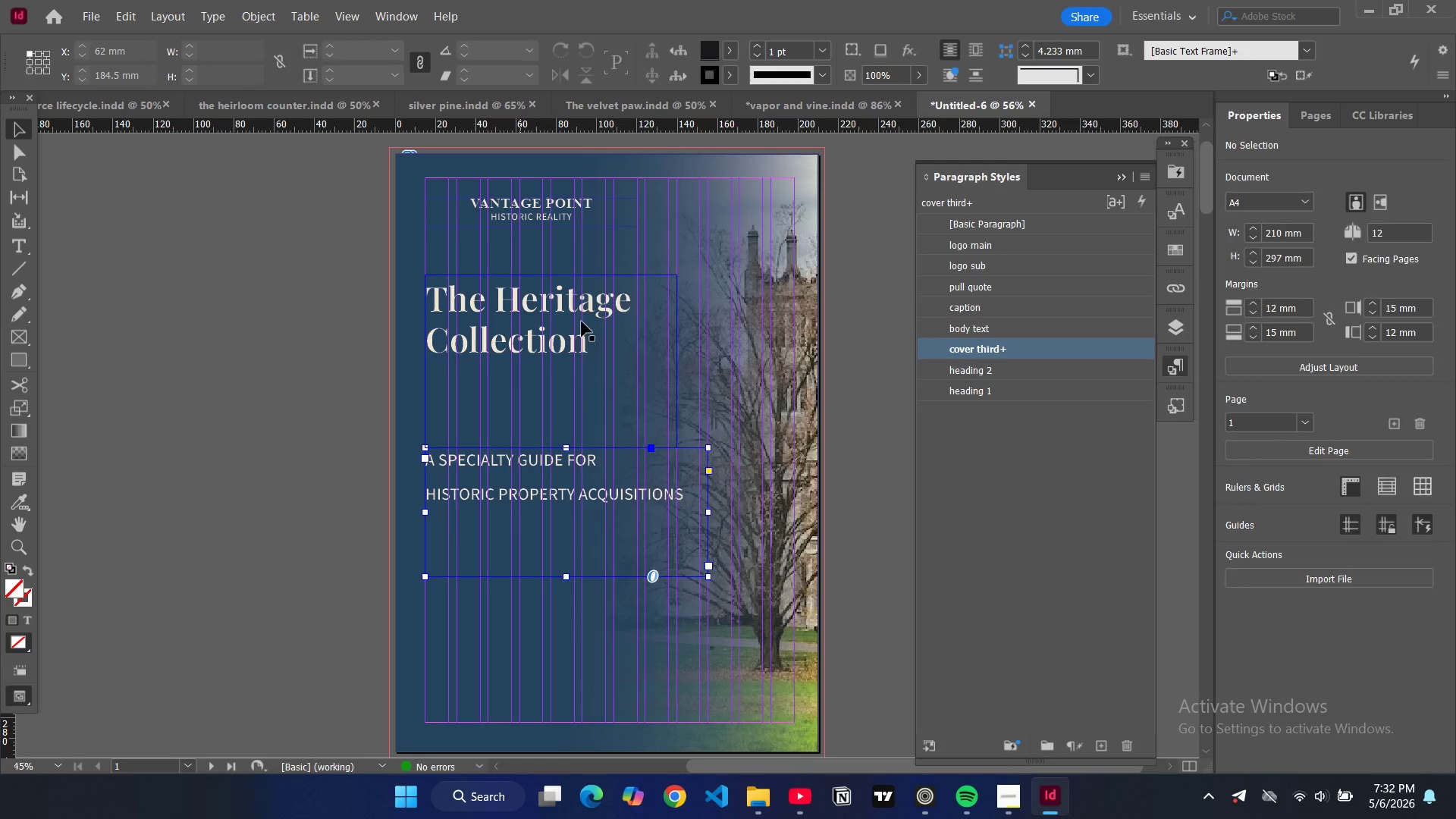 
left_click([566, 325])
 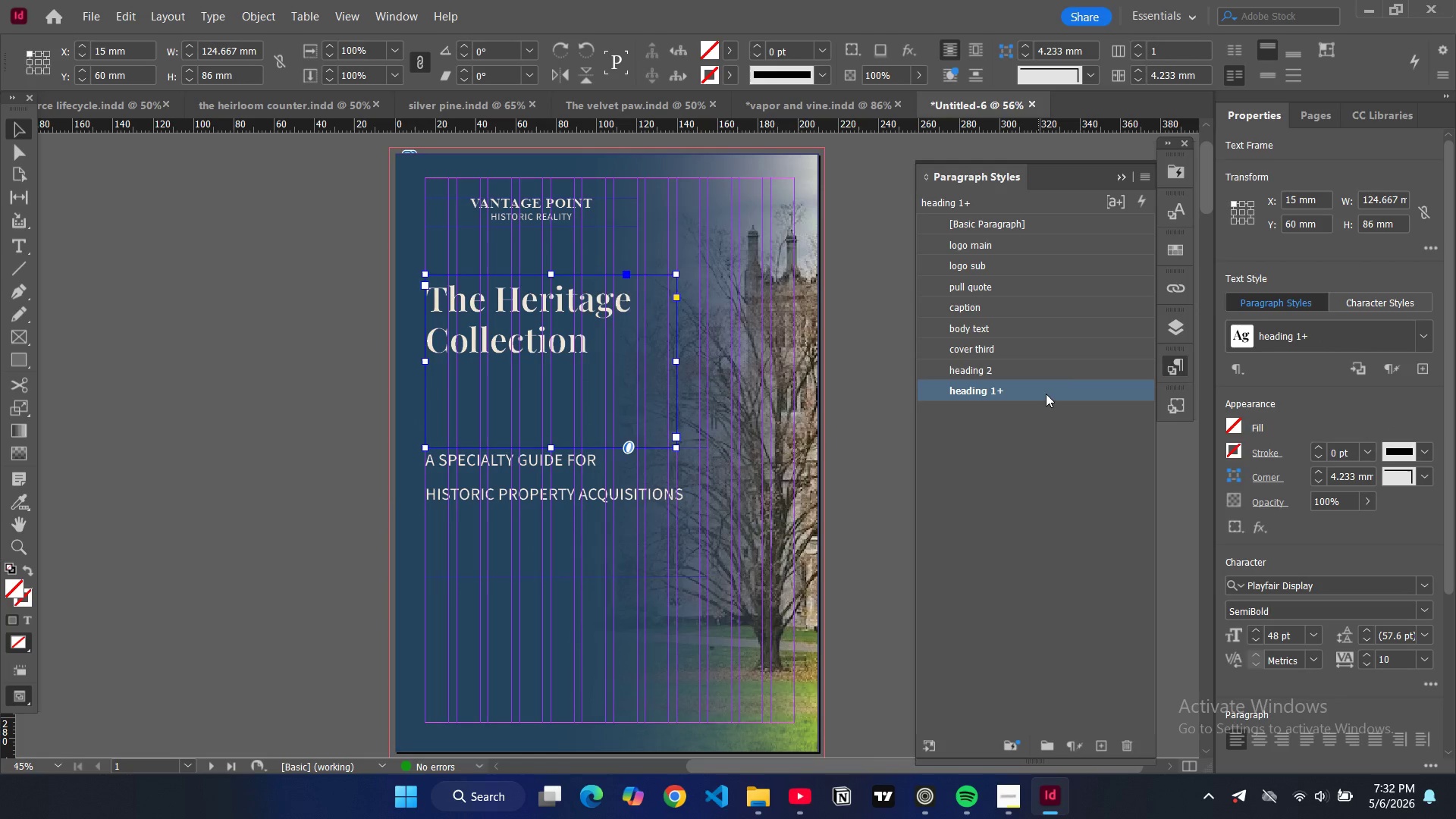 
double_click([1046, 394])
 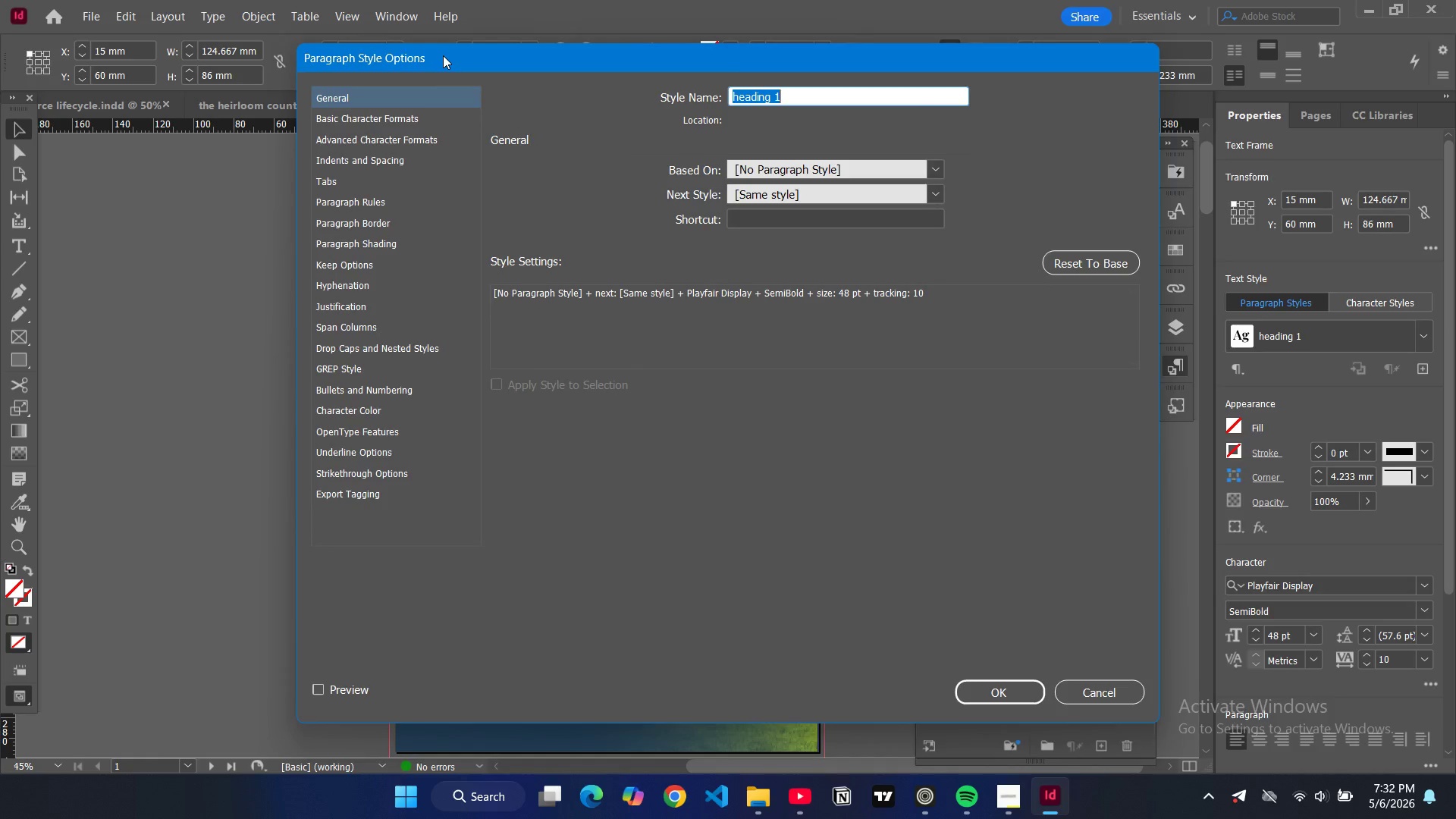 
left_click([425, 120])
 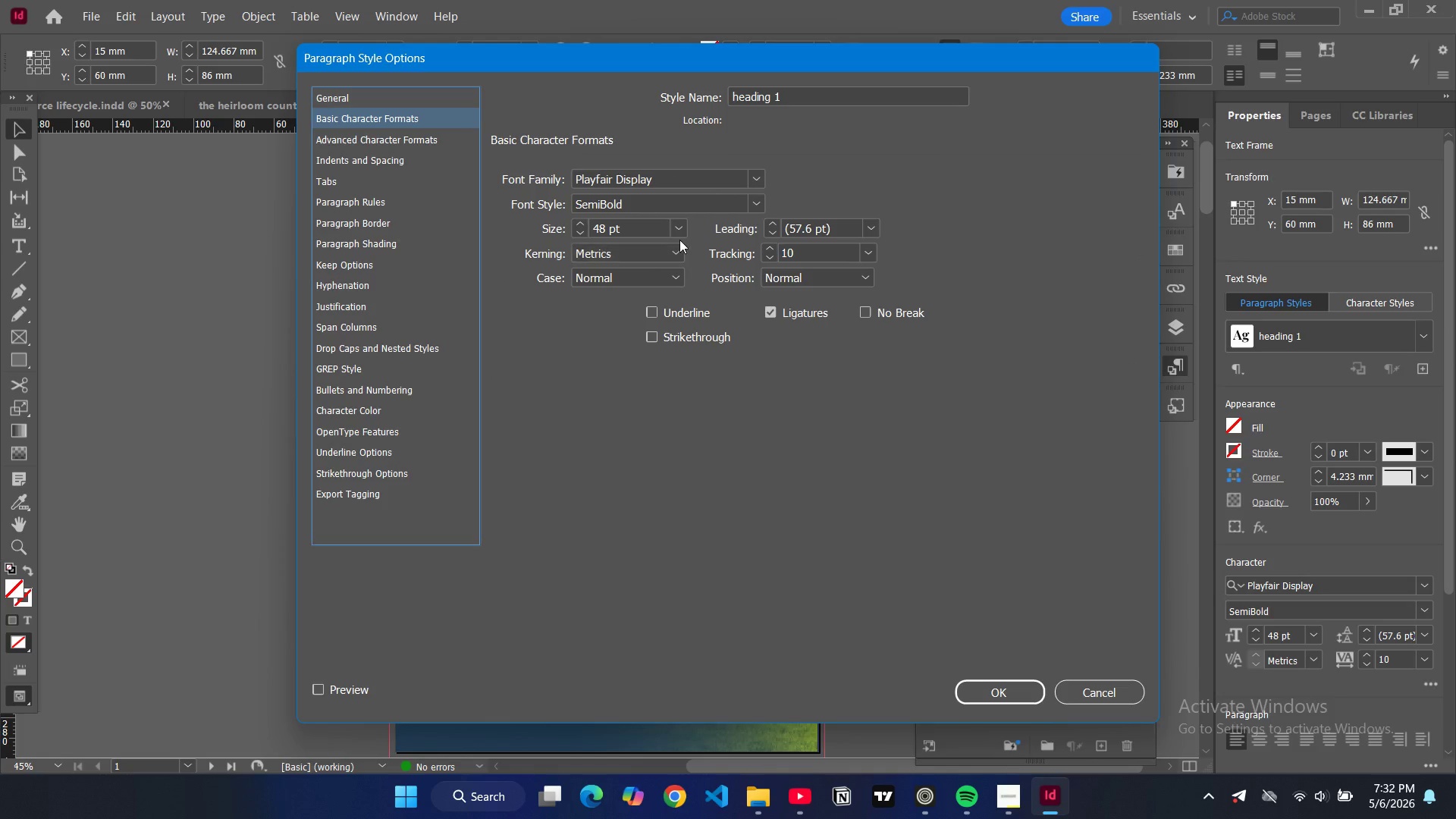 
left_click([677, 234])
 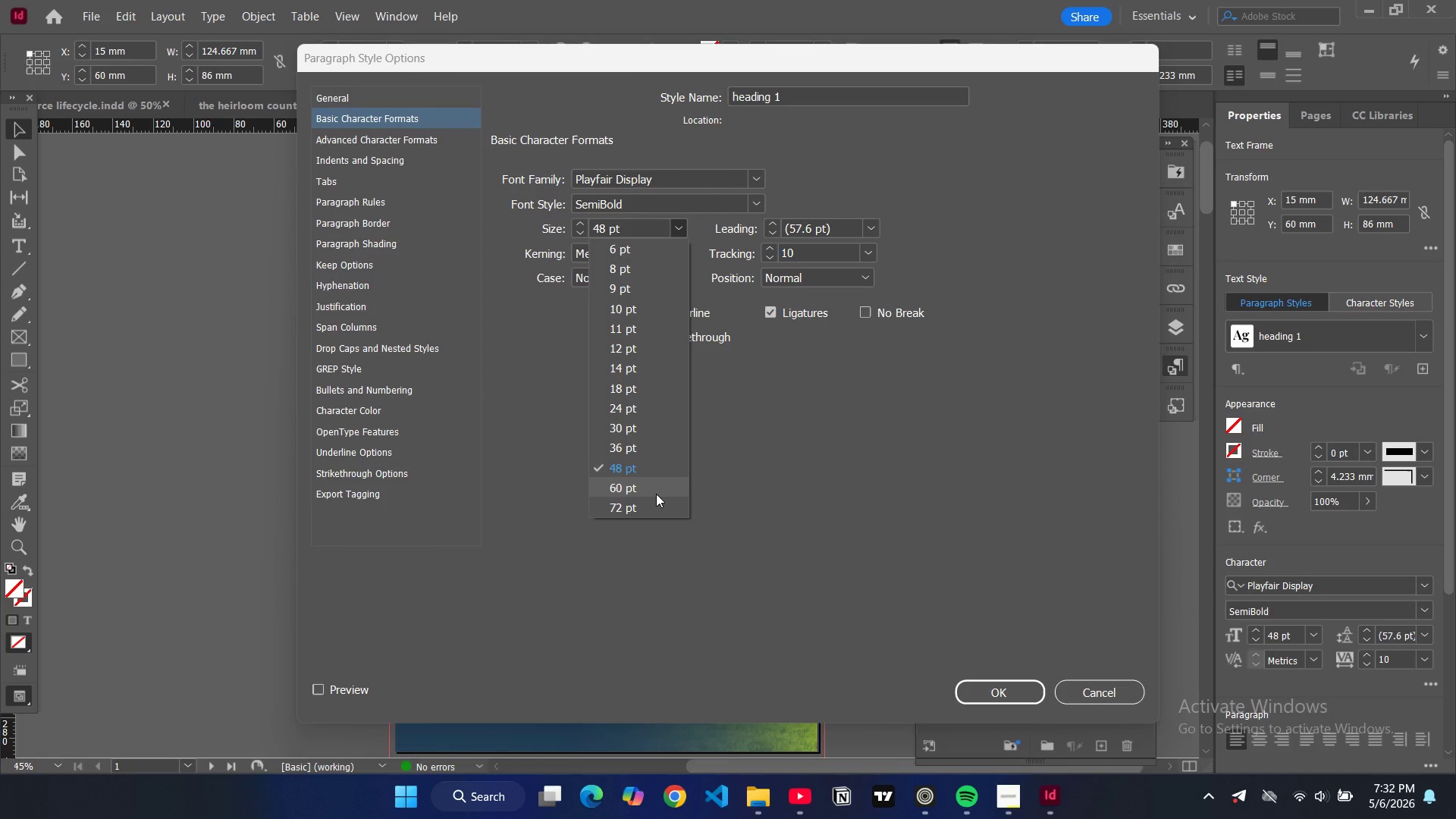 
left_click([654, 494])
 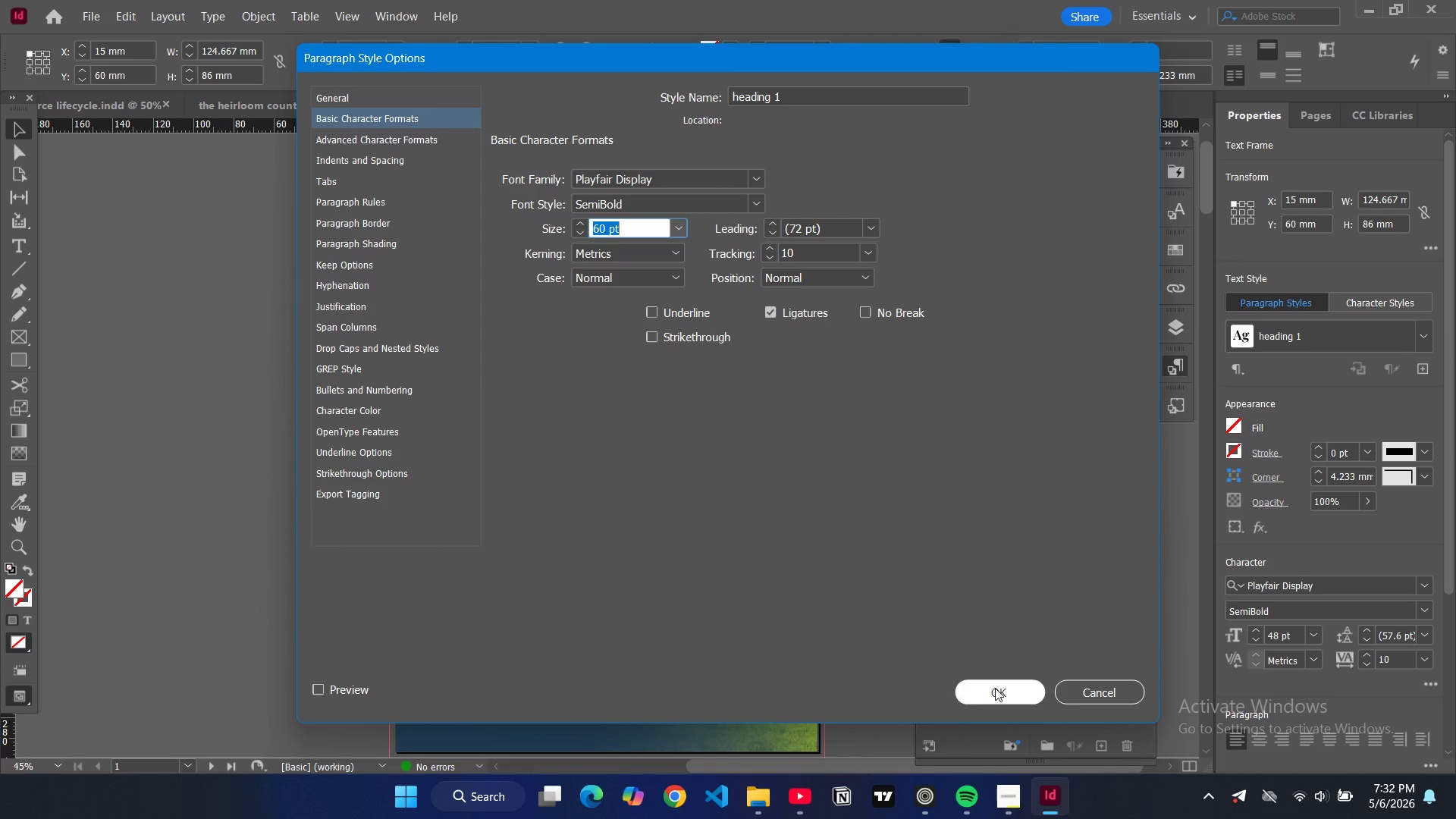 
left_click([998, 691])
 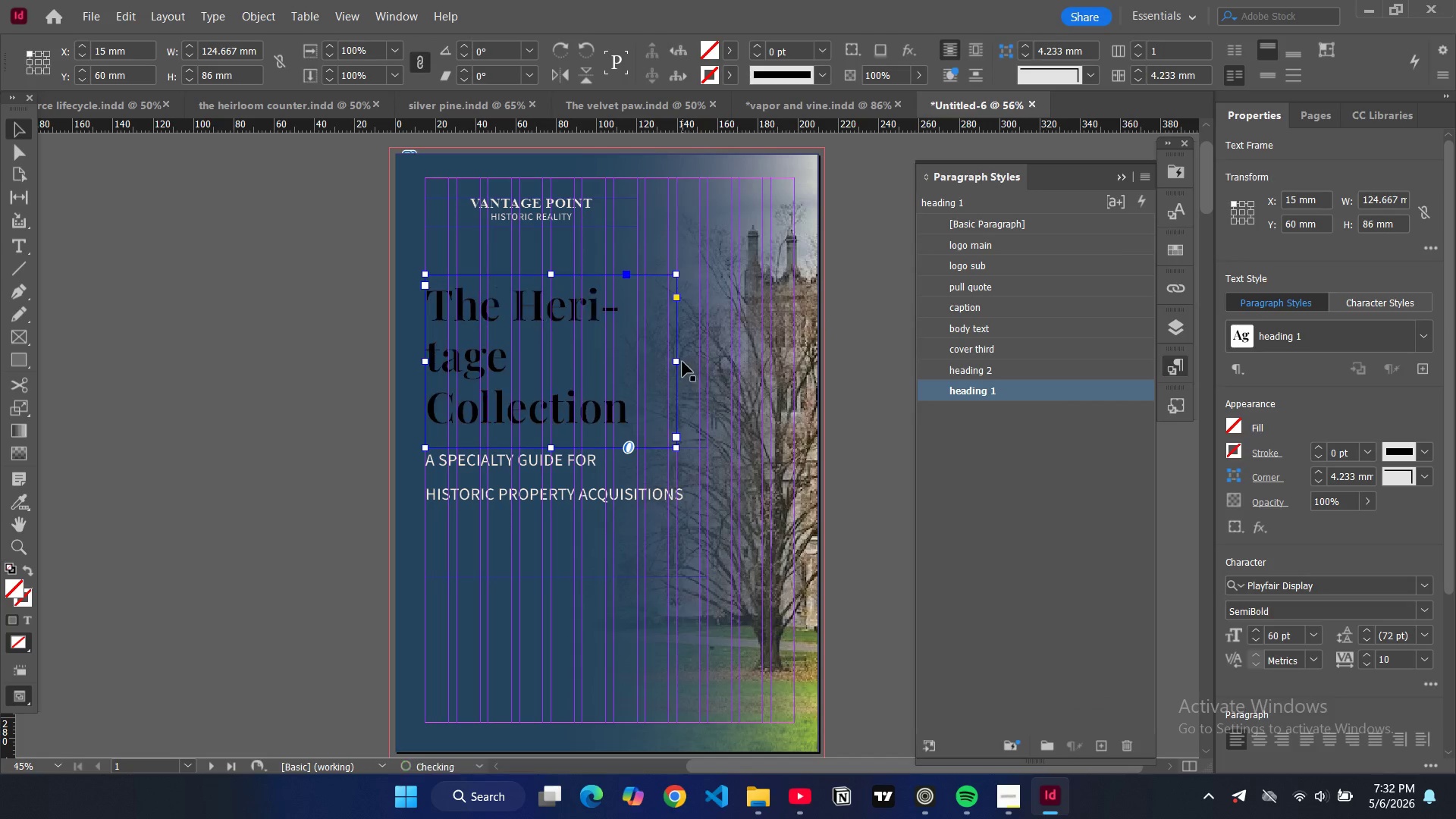 
left_click_drag(start_coordinate=[675, 360], to_coordinate=[711, 374])
 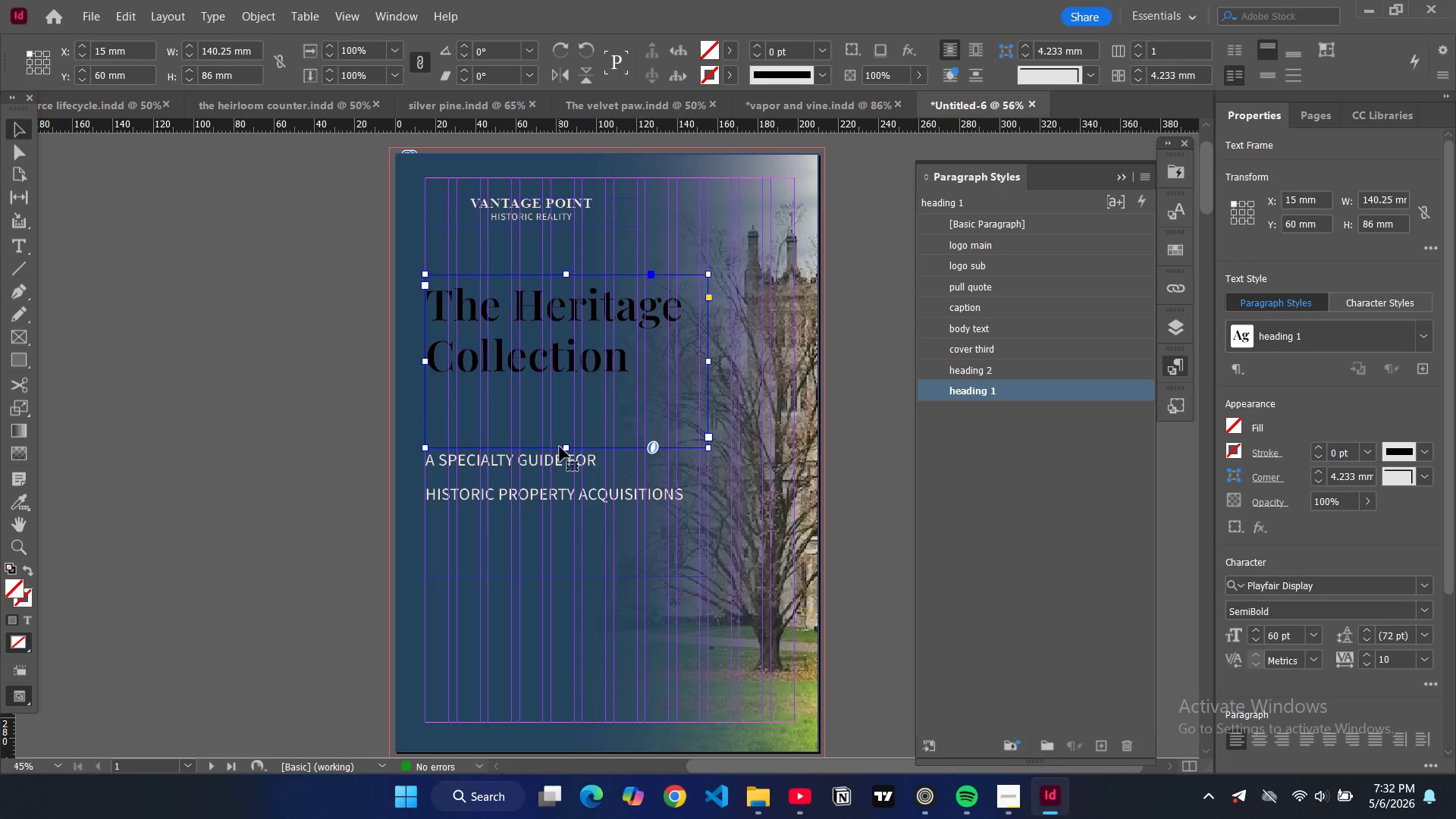 
left_click_drag(start_coordinate=[565, 447], to_coordinate=[558, 388])
 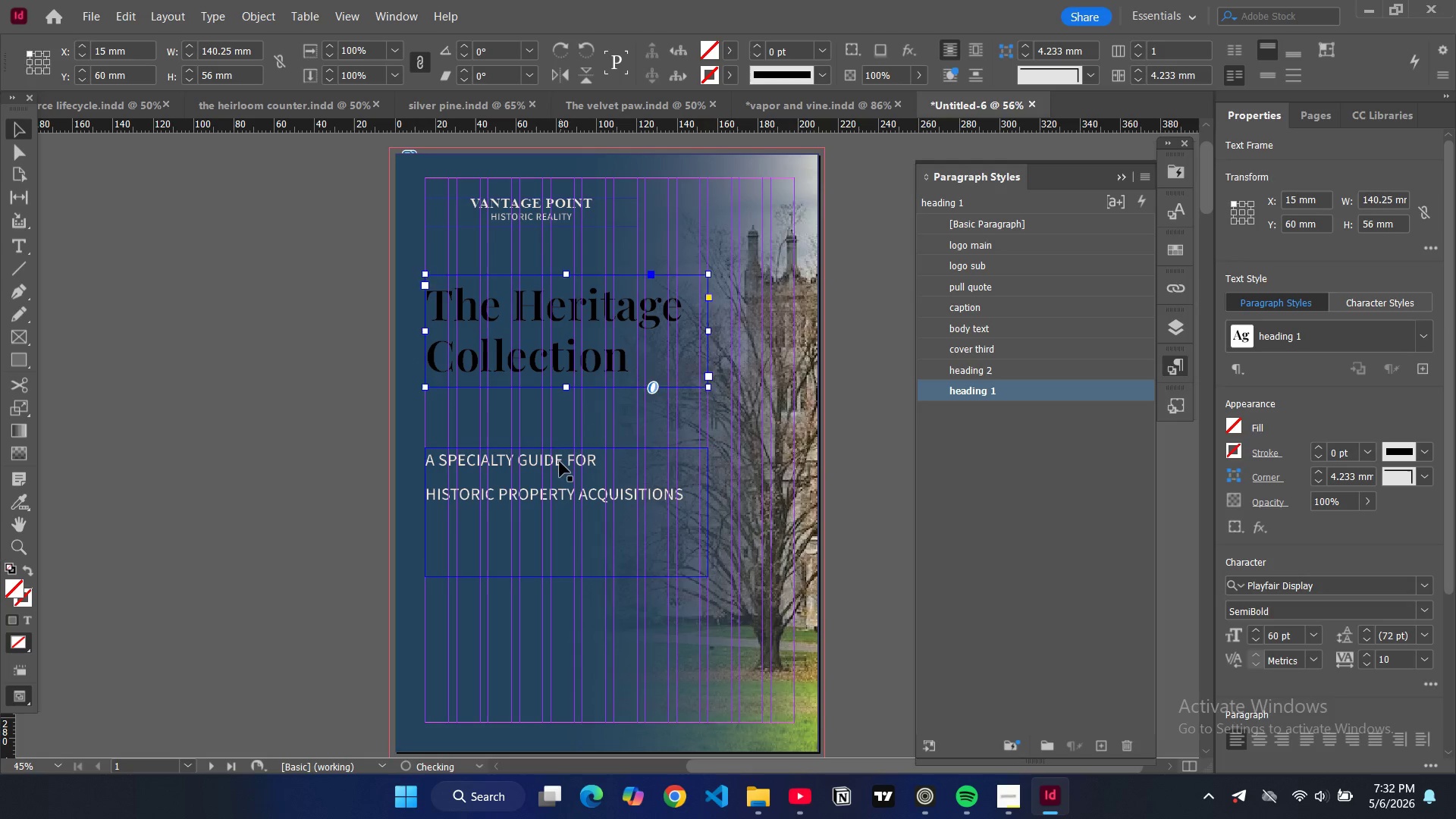 
left_click([560, 462])
 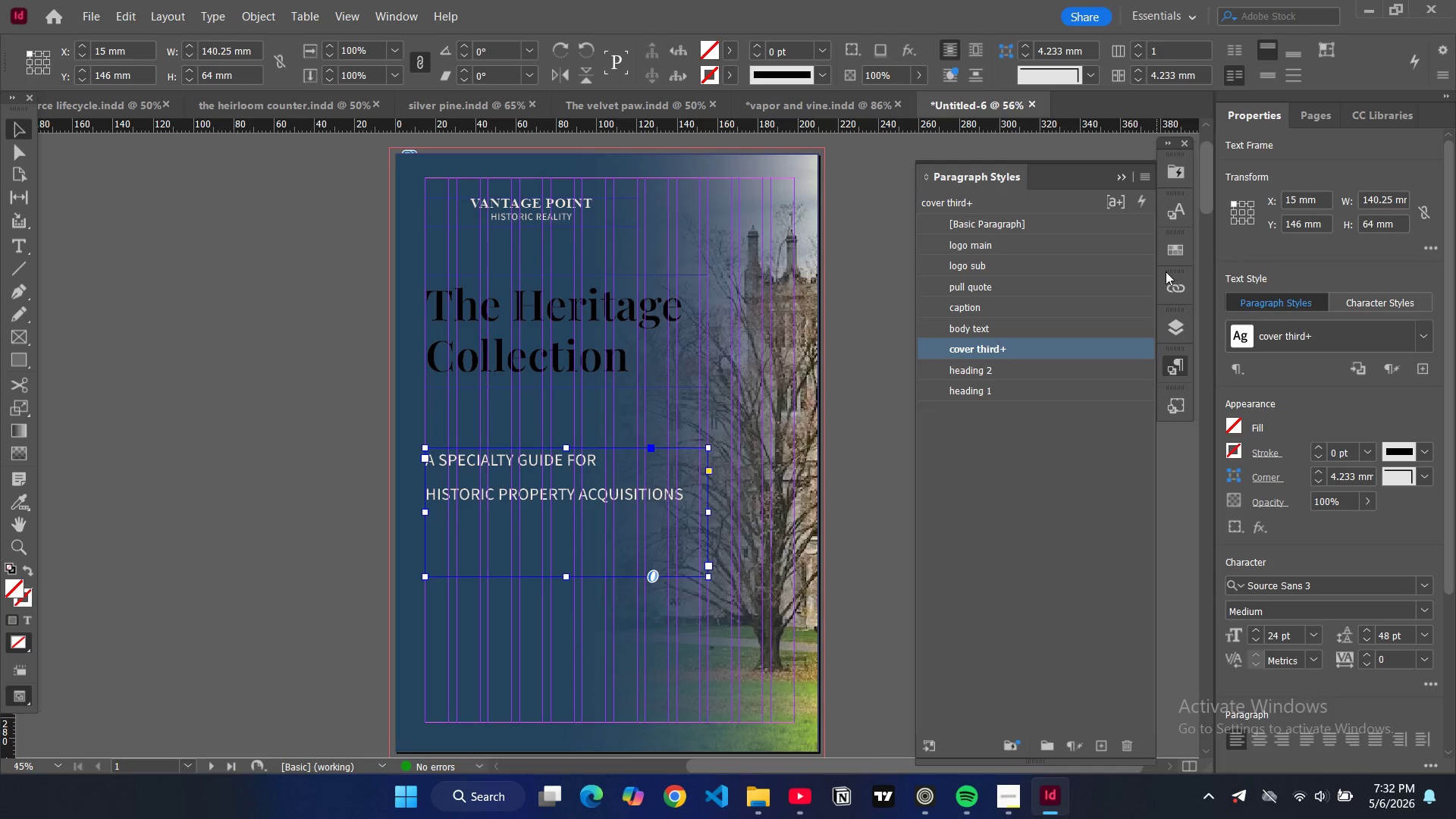 
wait(5.77)
 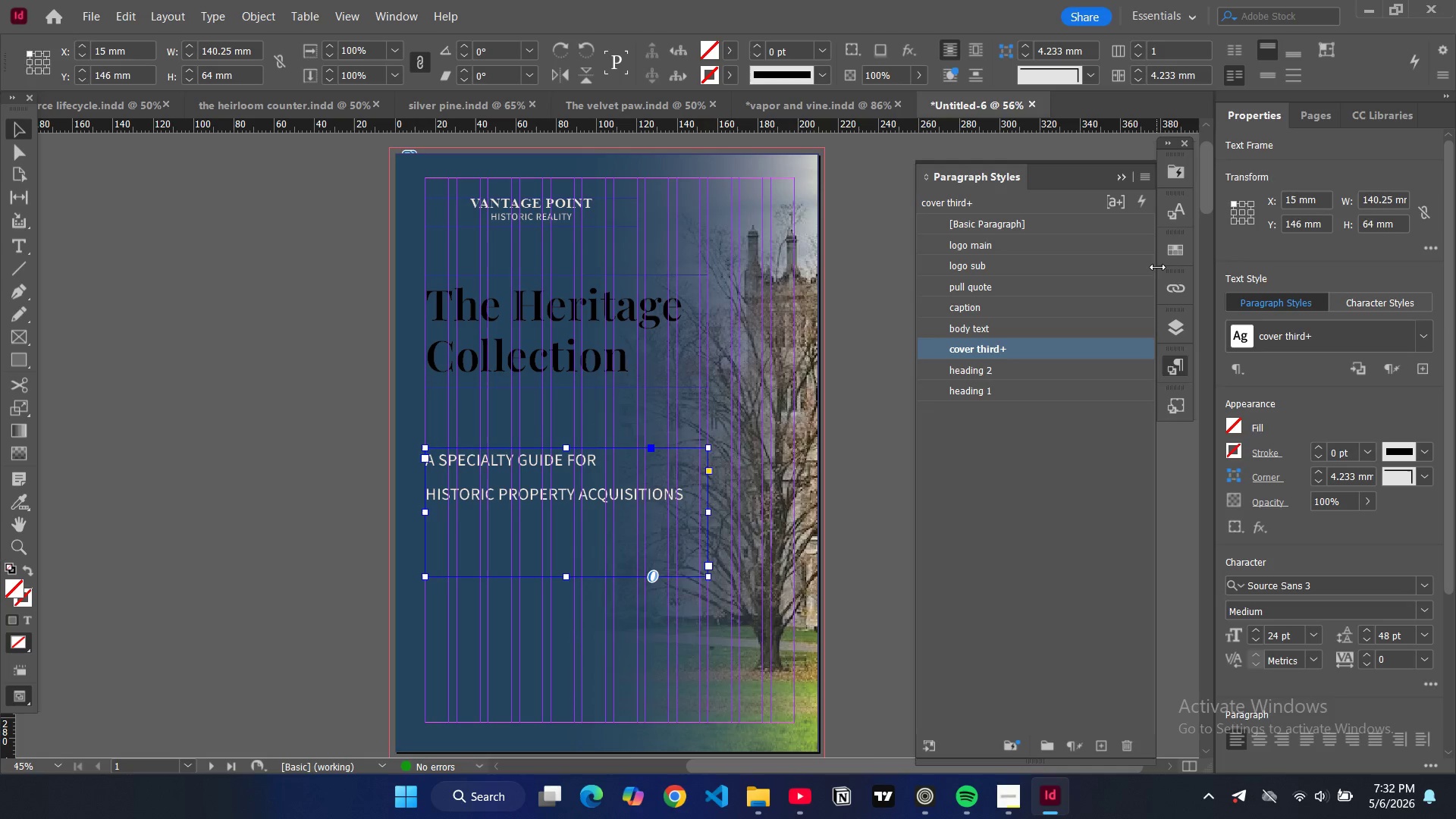 
double_click([1054, 391])
 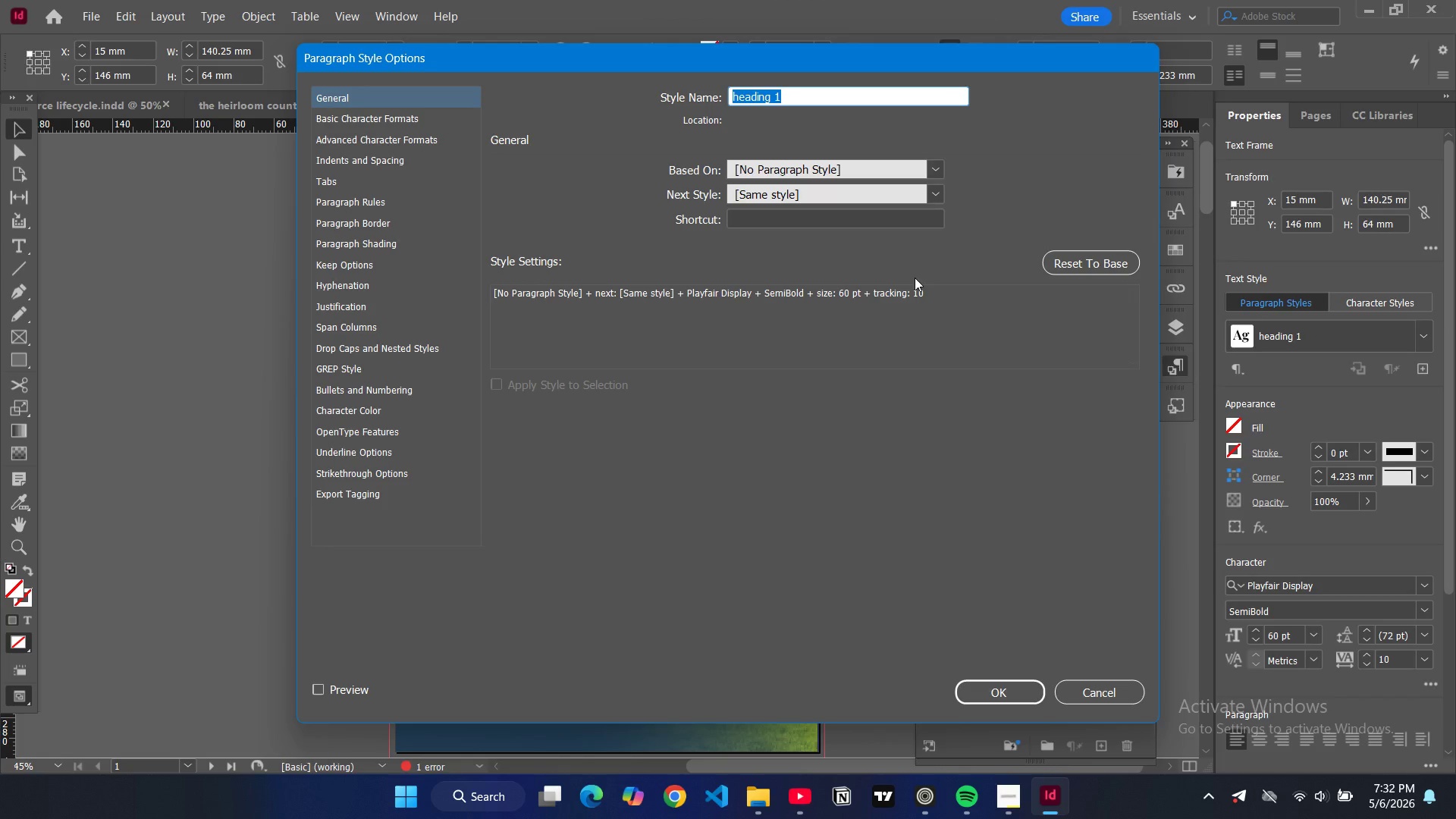 
type(cover title)
 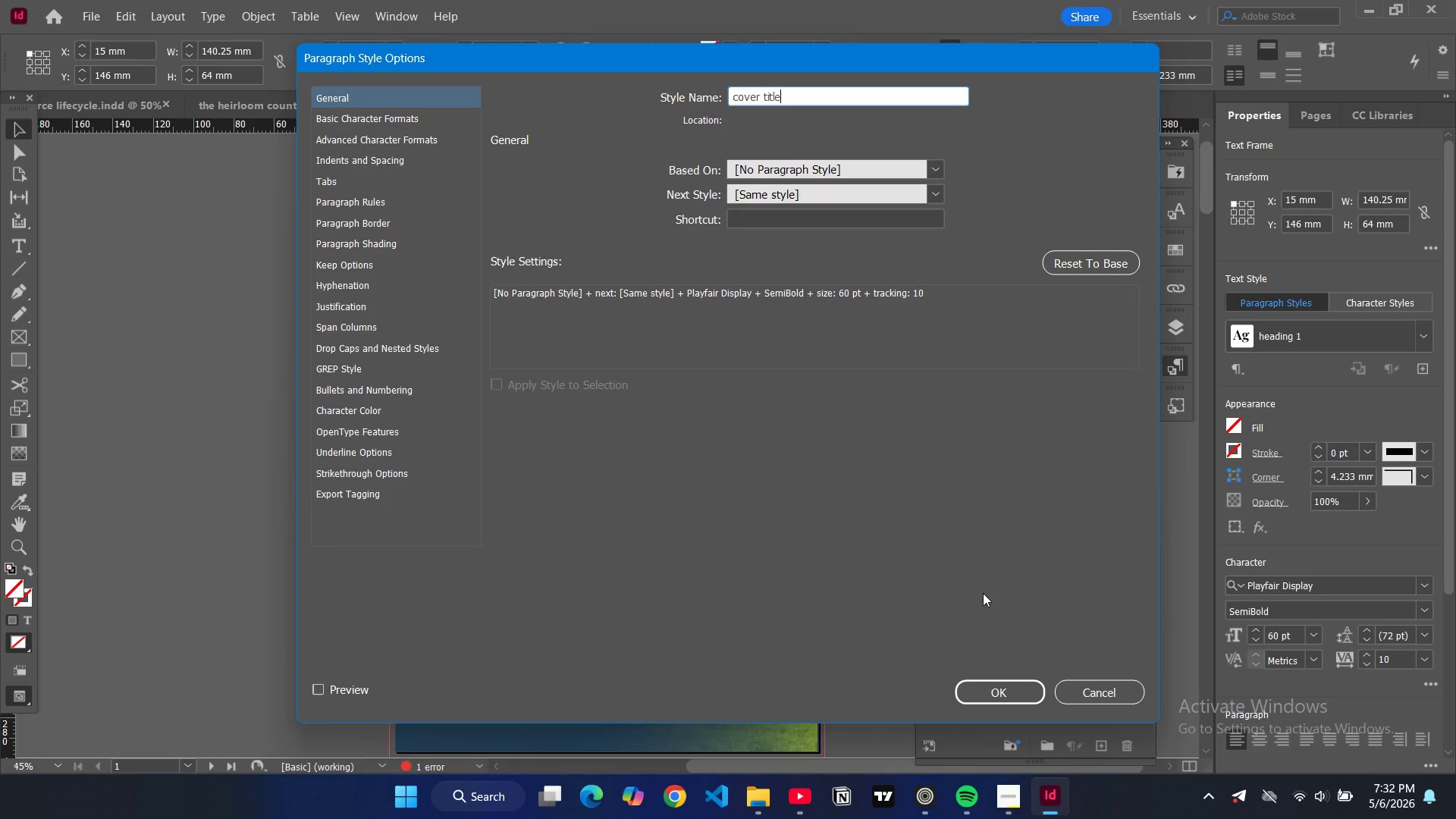 
left_click([1017, 694])
 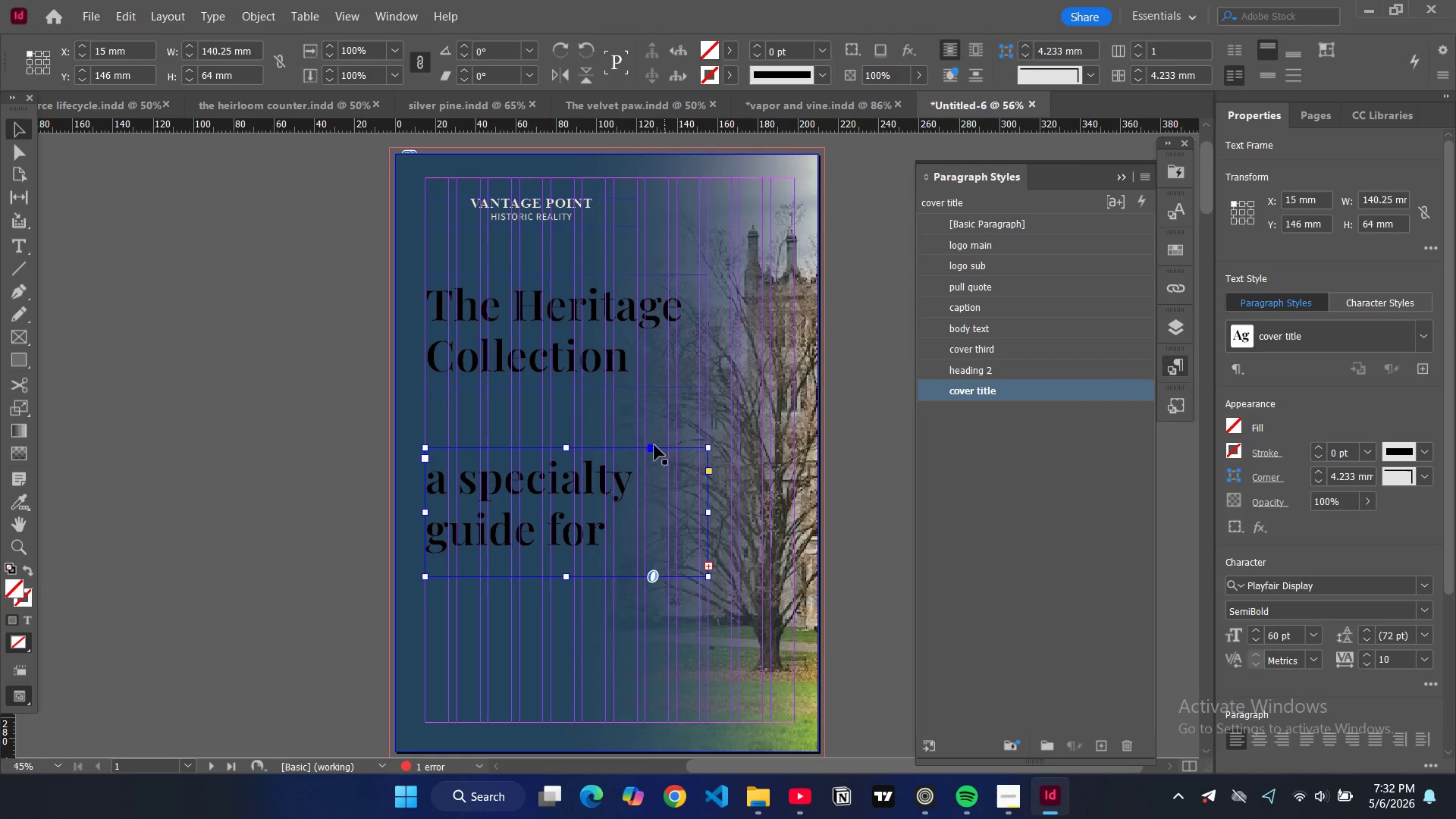 
double_click([599, 492])
 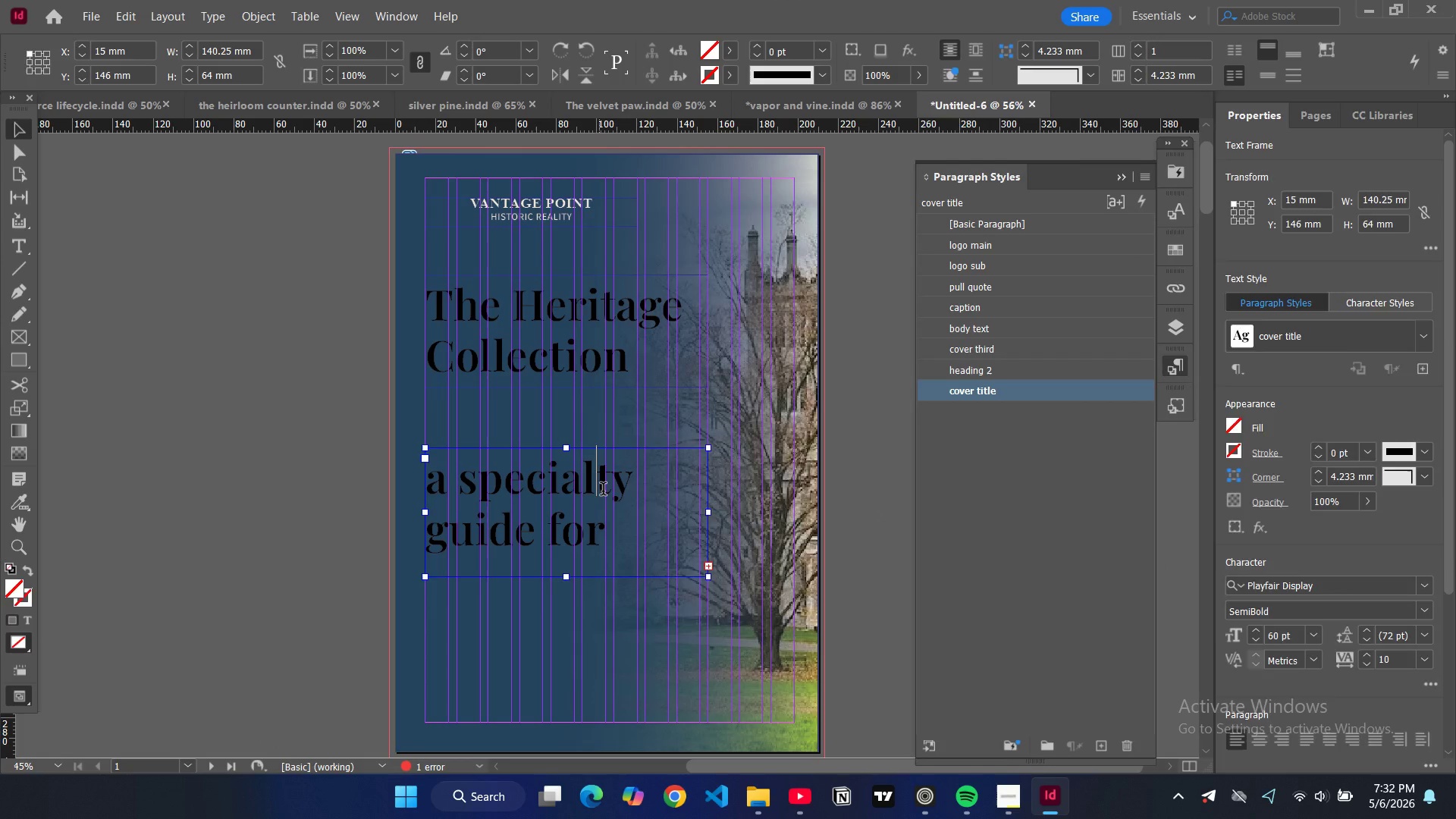 
key(Control+ControlLeft)
 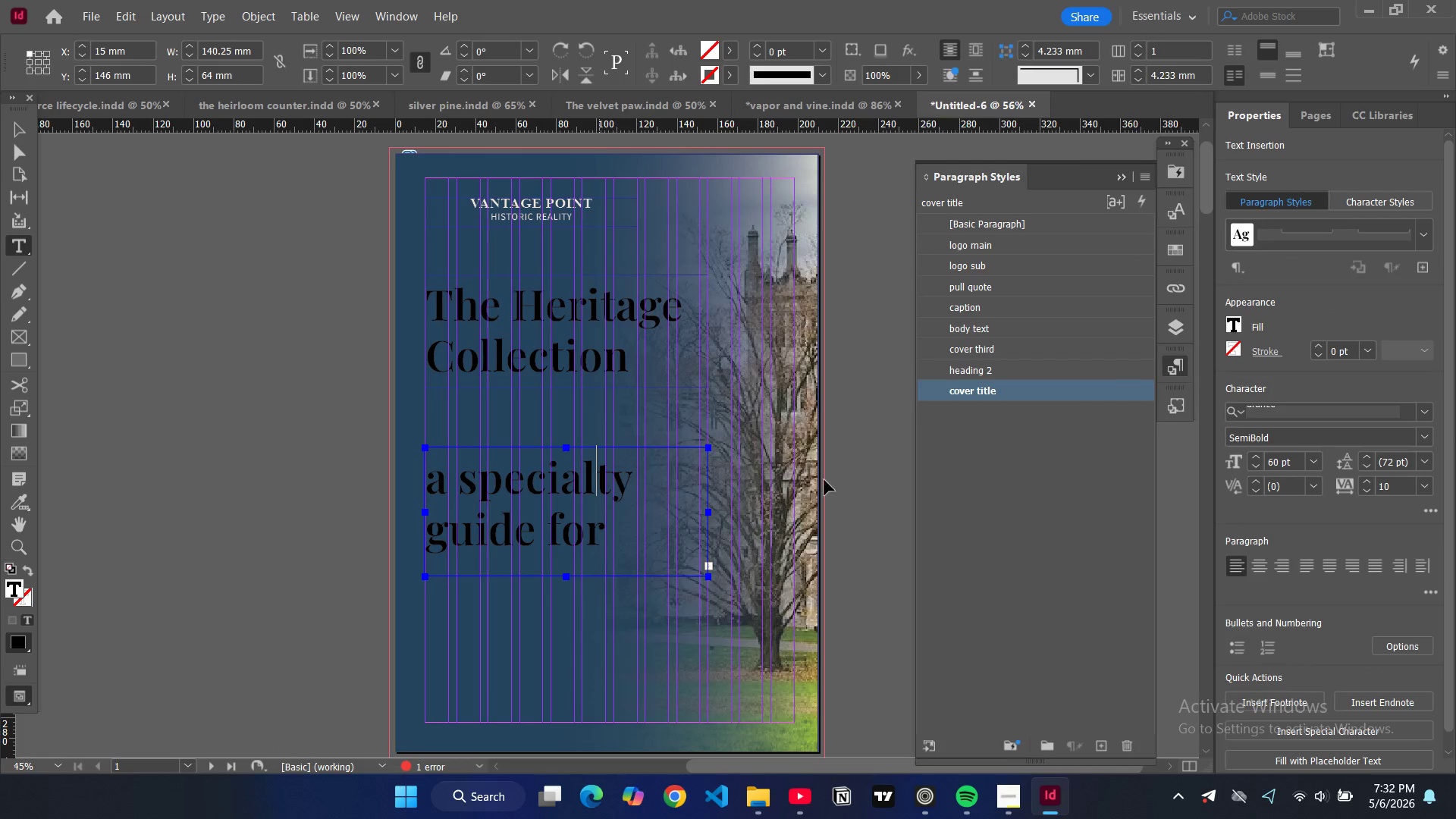 
key(Control+A)
 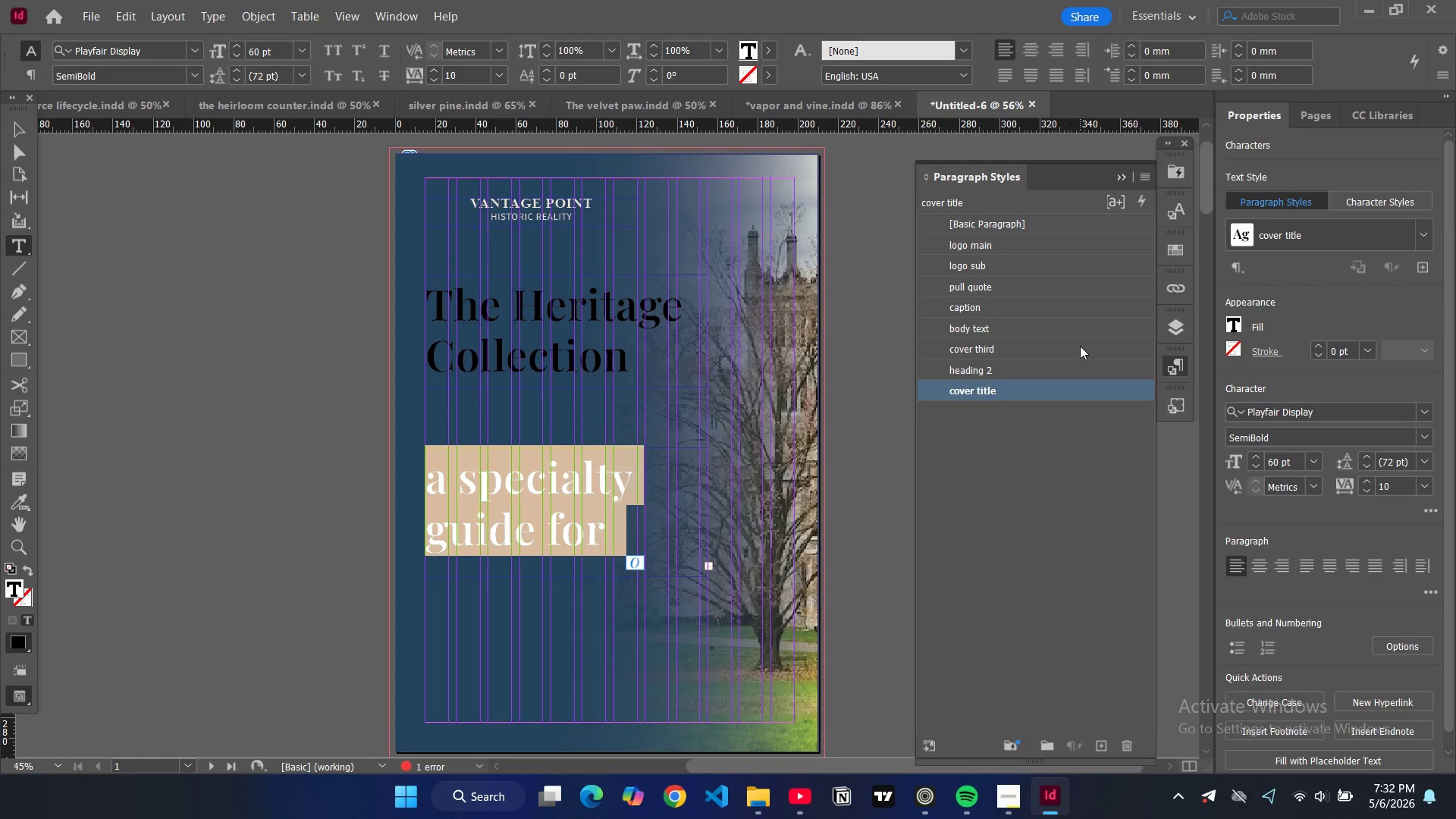 
double_click([1080, 346])
 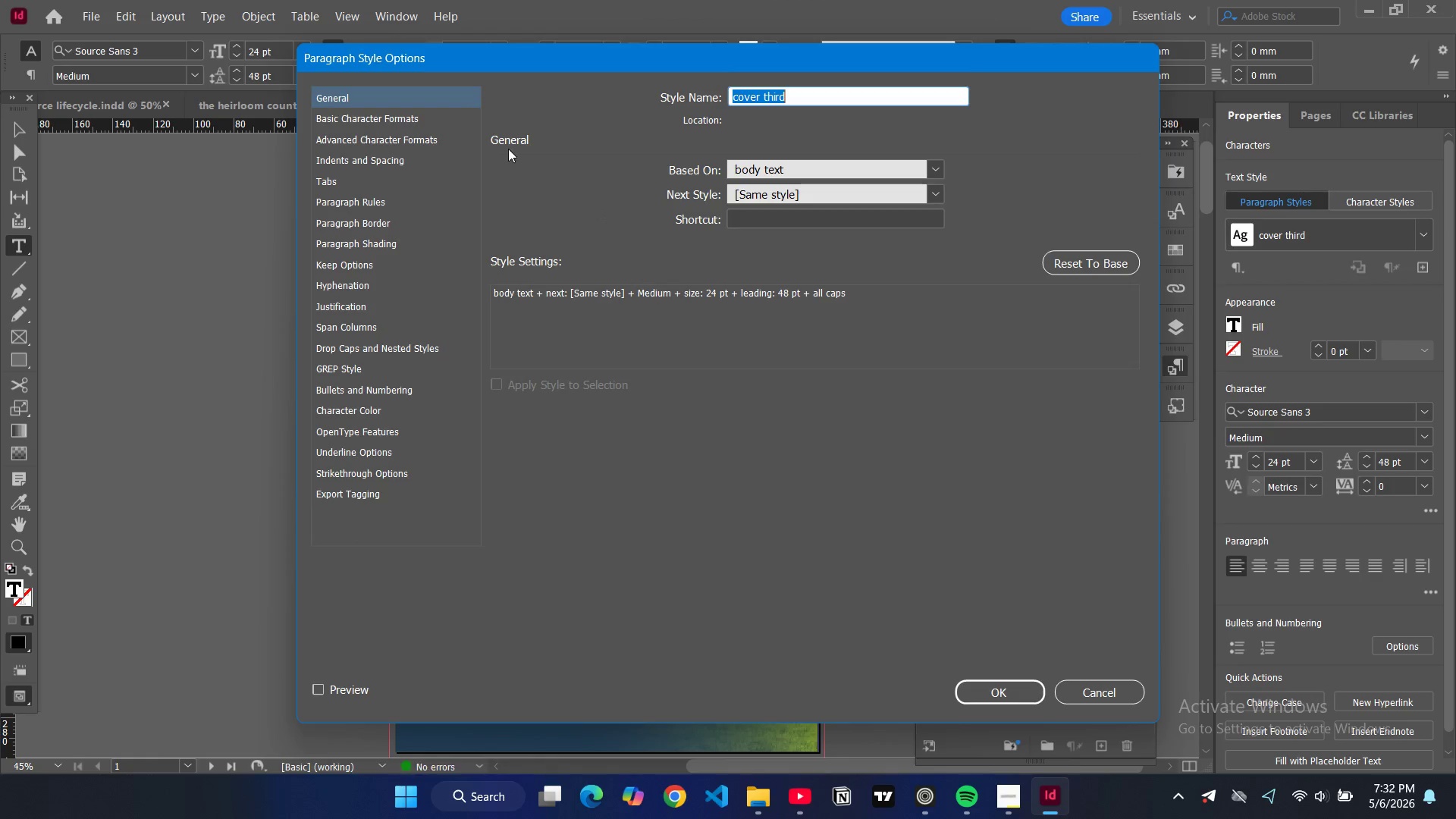 
left_click([430, 121])
 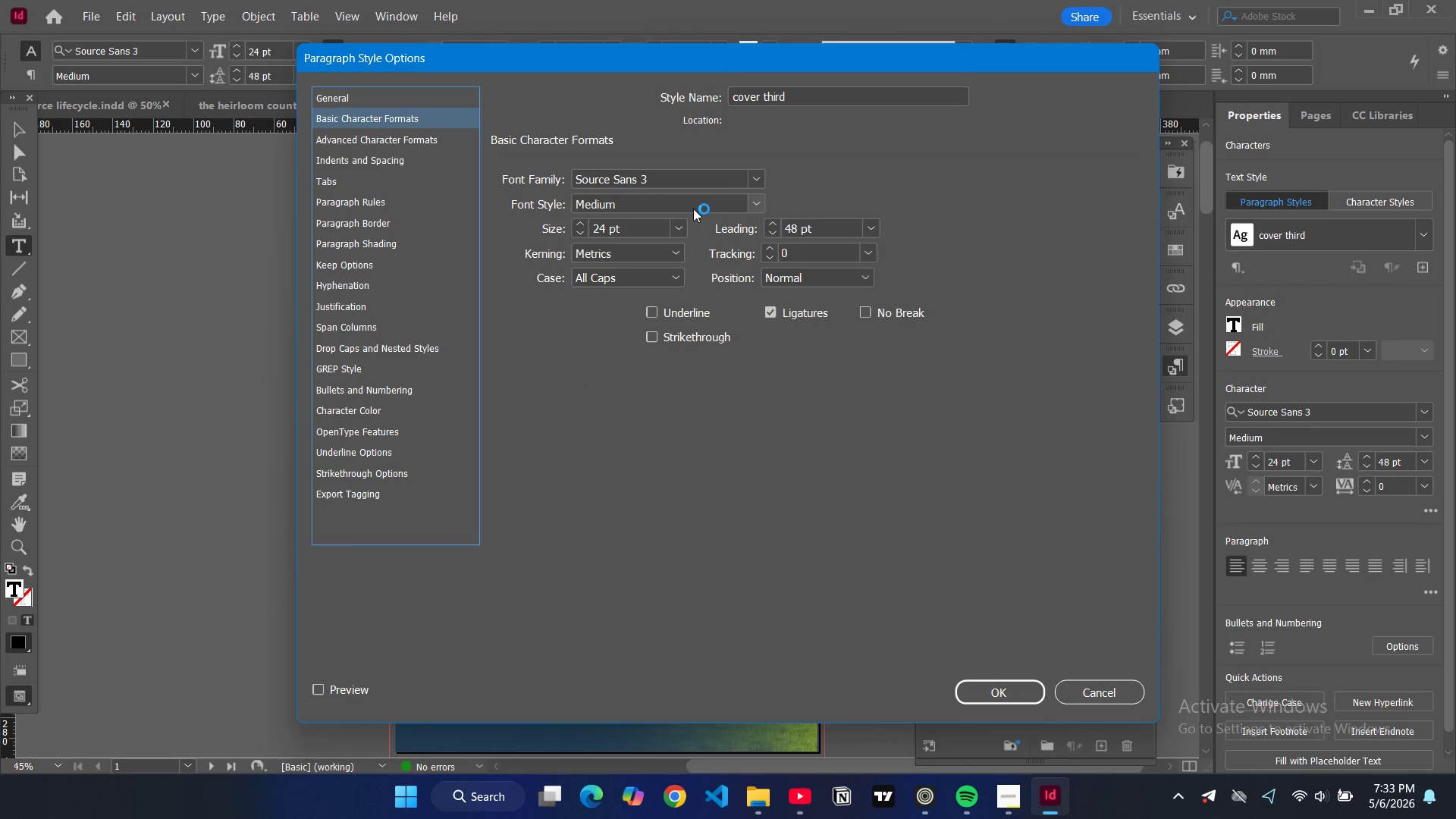 
left_click([675, 233])
 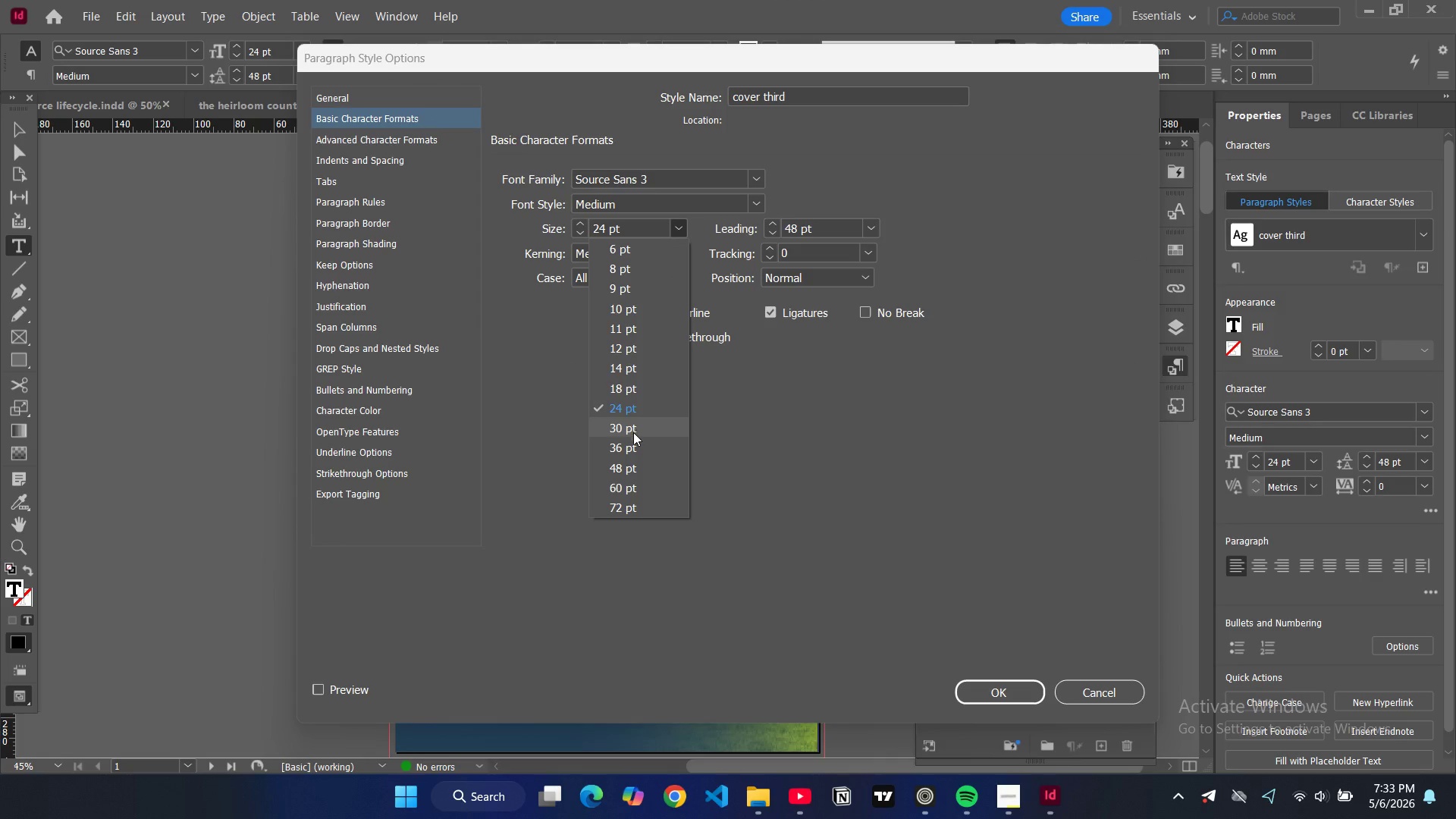 
left_click([633, 433])
 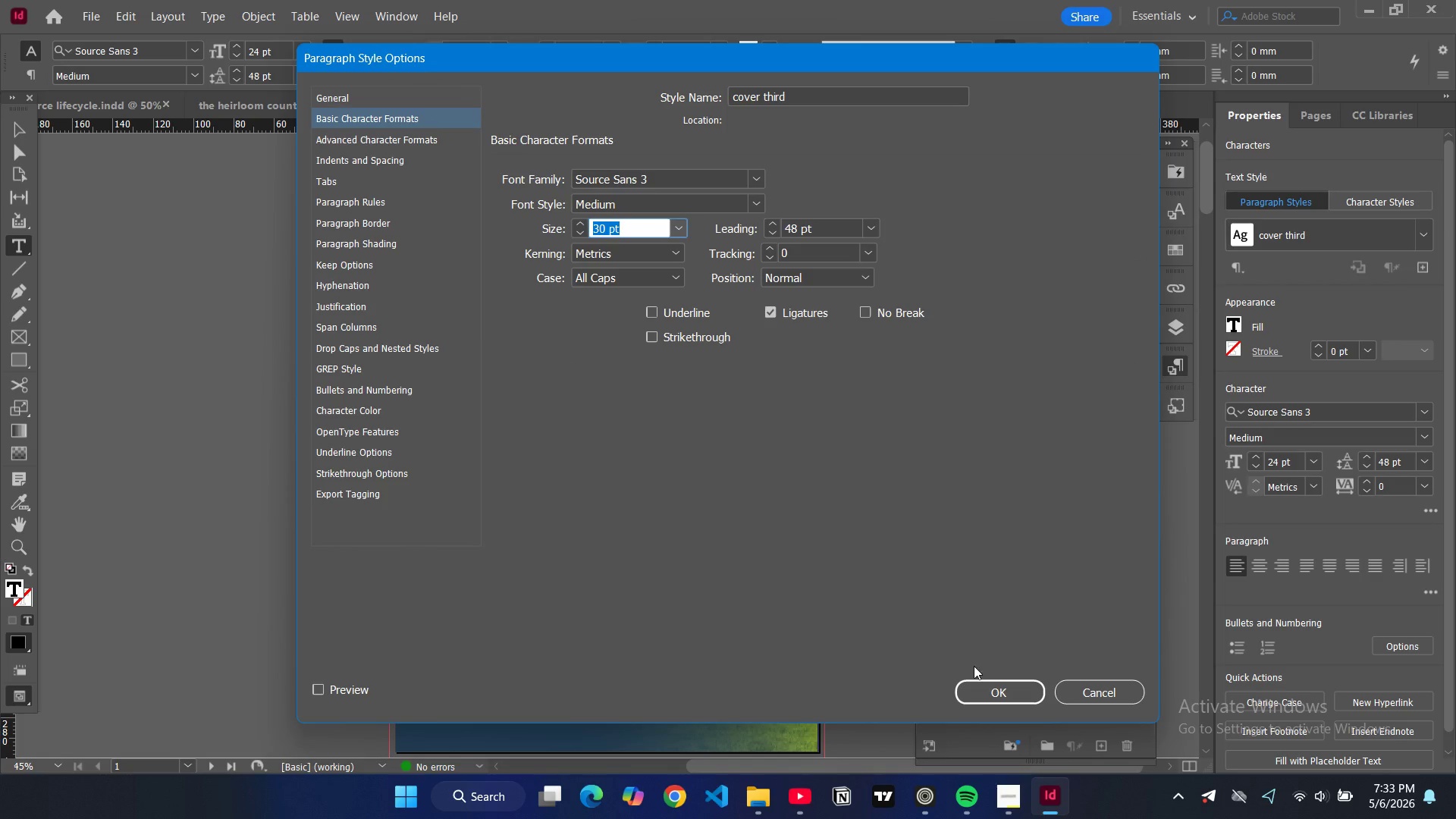 
left_click([984, 682])
 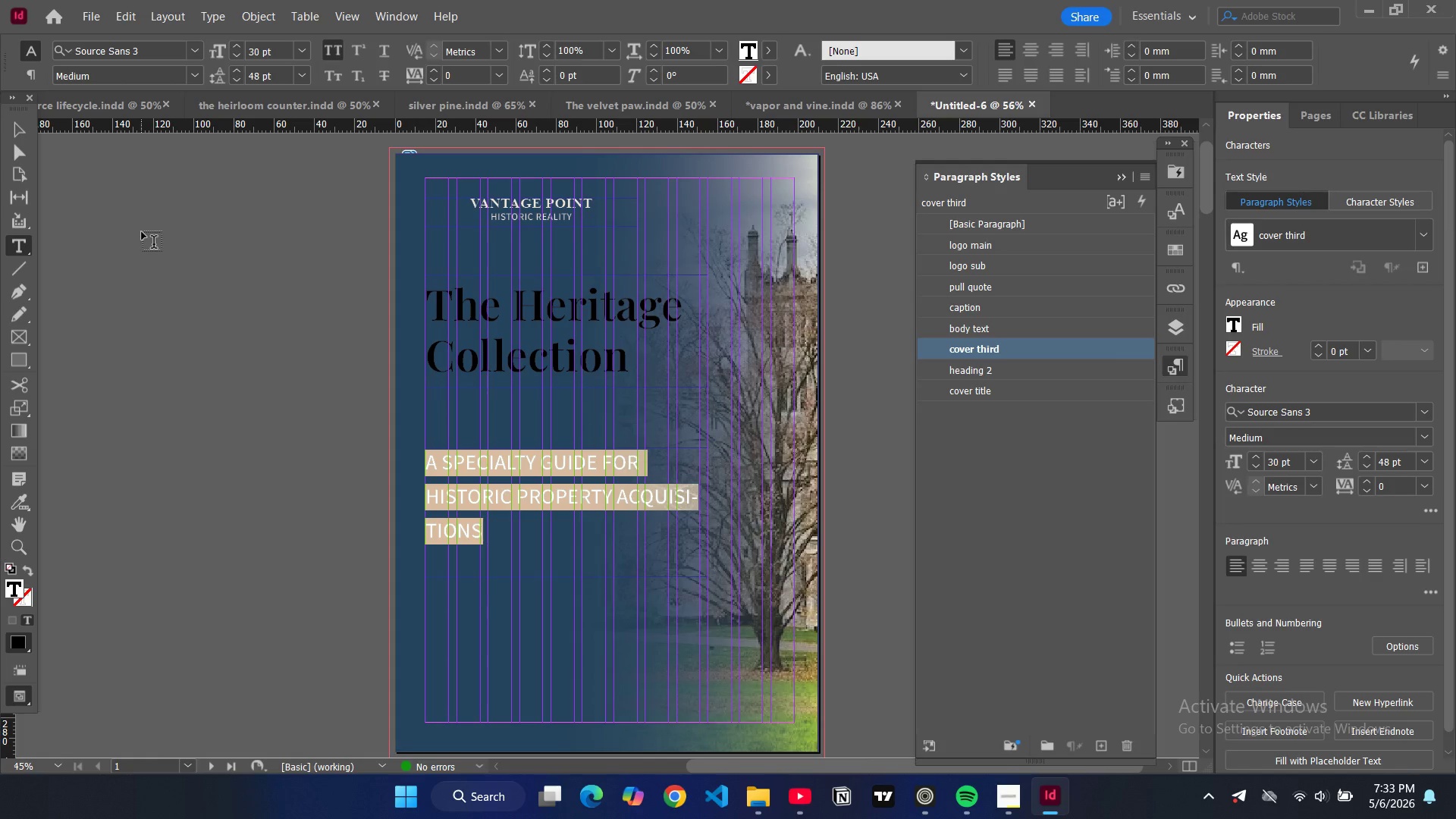 
left_click([16, 130])
 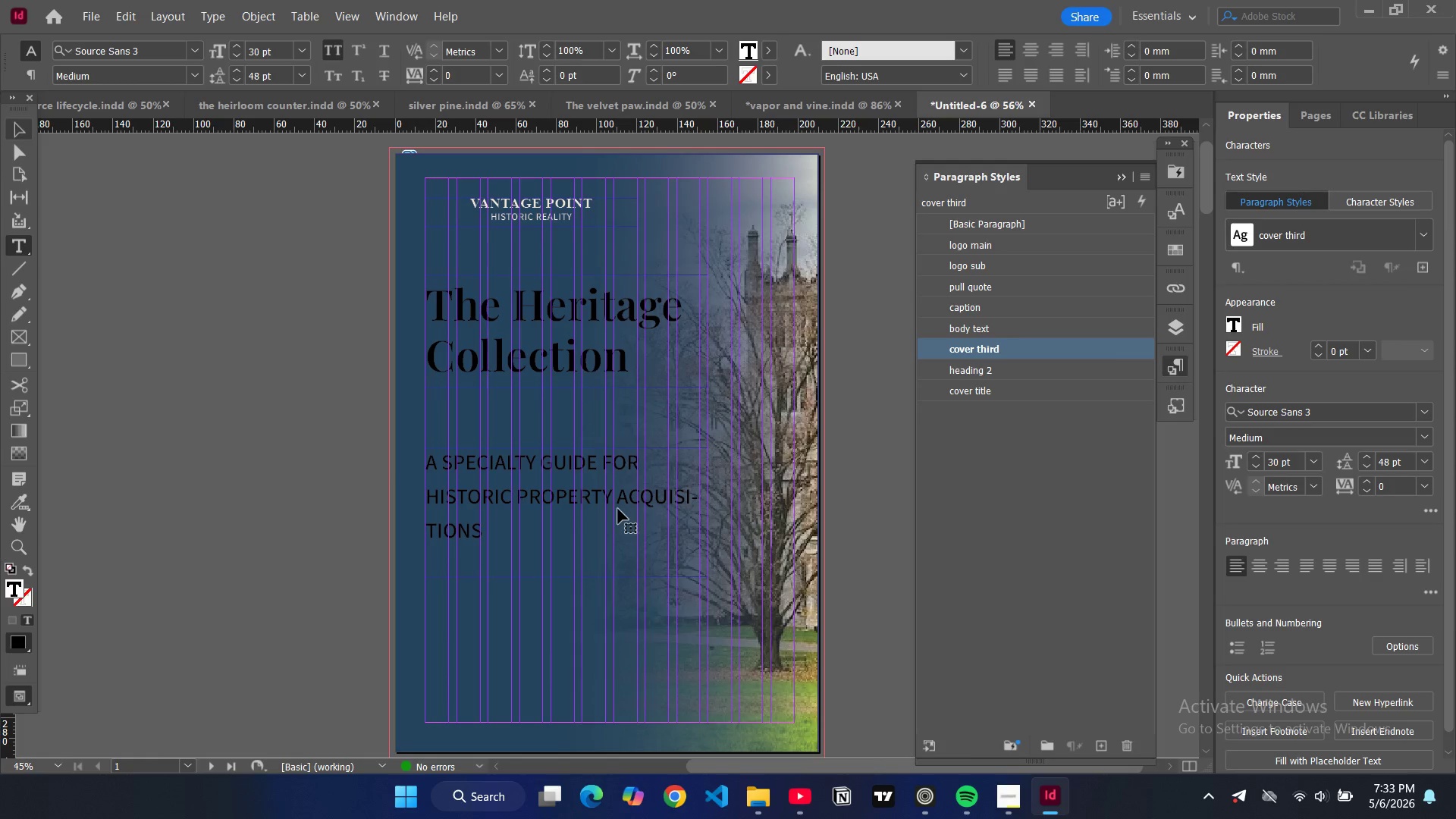 
left_click([621, 513])
 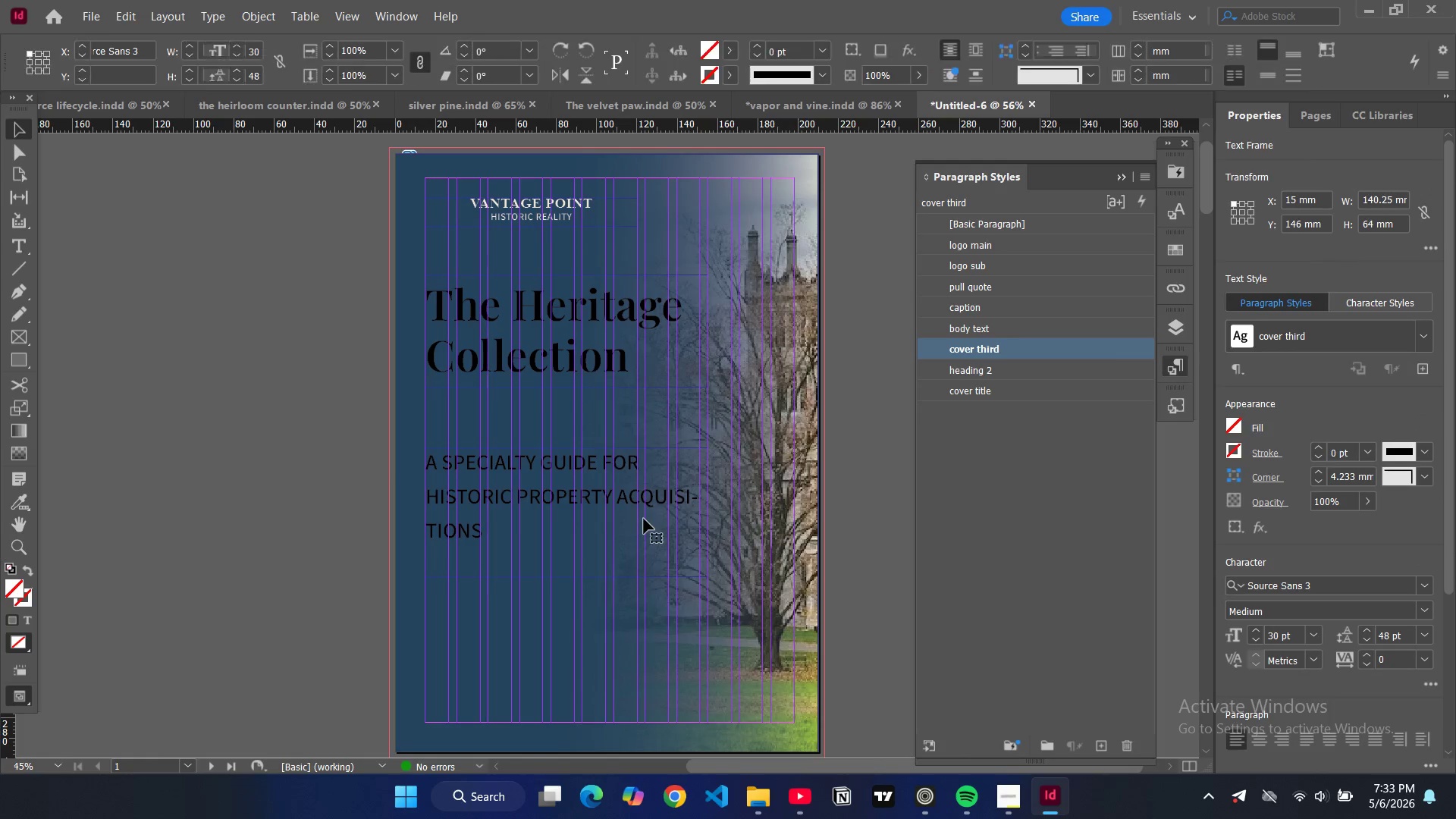 
double_click([642, 519])
 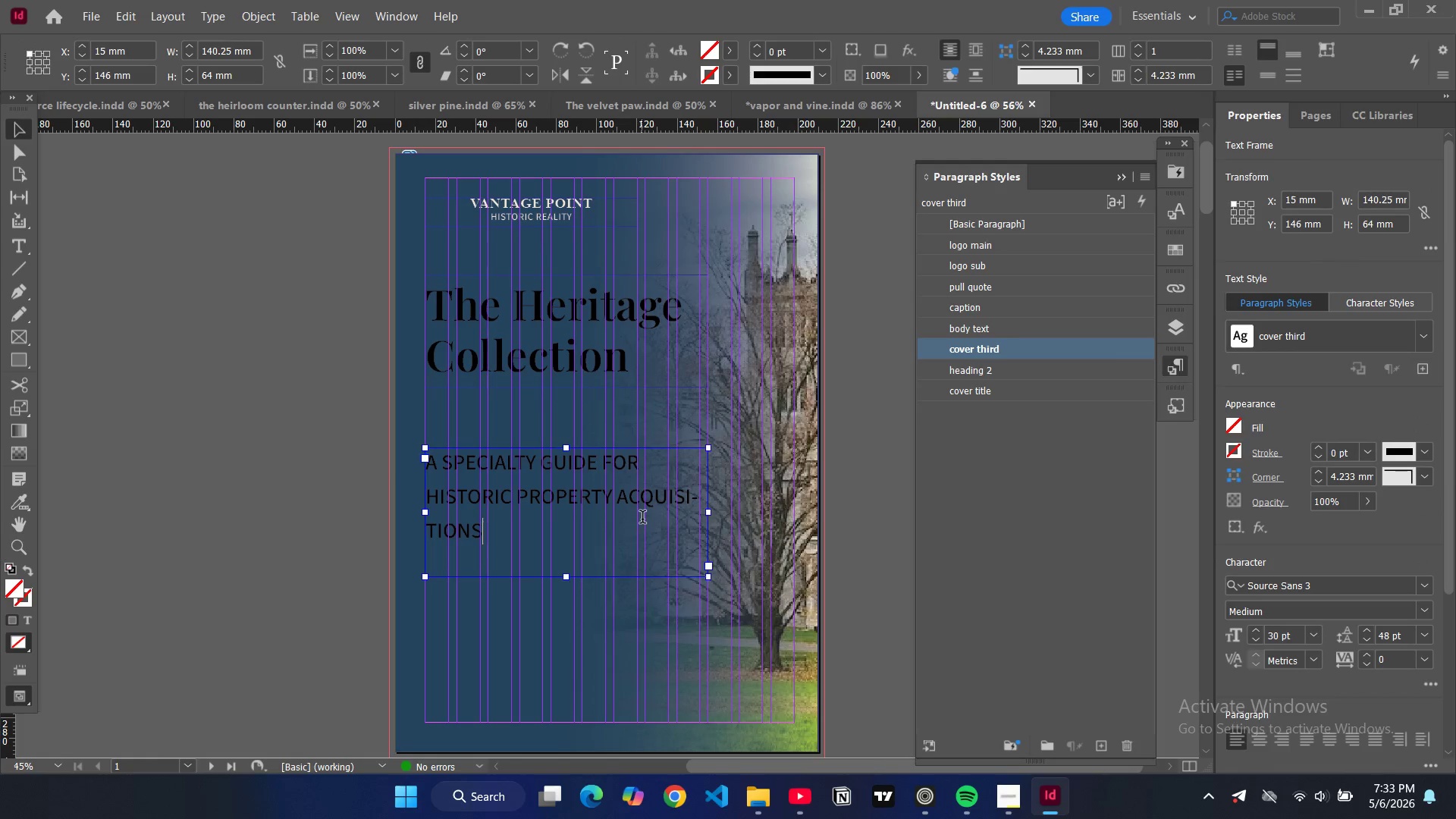 
key(Control+A)
 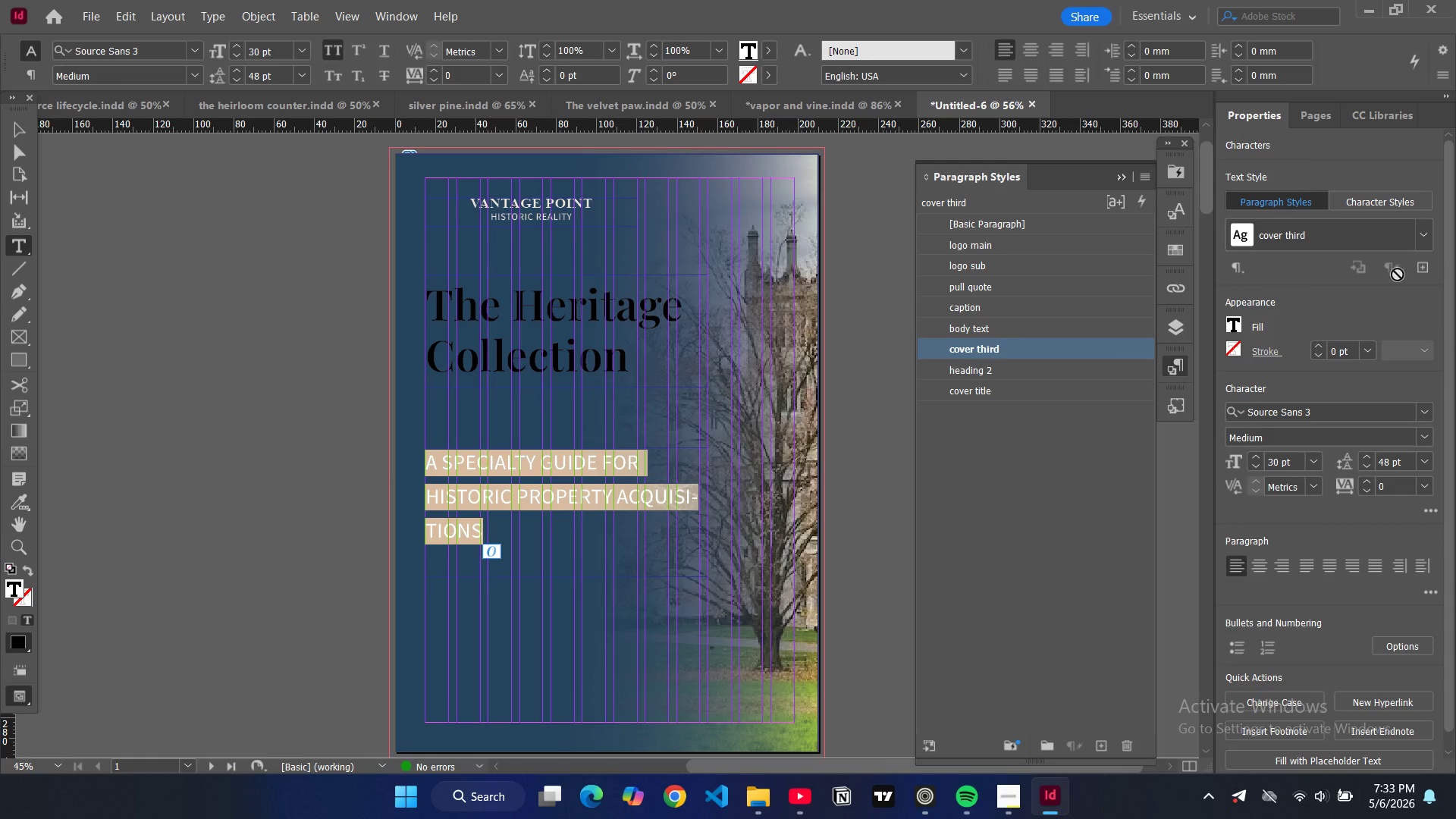 
left_click([1232, 321])
 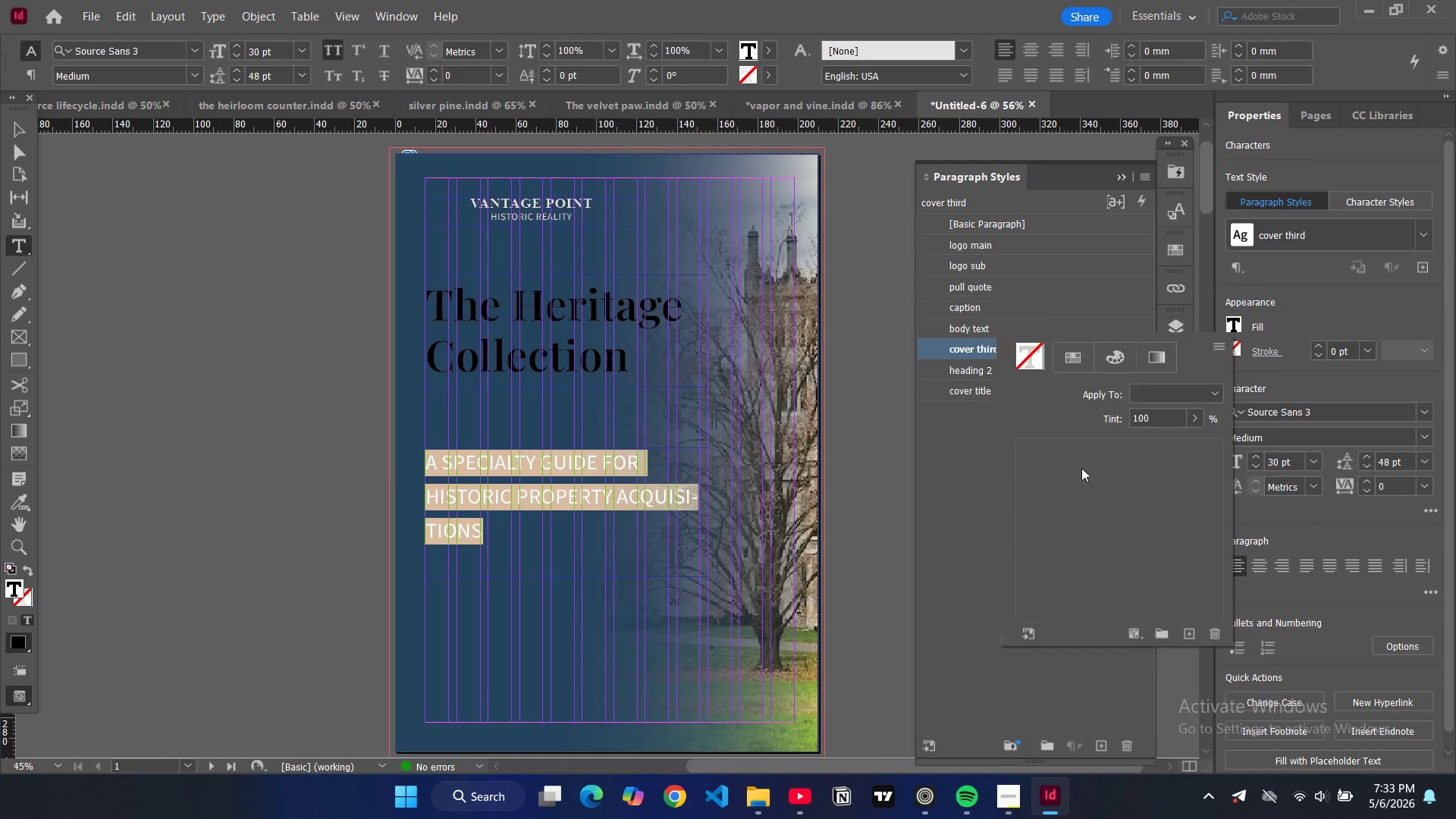 
scroll: coordinate [1039, 576], scroll_direction: down, amount: 9.0
 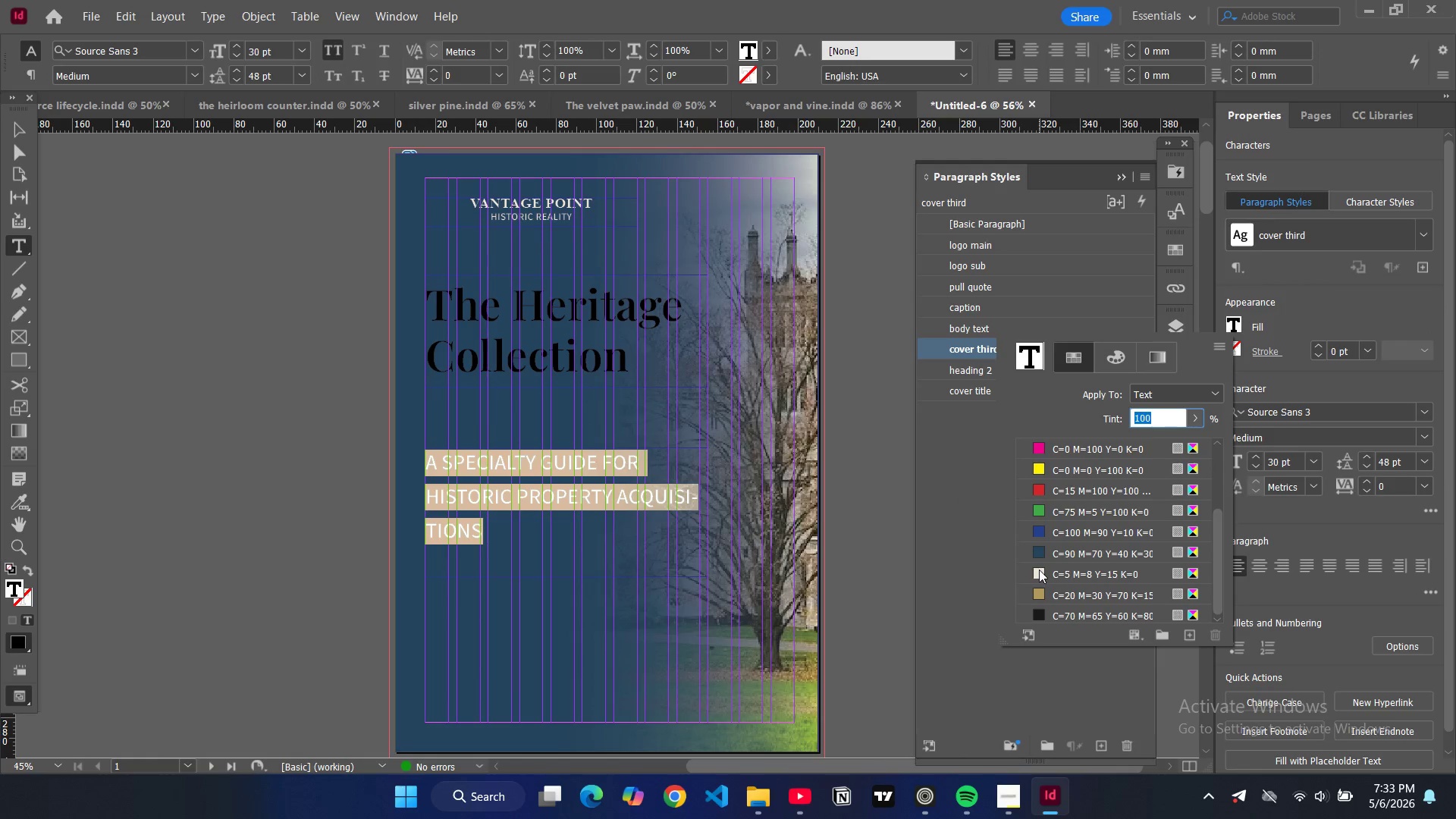 
left_click([1039, 570])
 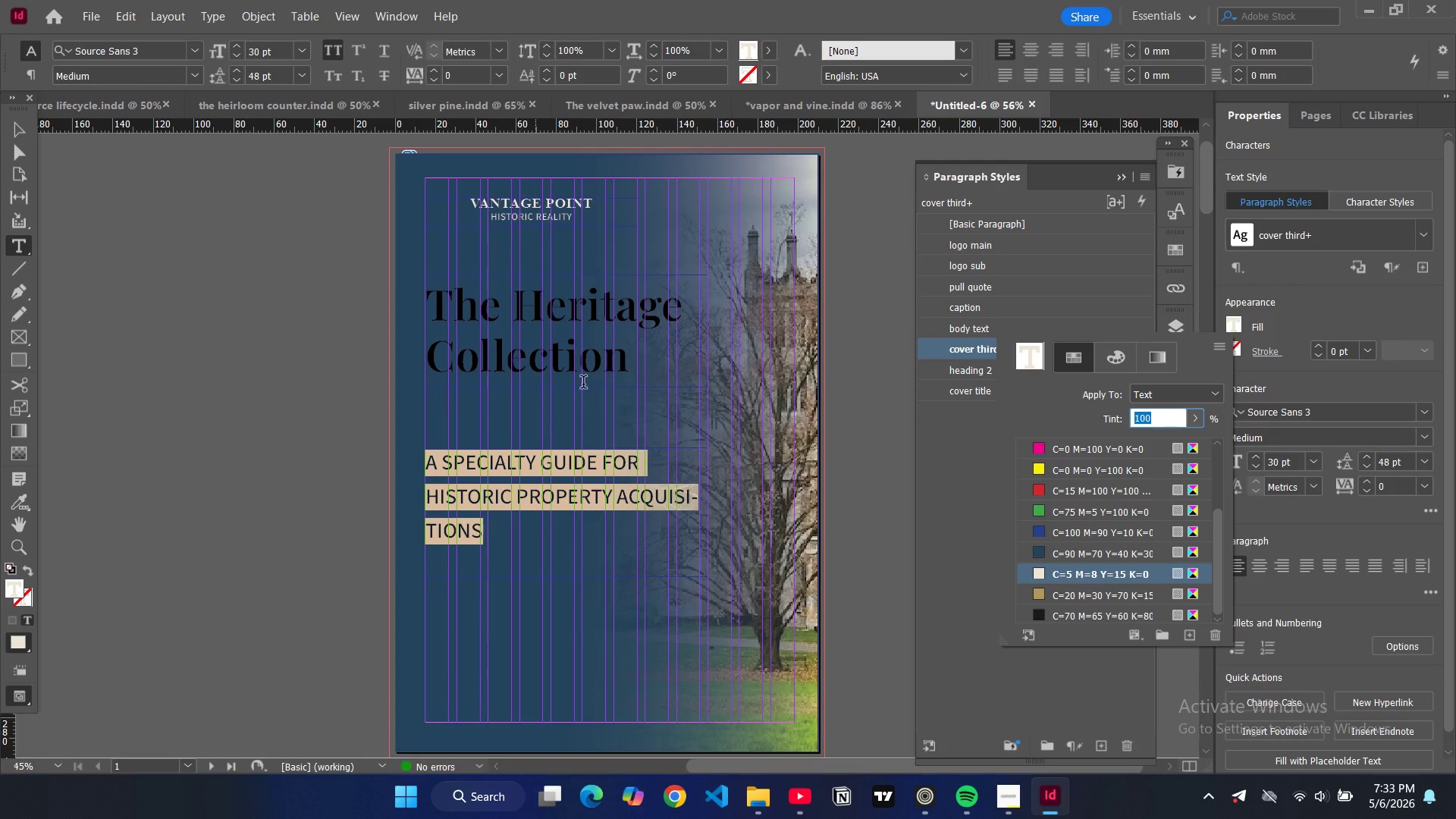 
double_click([588, 365])
 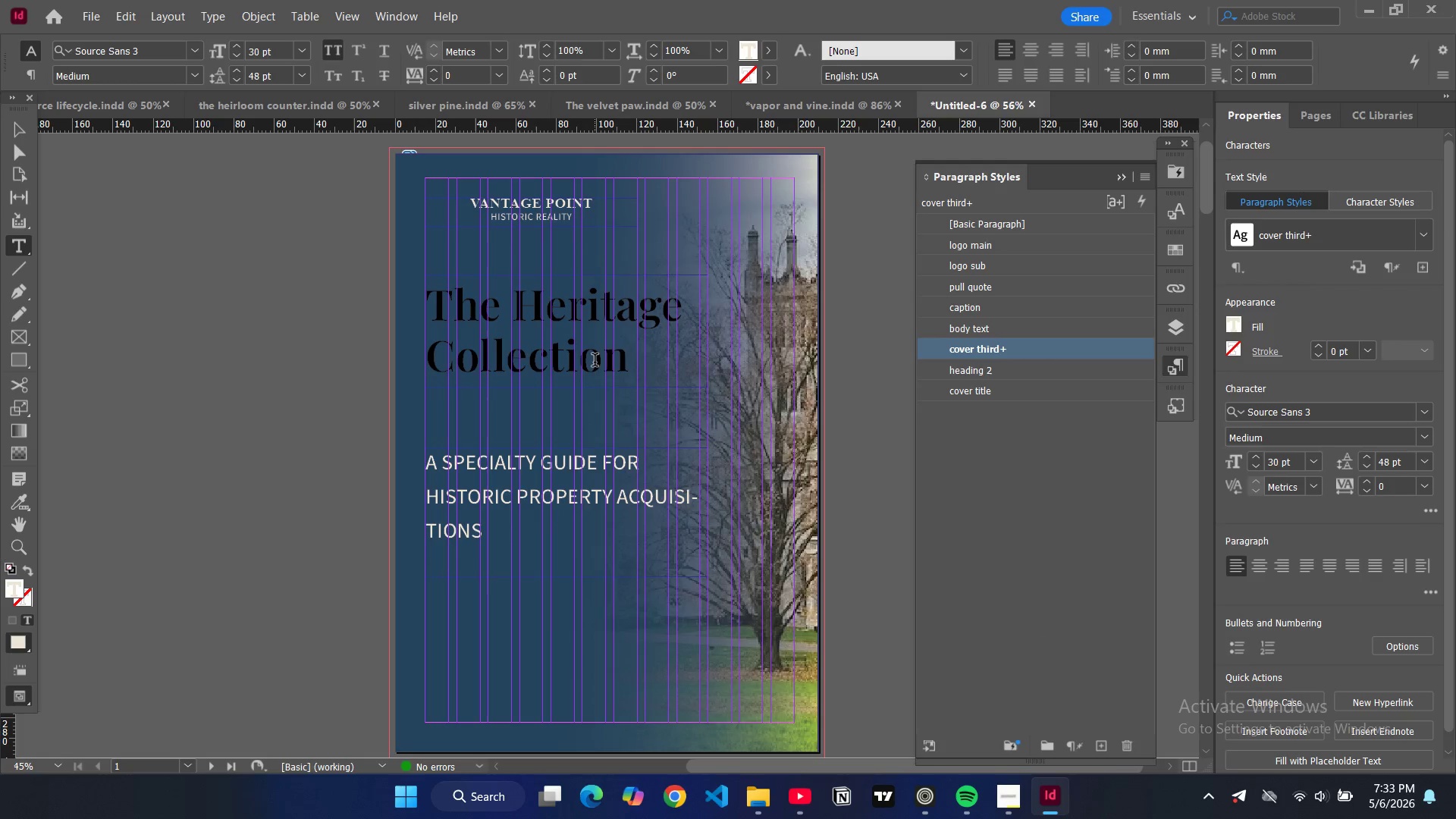 
double_click([595, 362])
 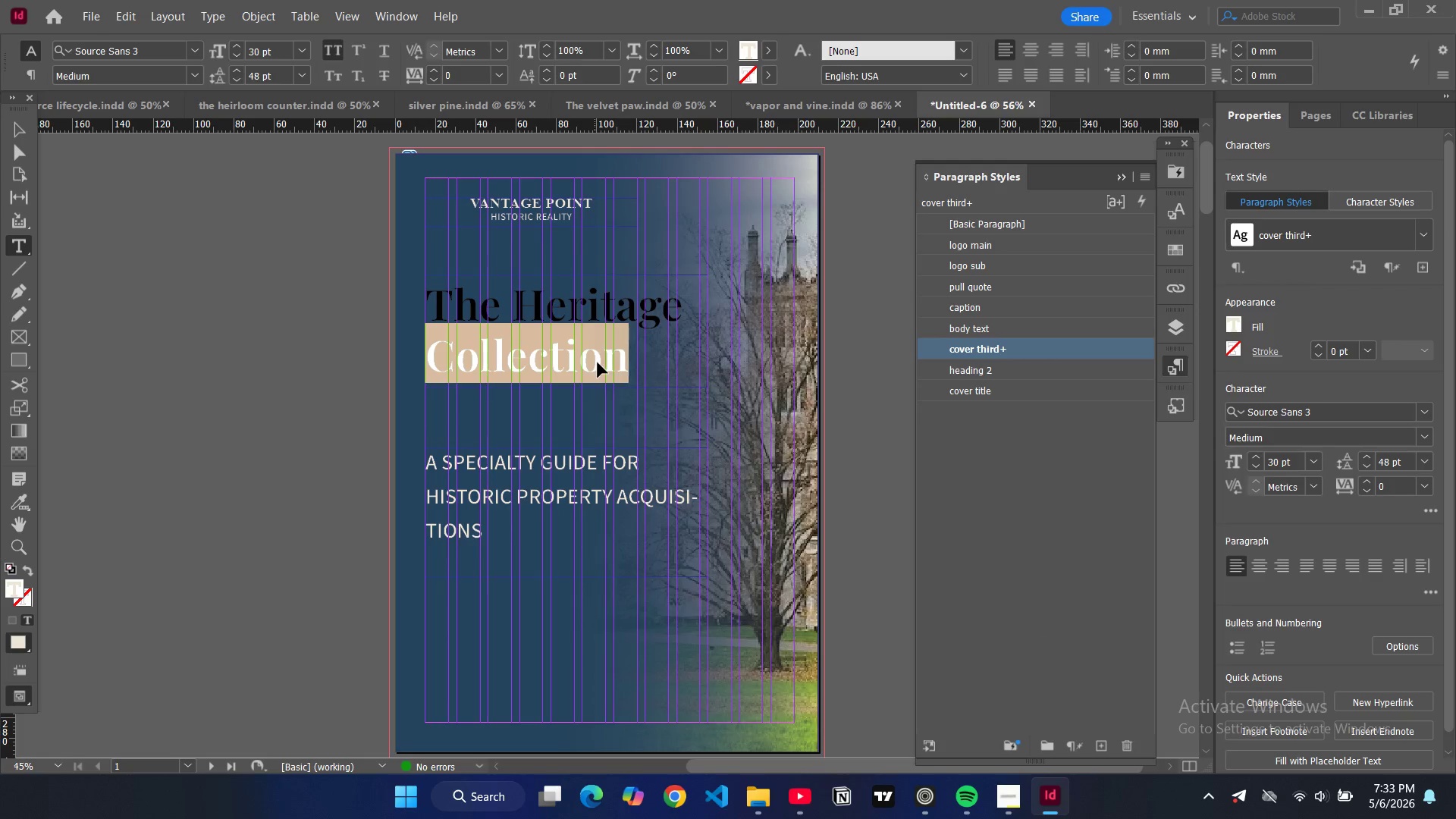 
key(Control+A)
 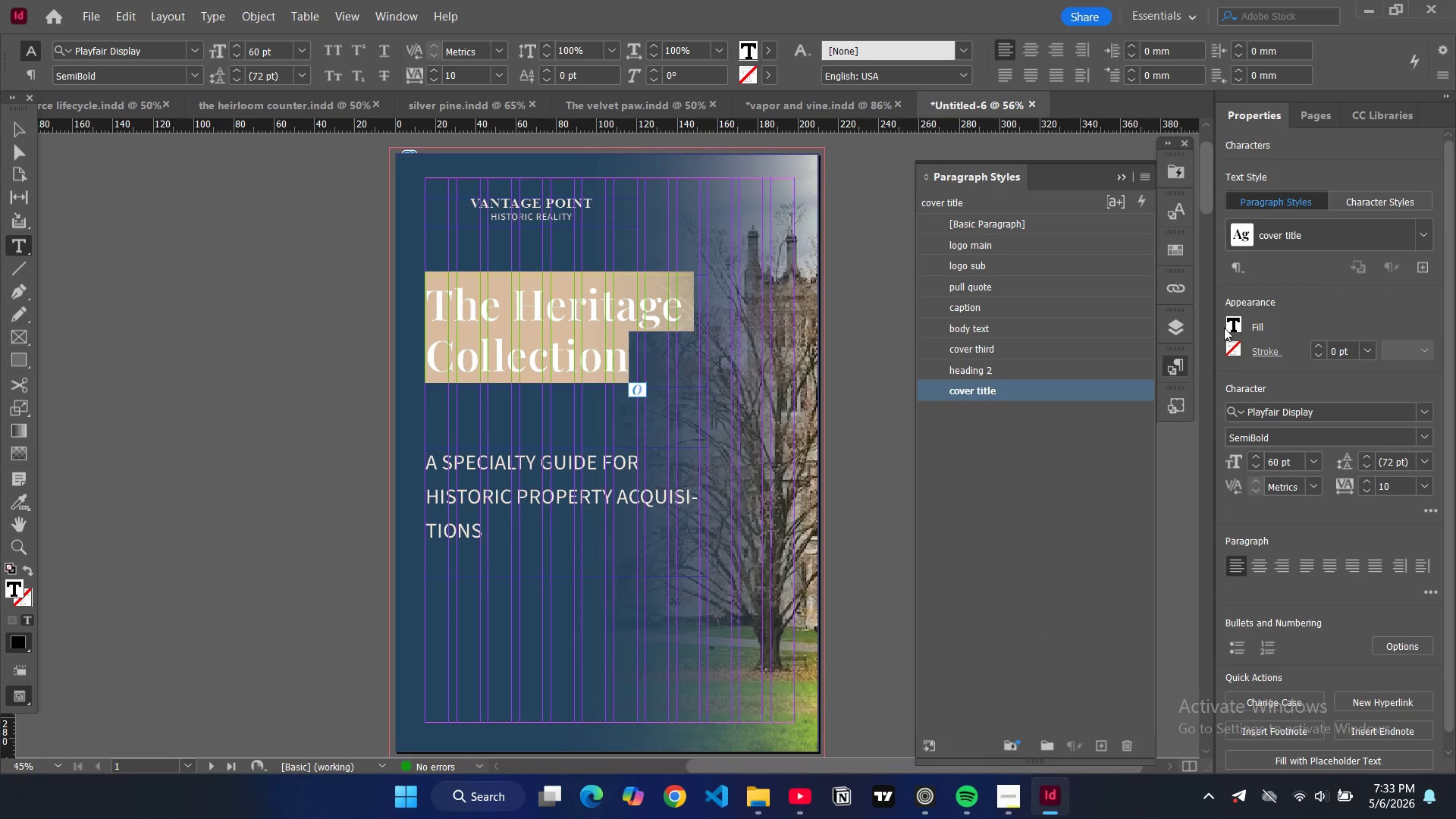 
left_click([1232, 323])
 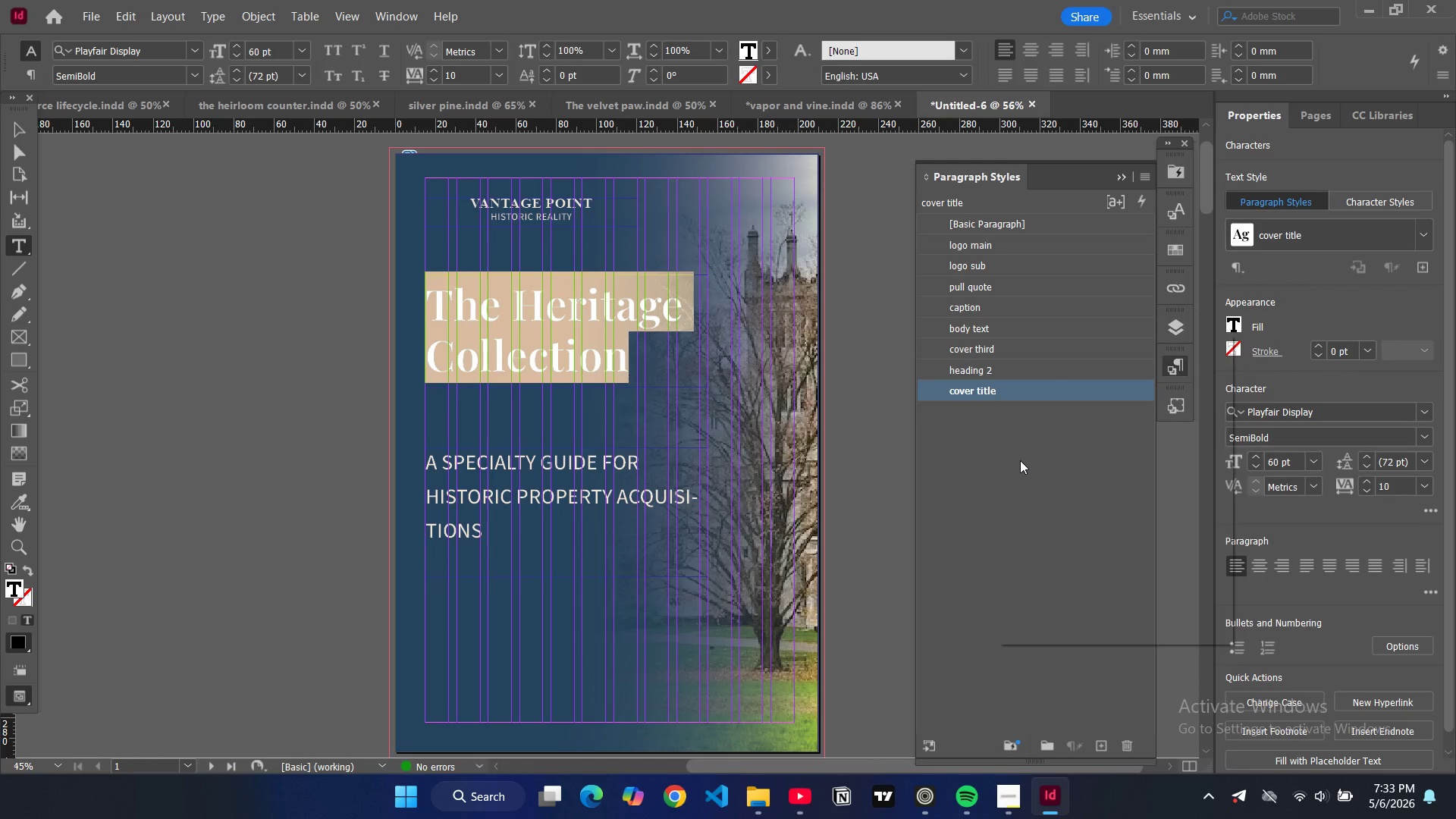 
scroll: coordinate [1056, 511], scroll_direction: down, amount: 11.0
 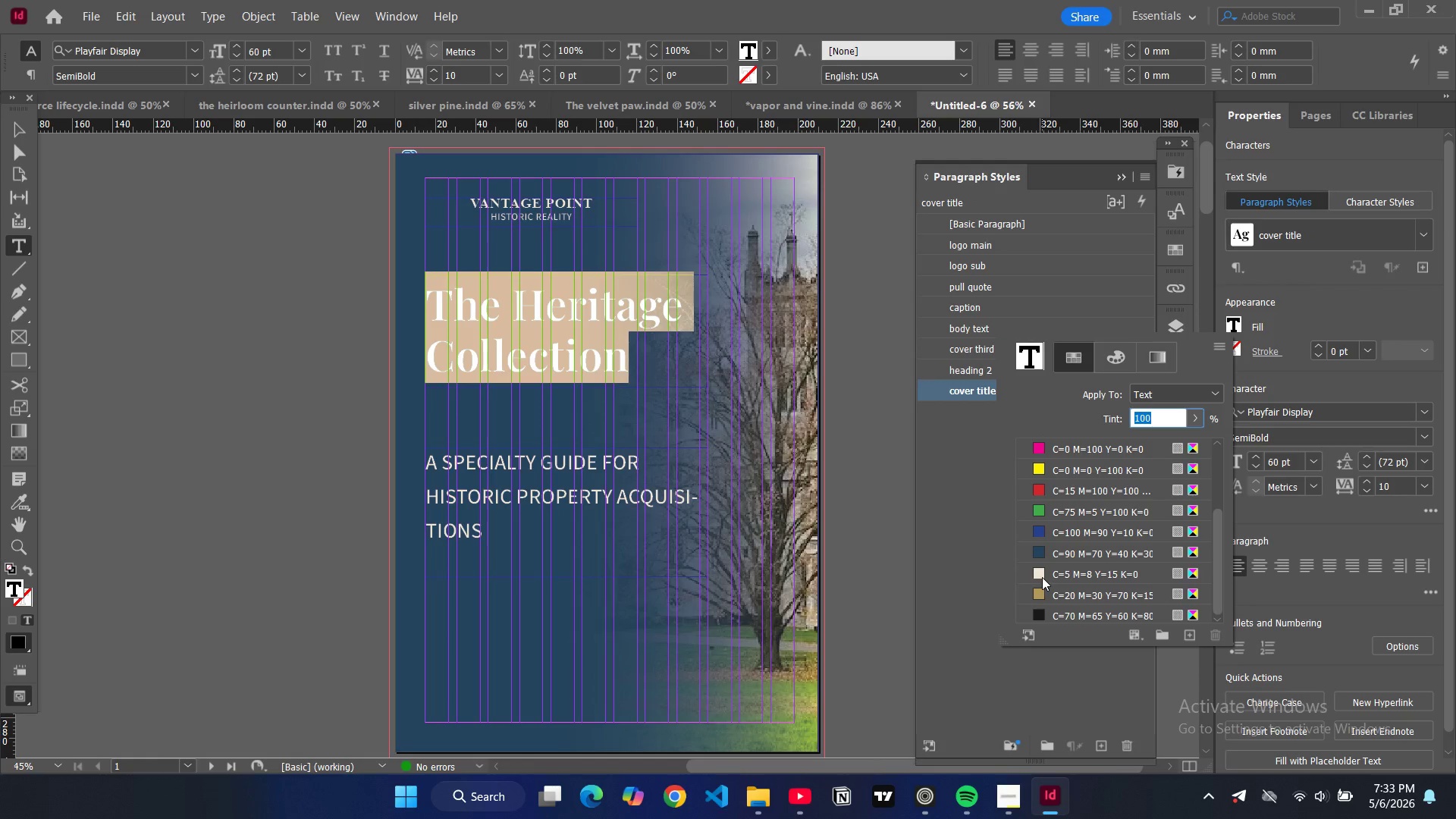 
left_click([1042, 577])
 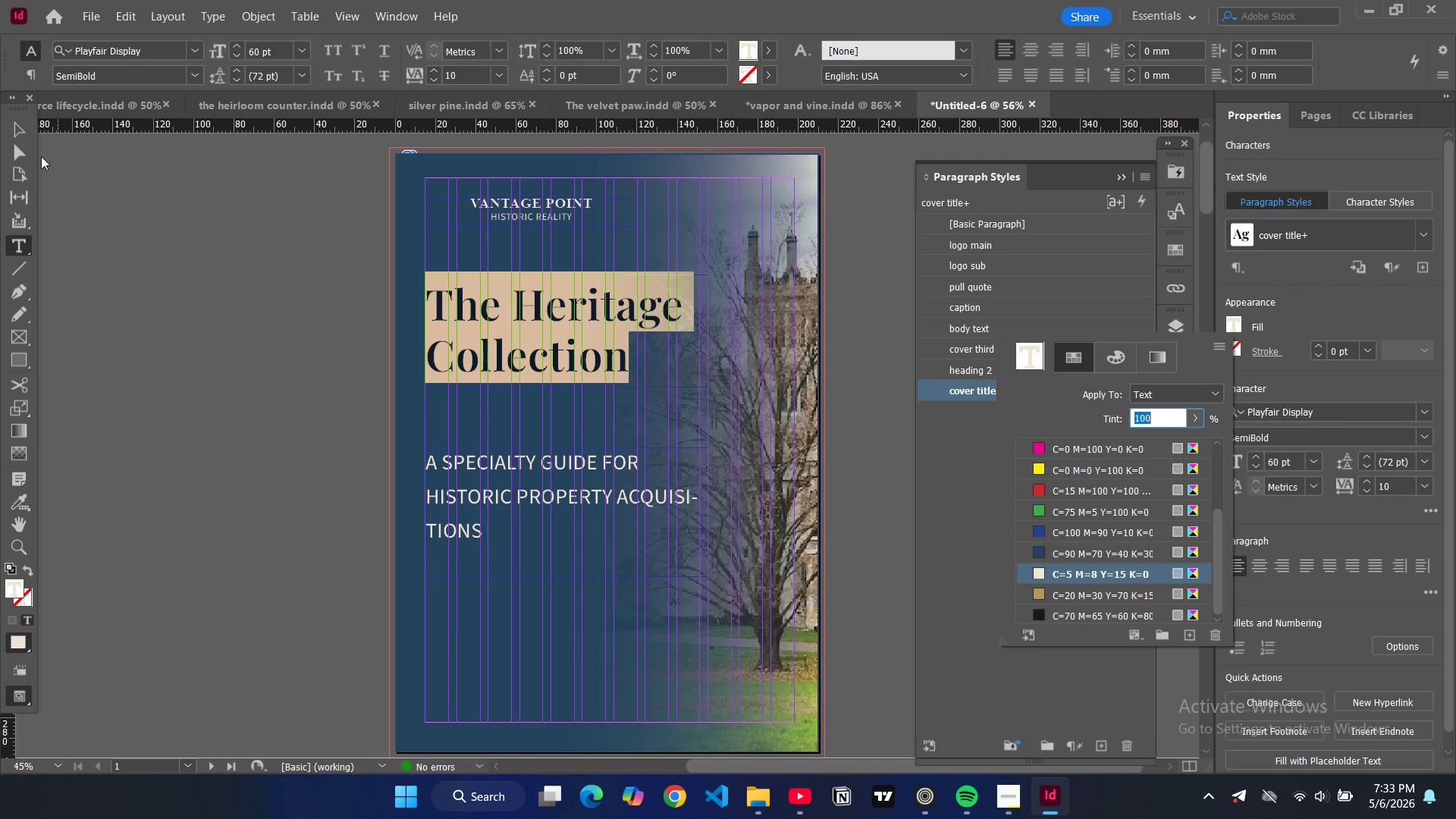 
left_click([24, 121])
 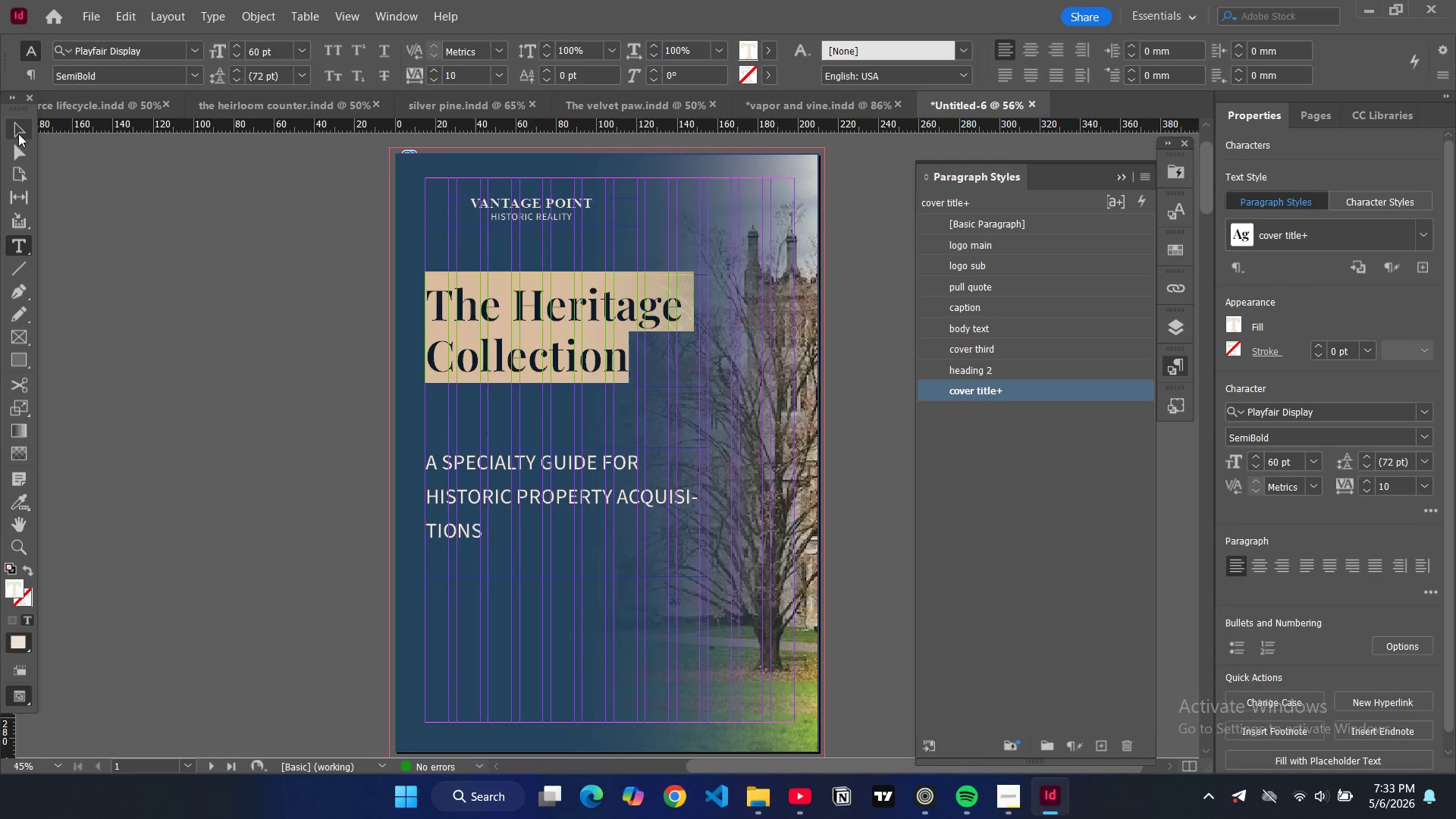 
left_click([17, 133])
 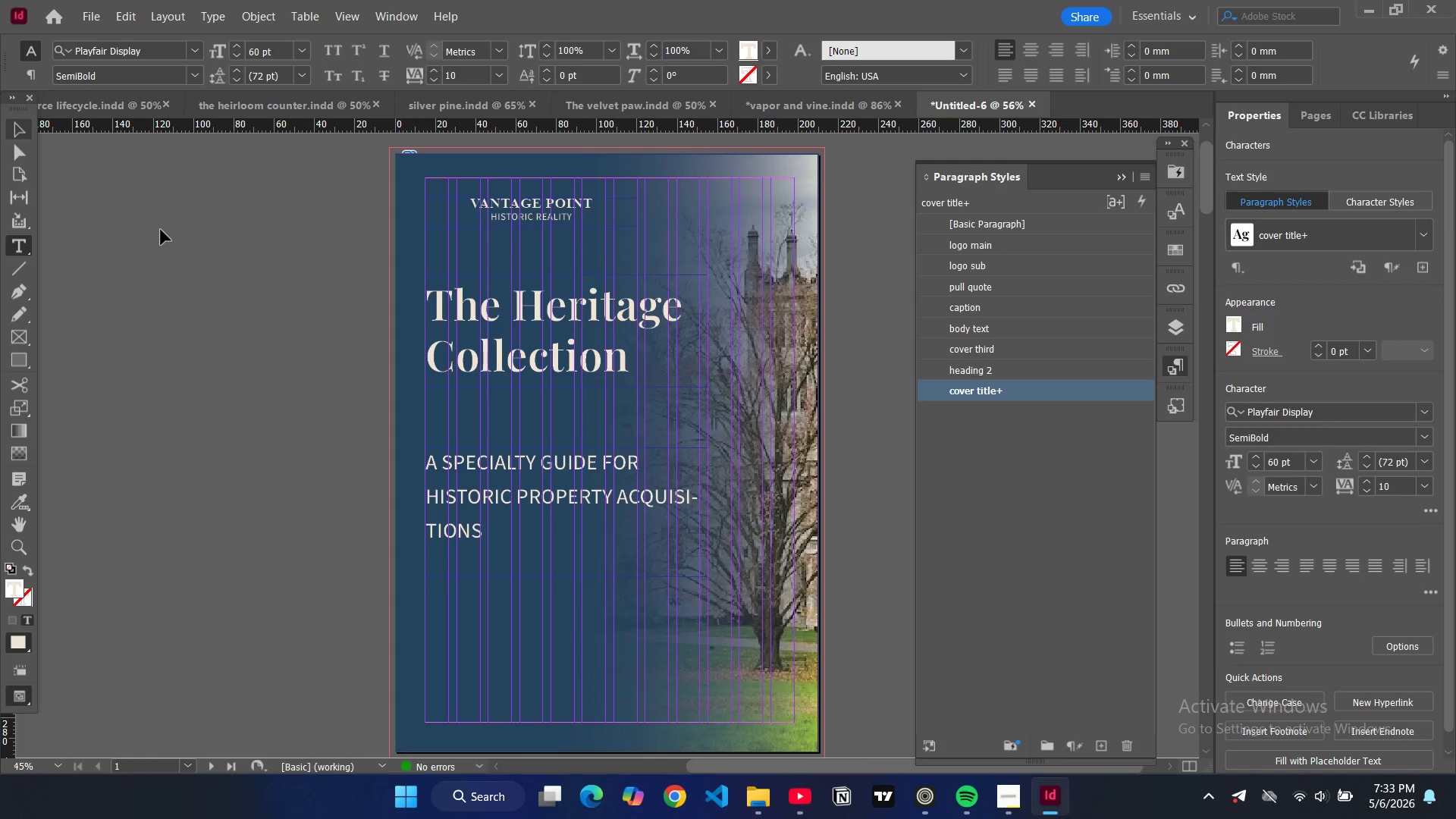 
left_click([164, 235])
 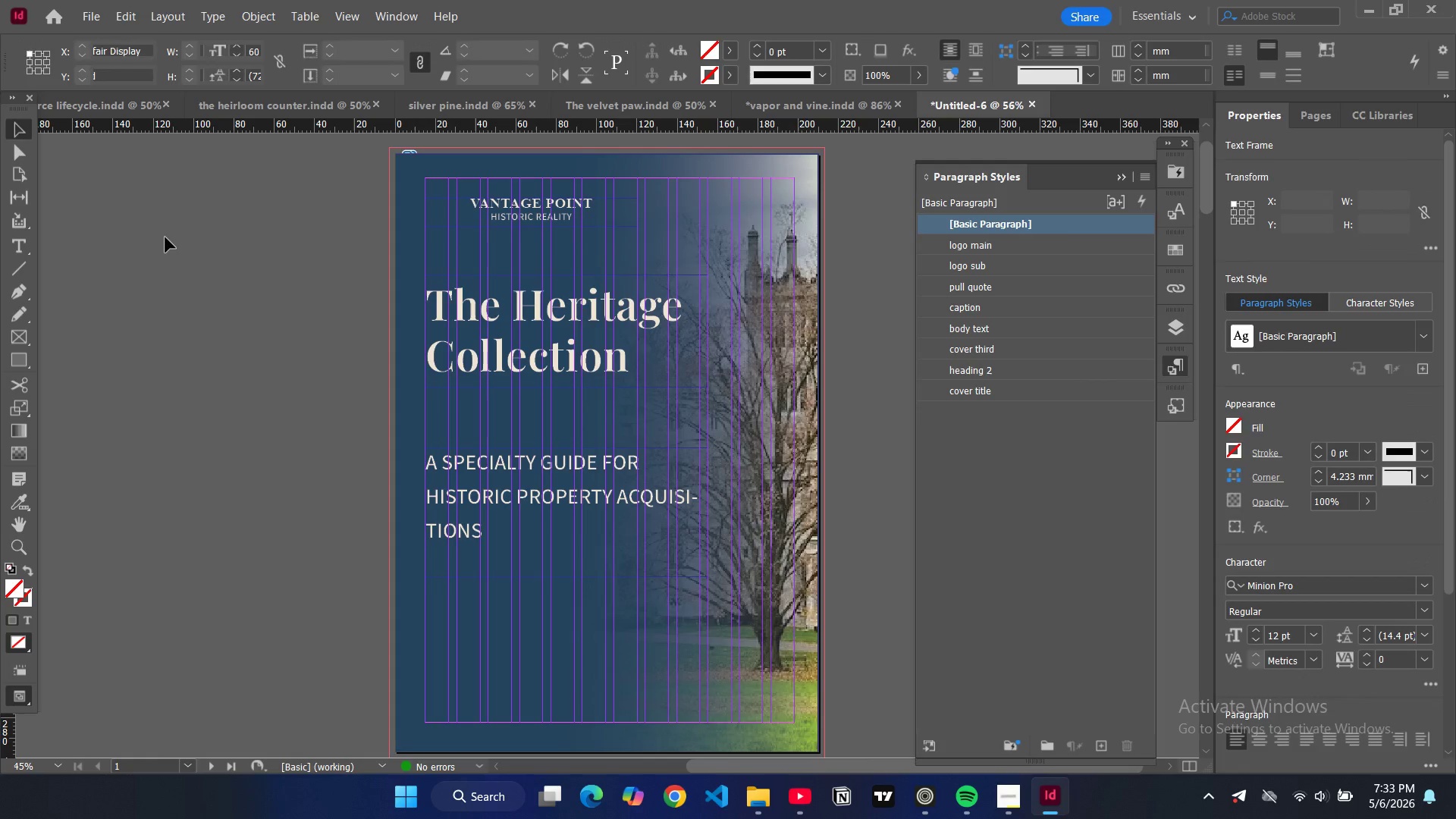 
type(ww)
 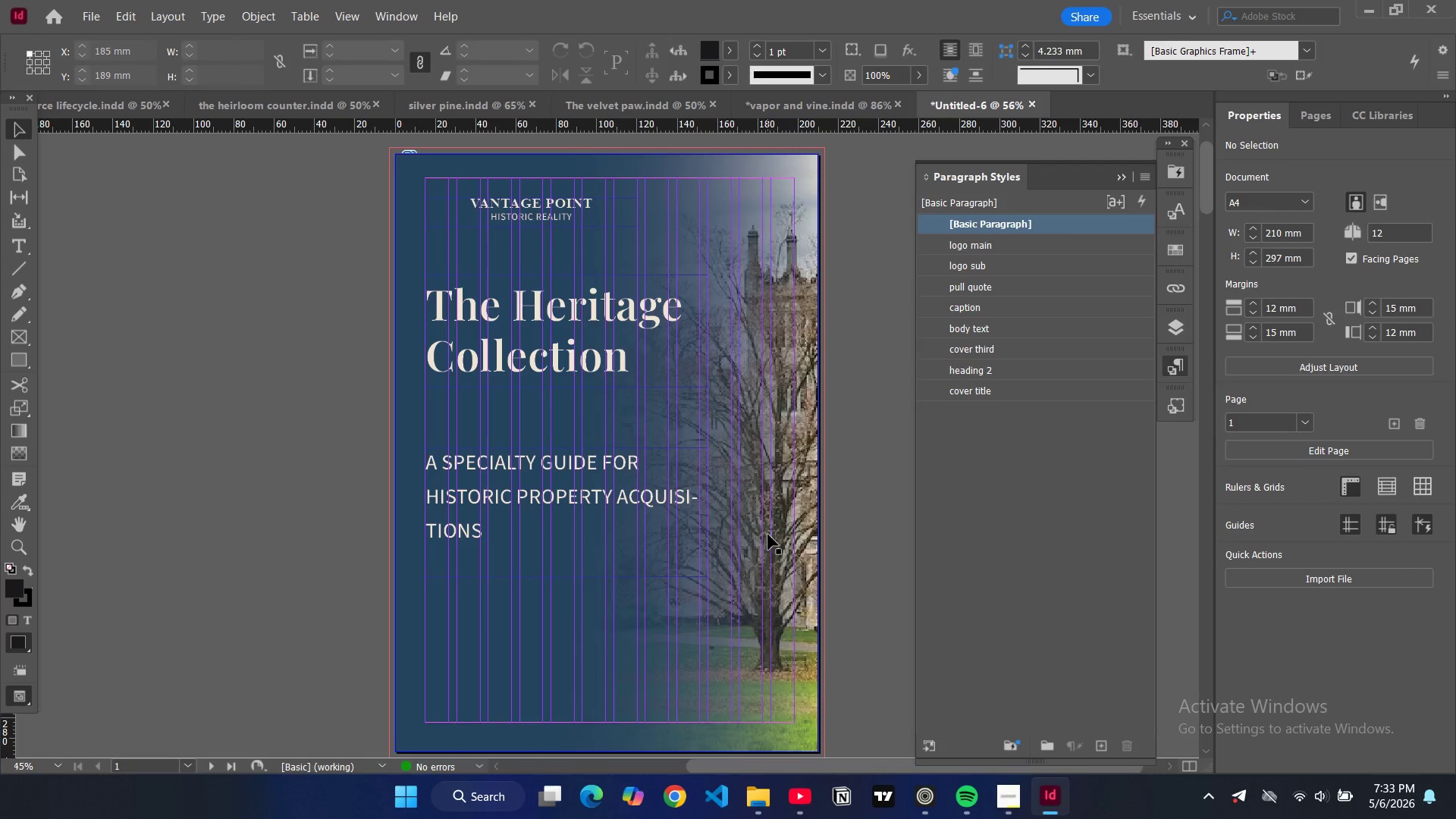 
left_click([565, 516])
 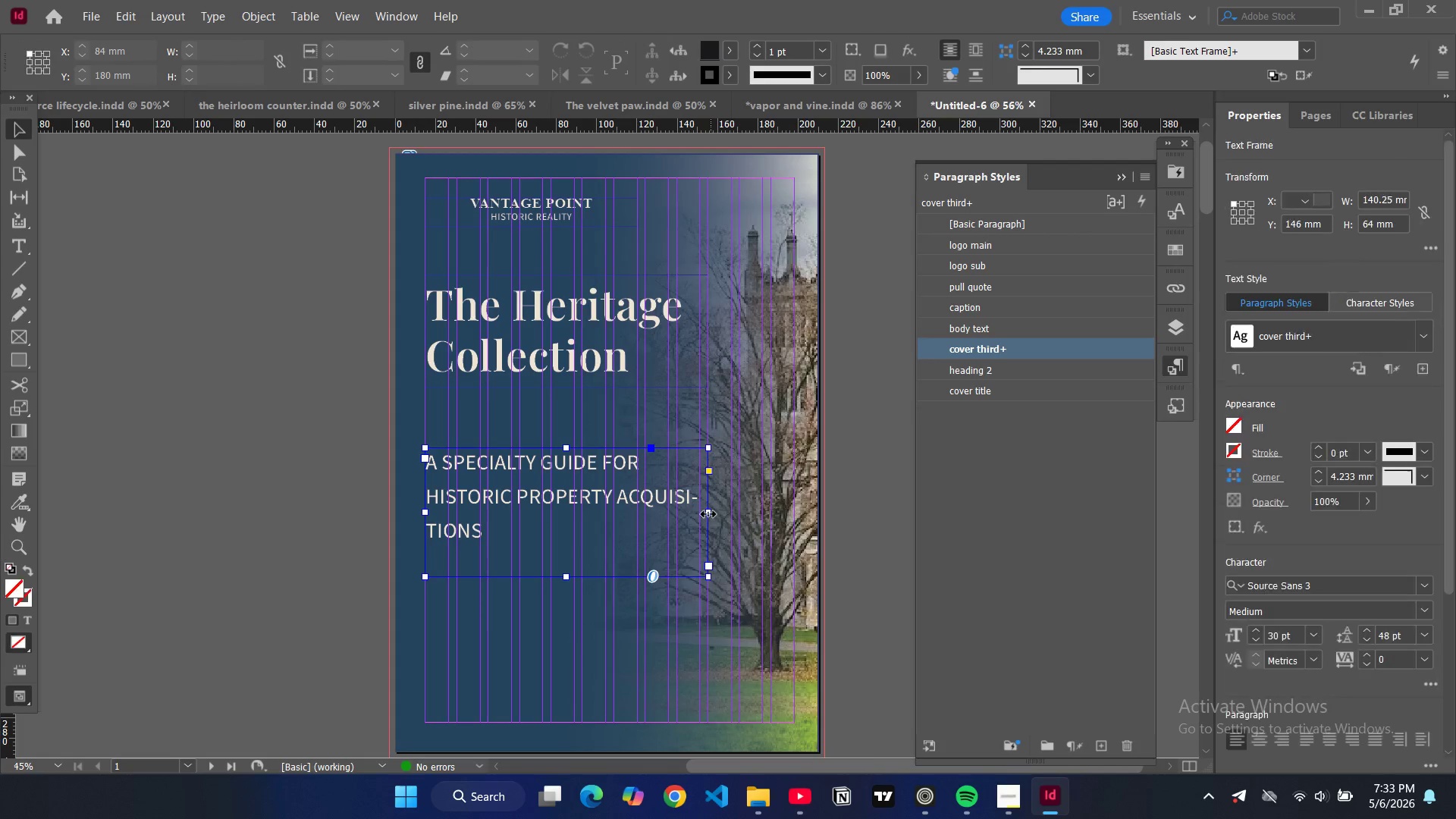 
left_click_drag(start_coordinate=[708, 513], to_coordinate=[731, 516])
 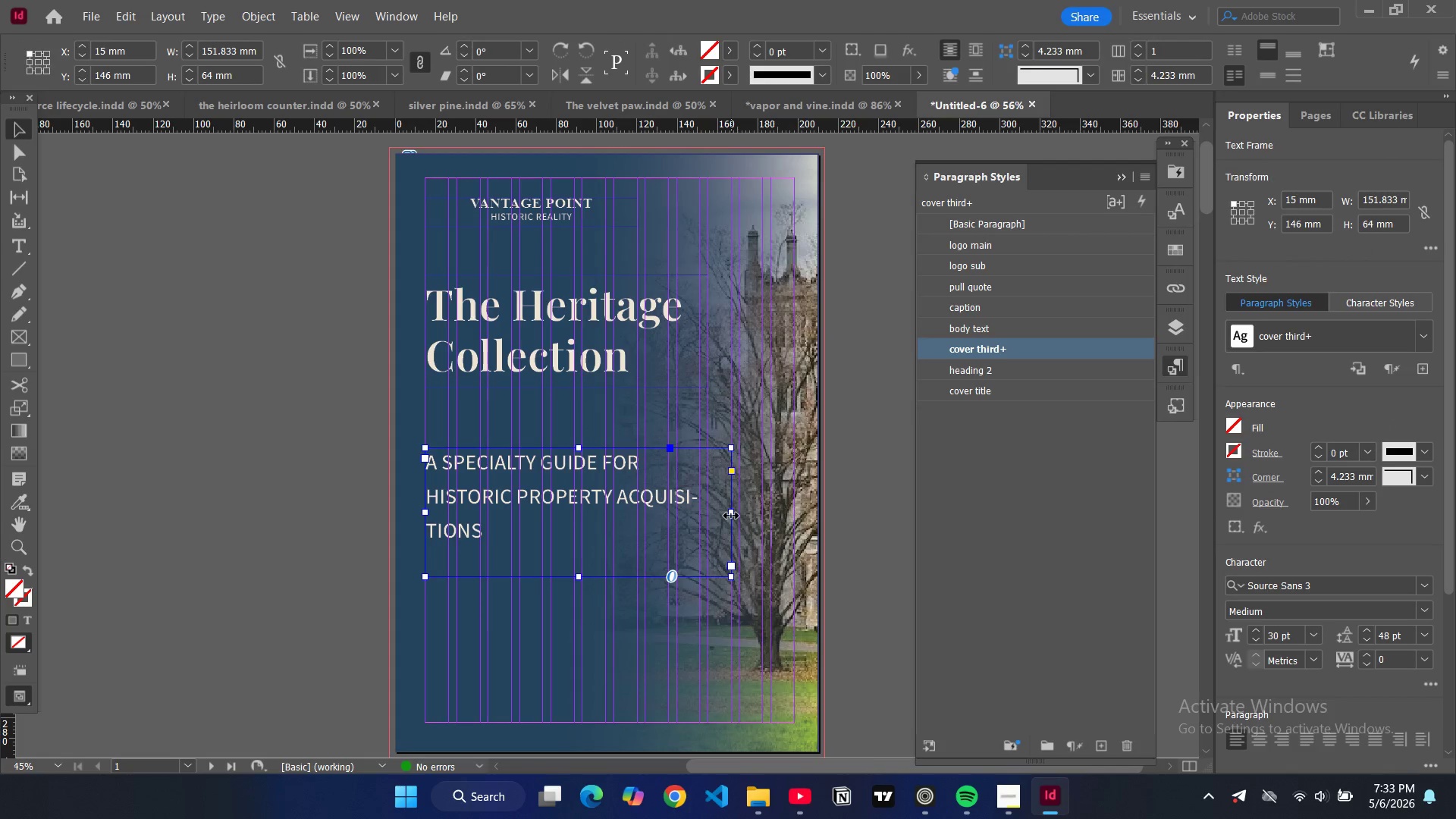 
left_click_drag(start_coordinate=[731, 516], to_coordinate=[686, 510])
 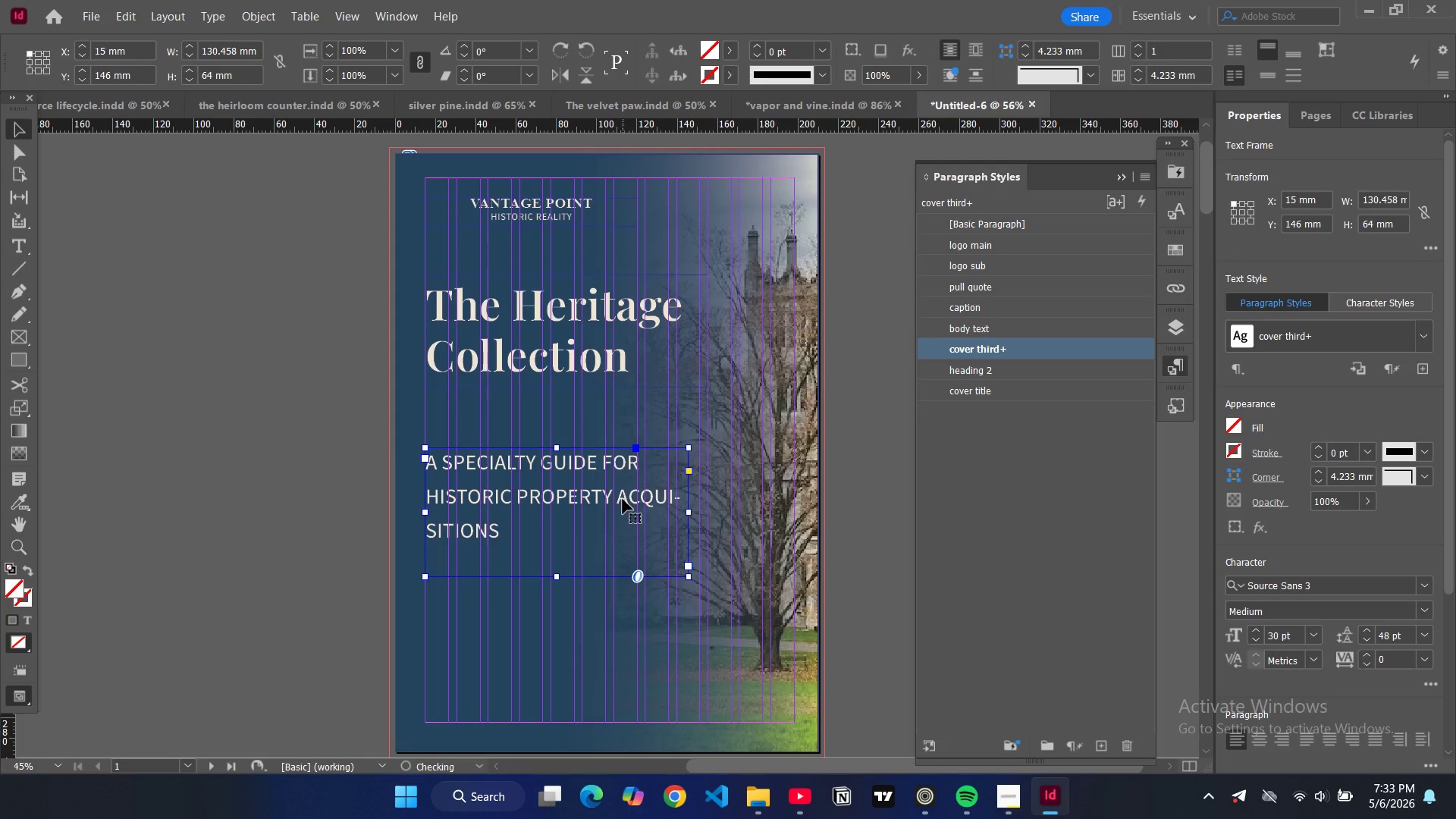 
double_click([623, 499])
 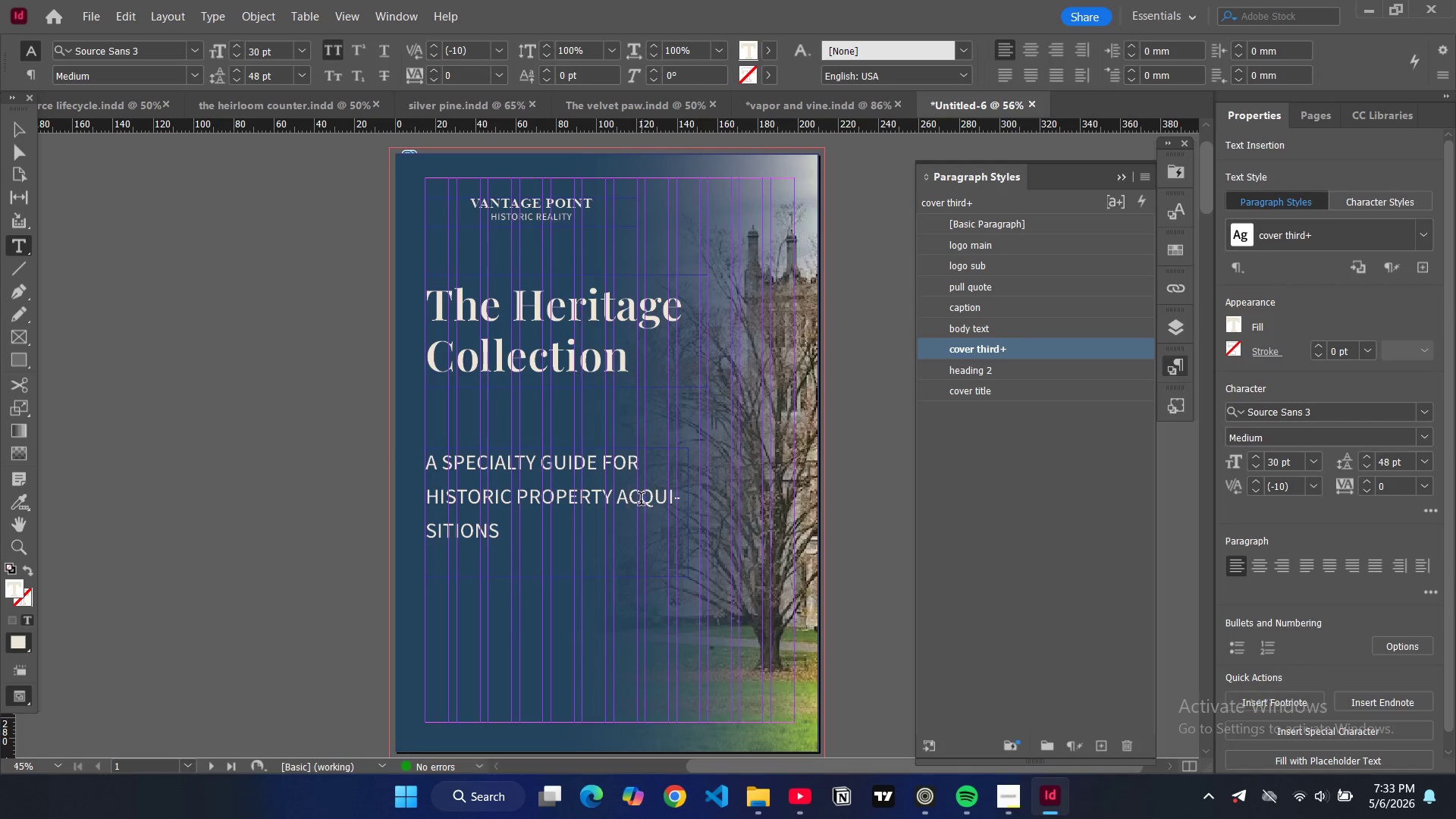 
key(ArrowLeft)
 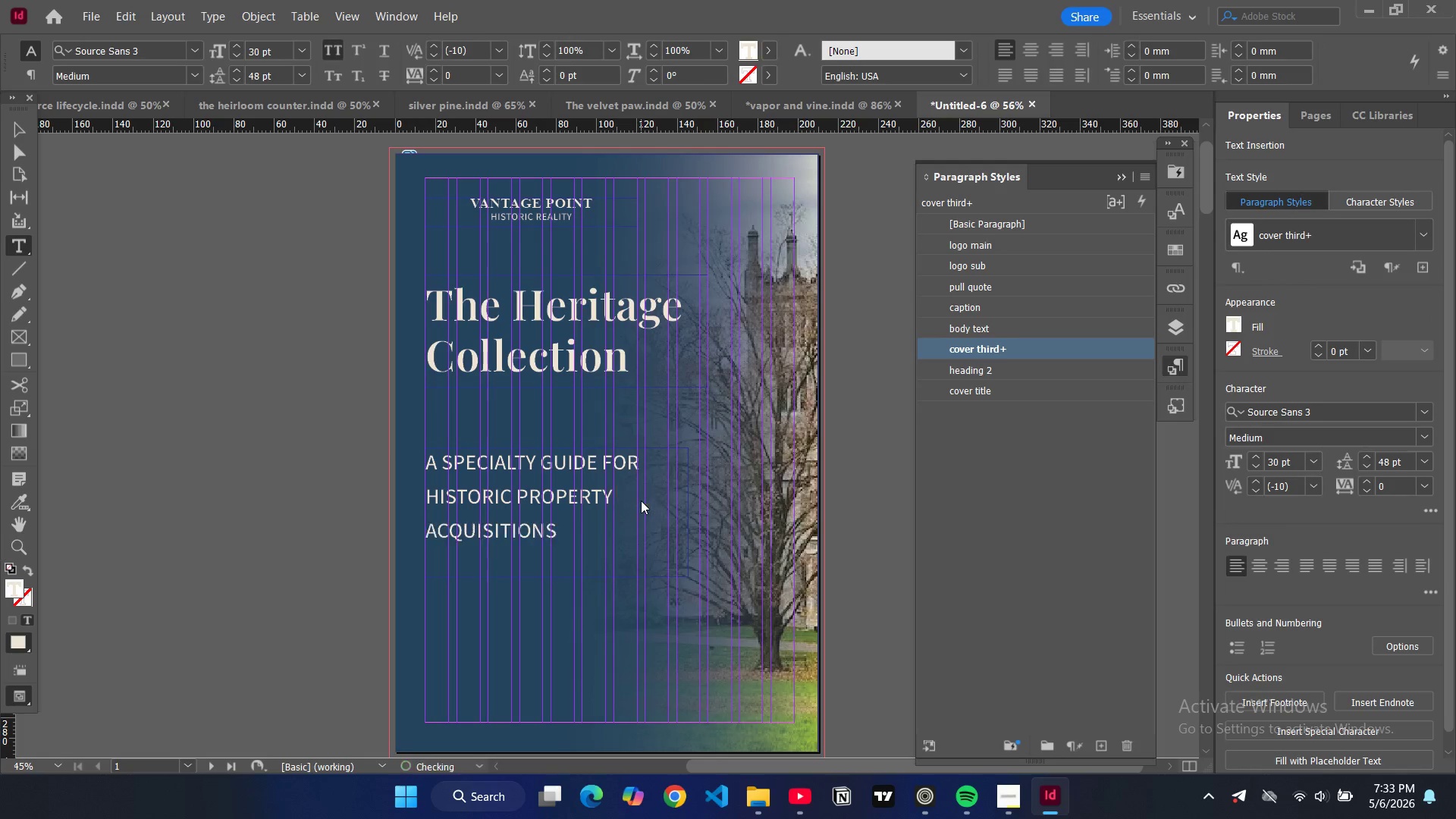 
key(Enter)
 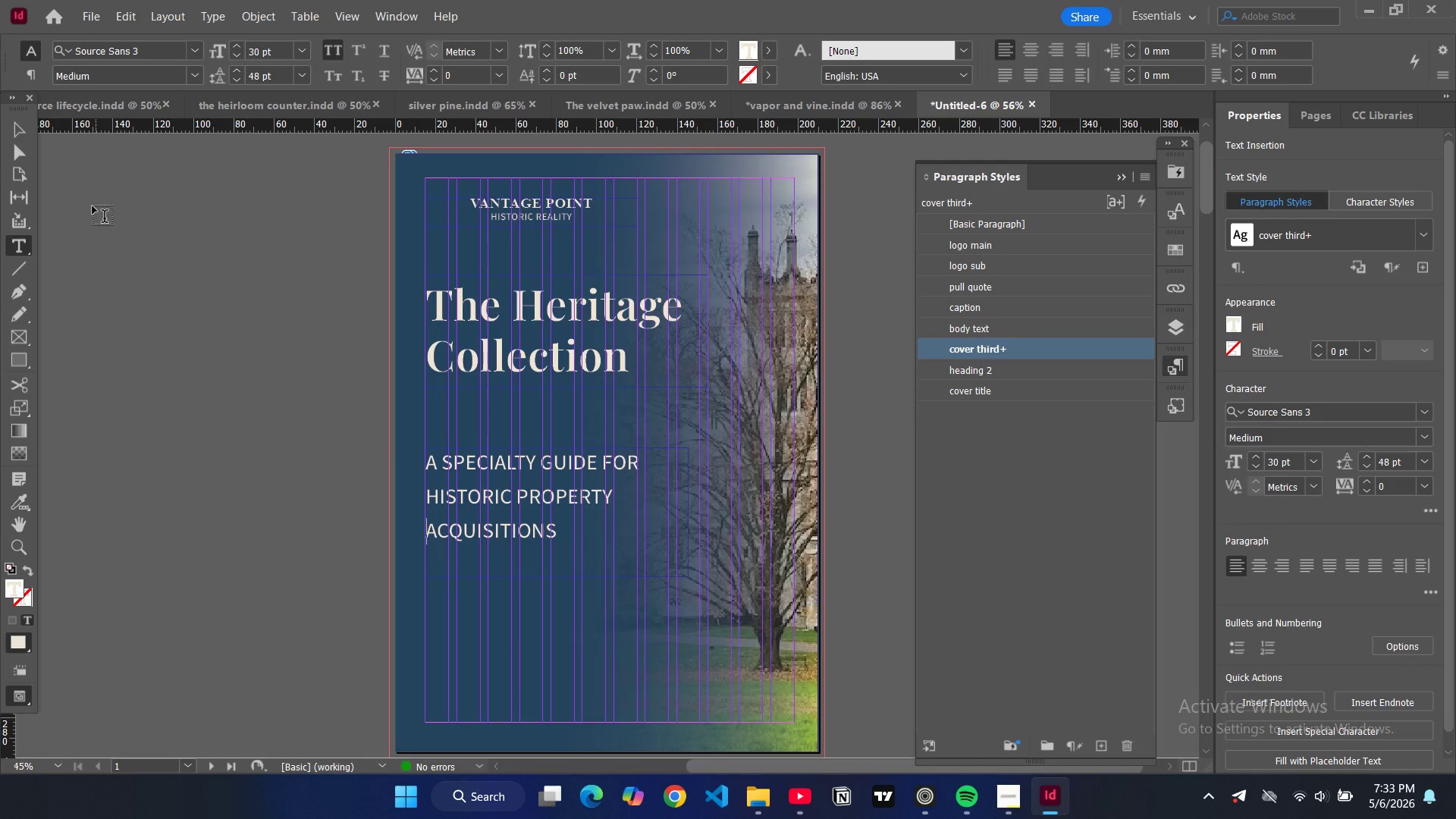 
left_click([22, 127])
 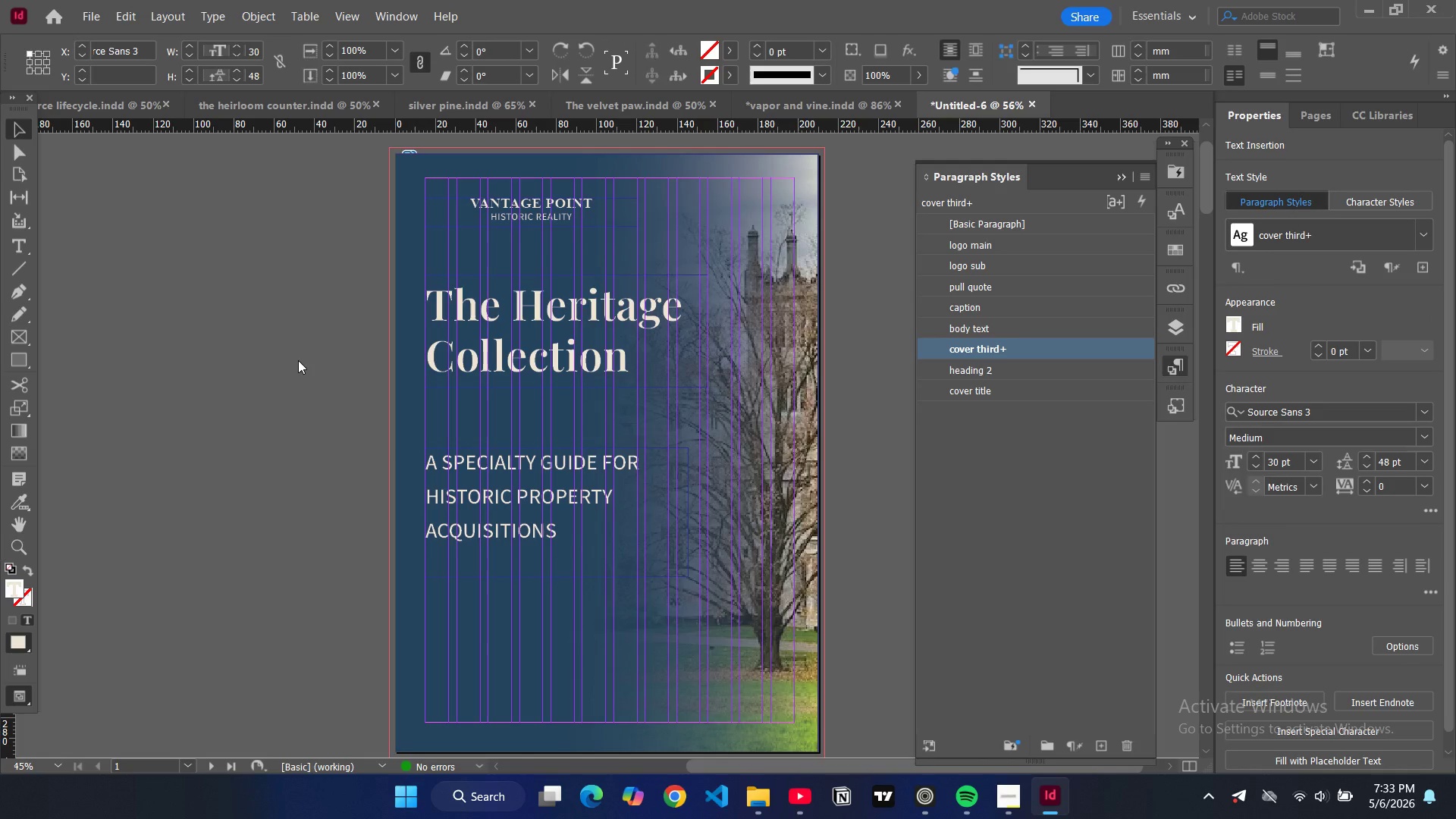 
left_click([298, 361])
 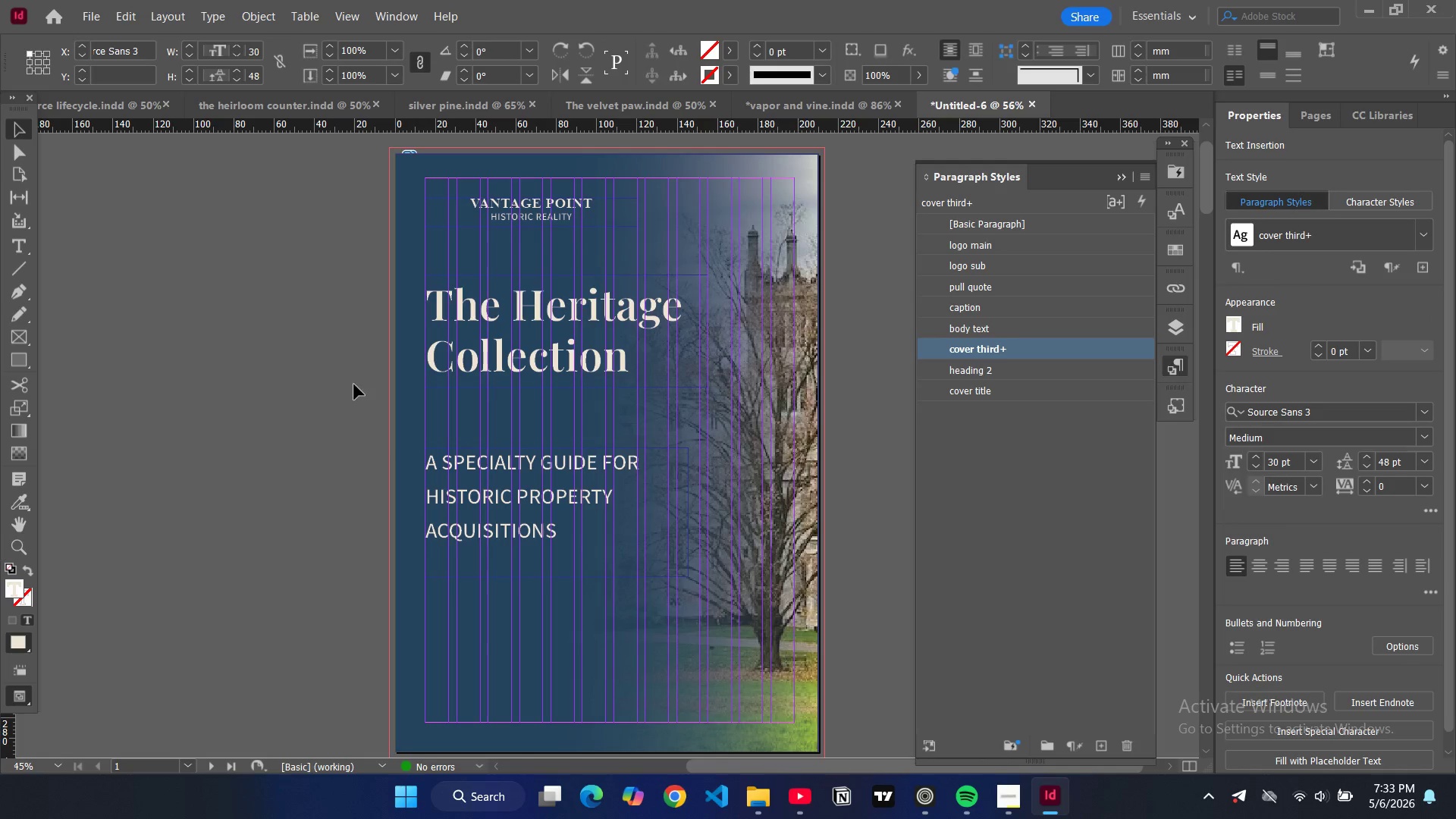 
key(W)
 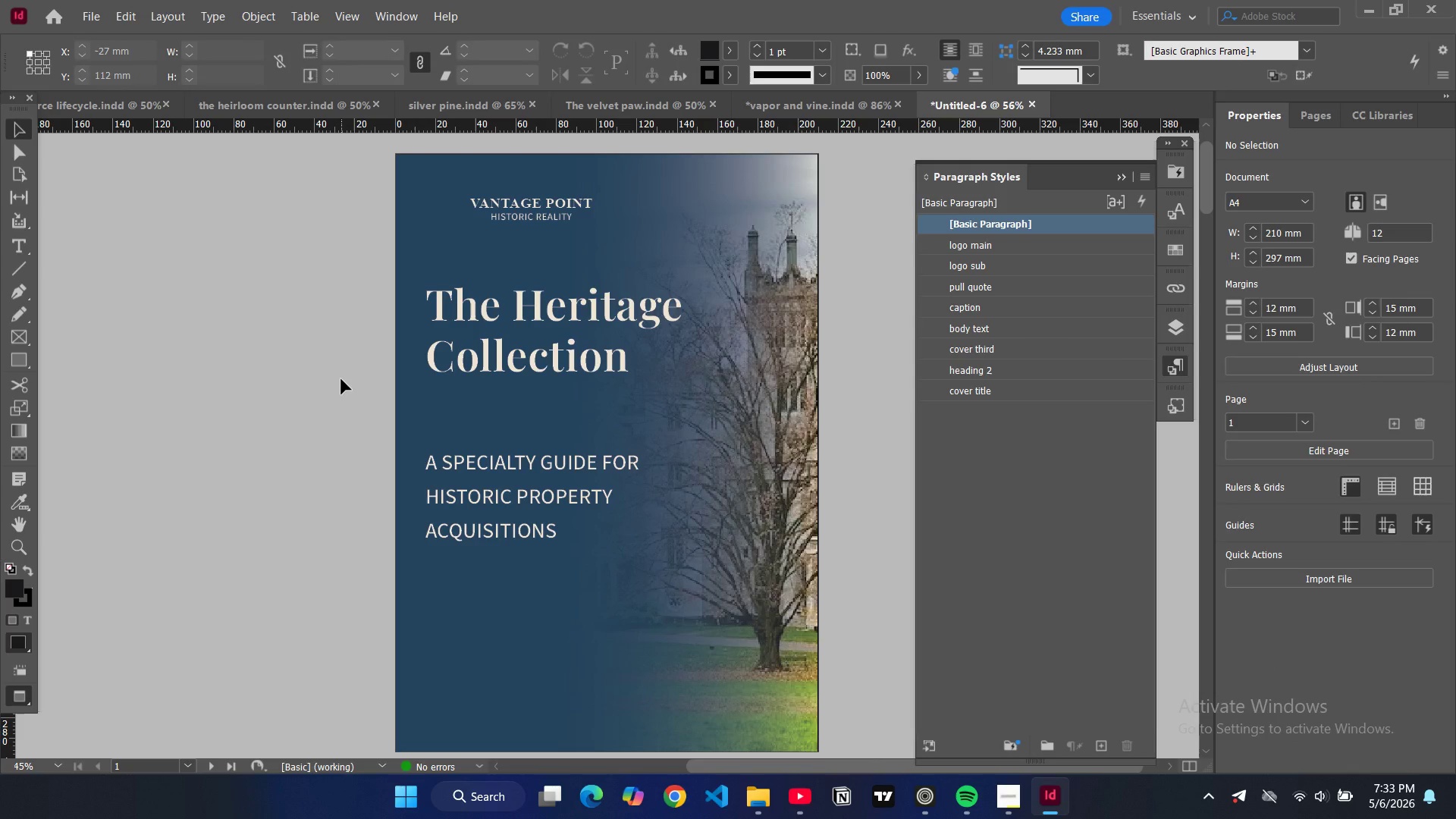 
key(W)
 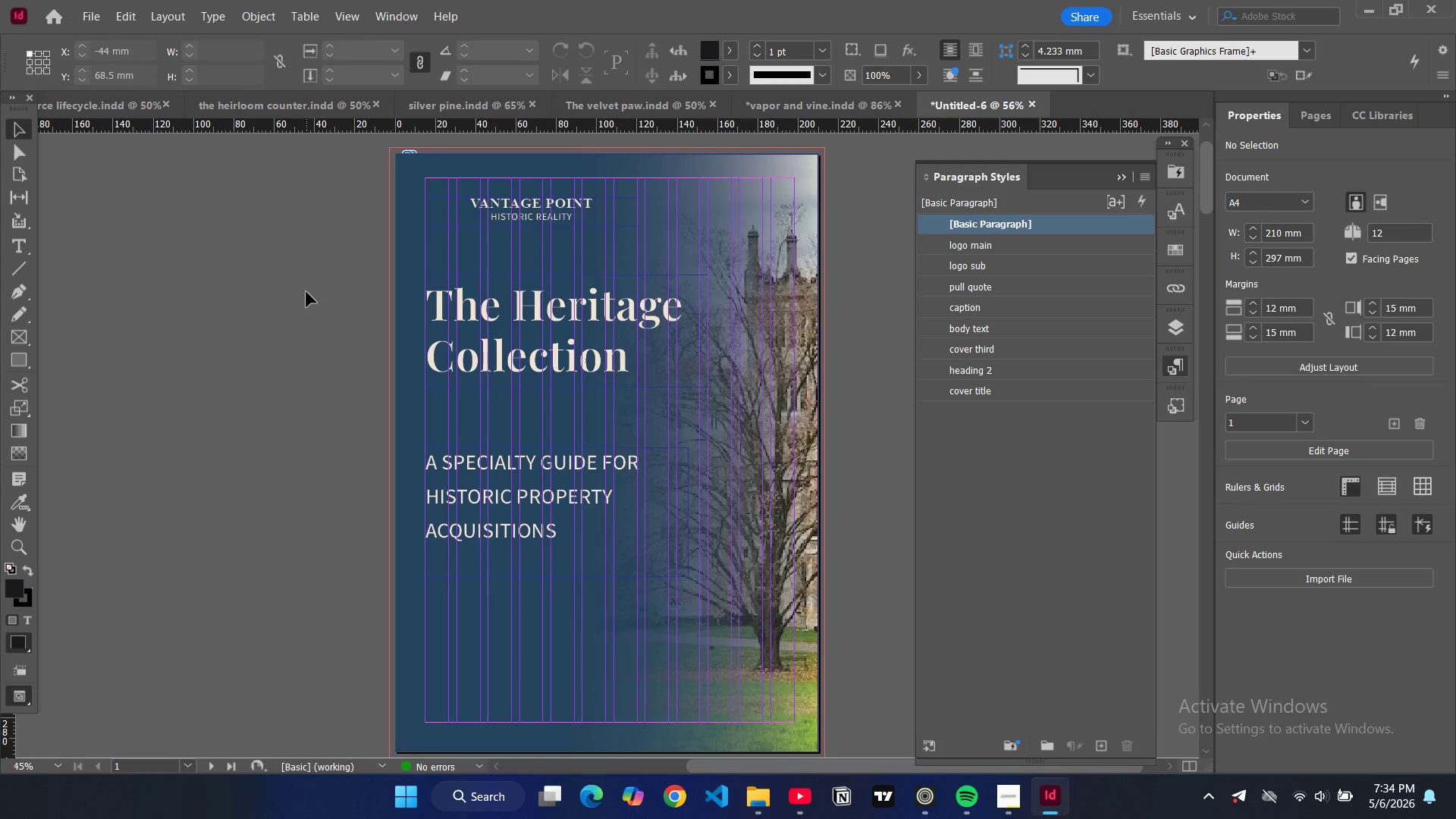 
wait(36.25)
 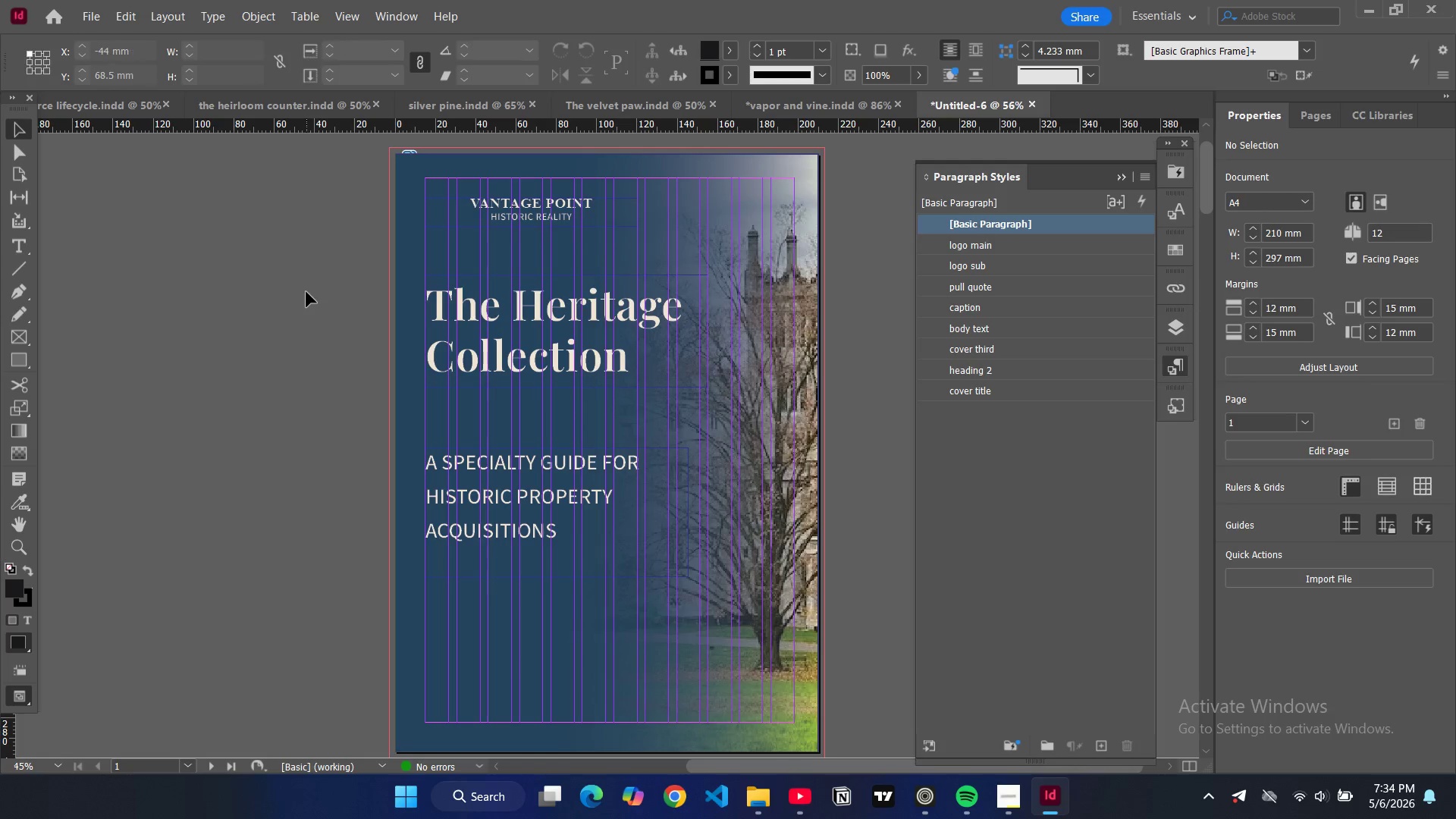 
scroll: coordinate [434, 398], scroll_direction: down, amount: 2.0
 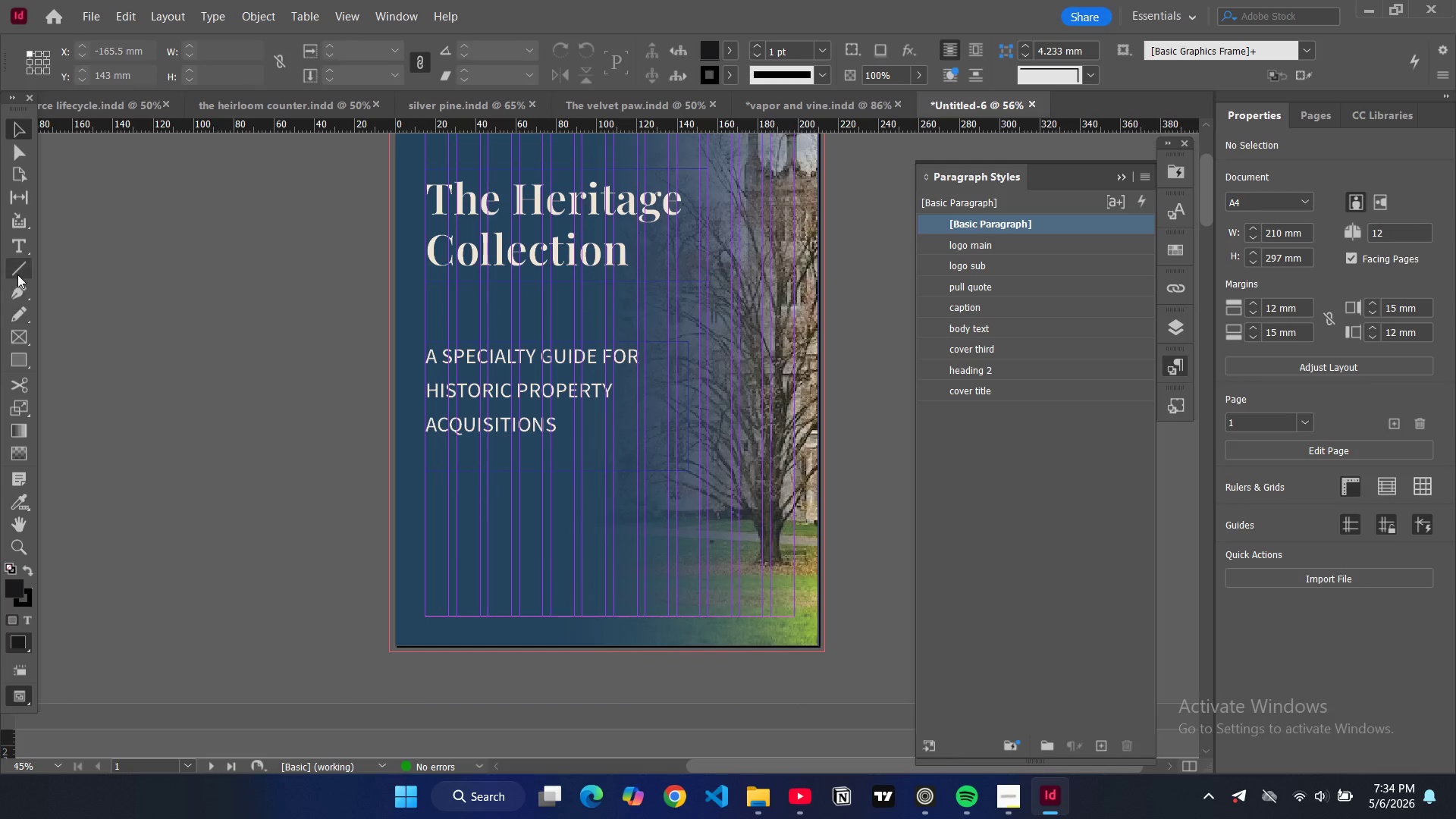 
left_click([18, 272])
 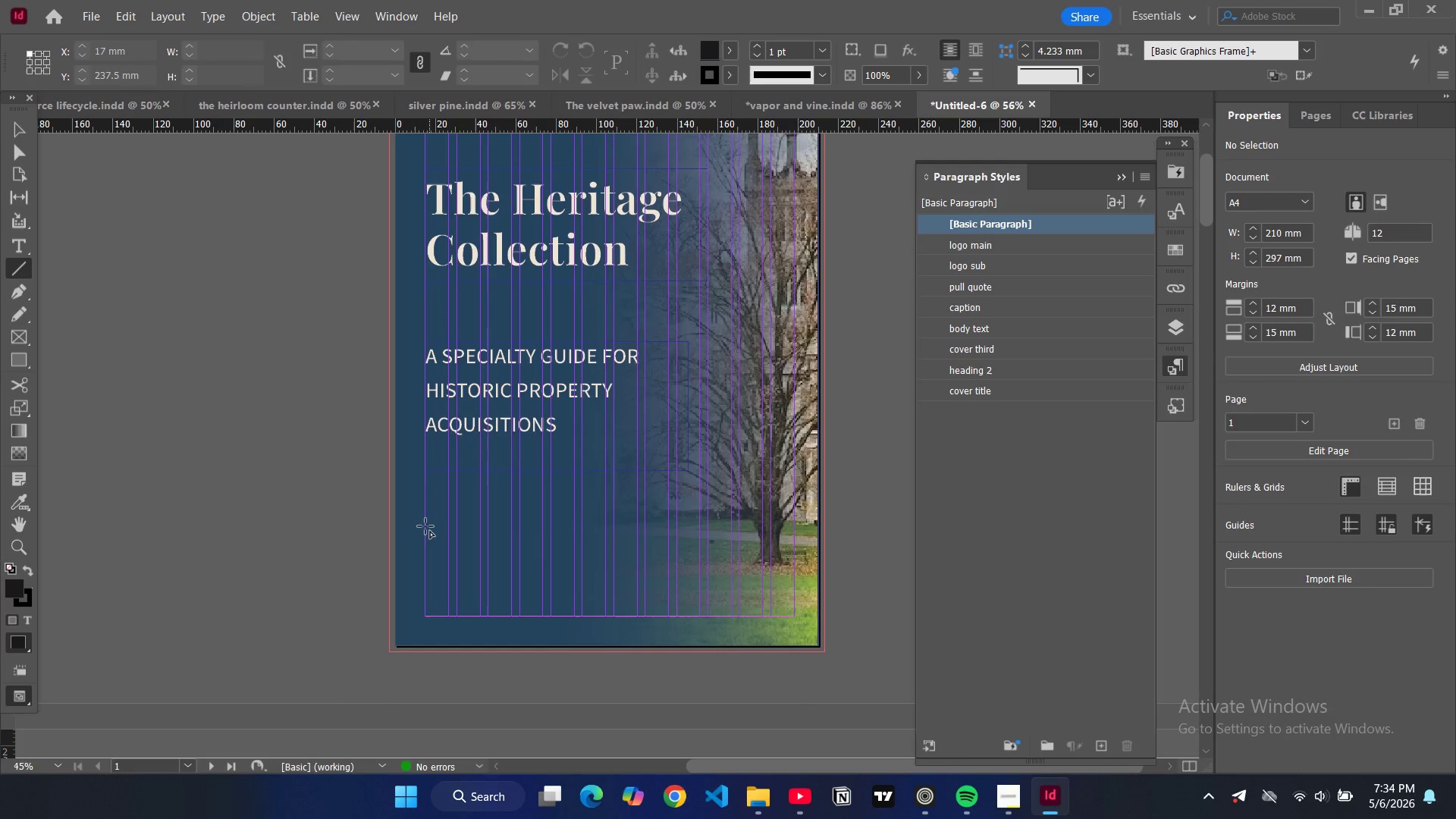 
left_click_drag(start_coordinate=[425, 526], to_coordinate=[582, 526])
 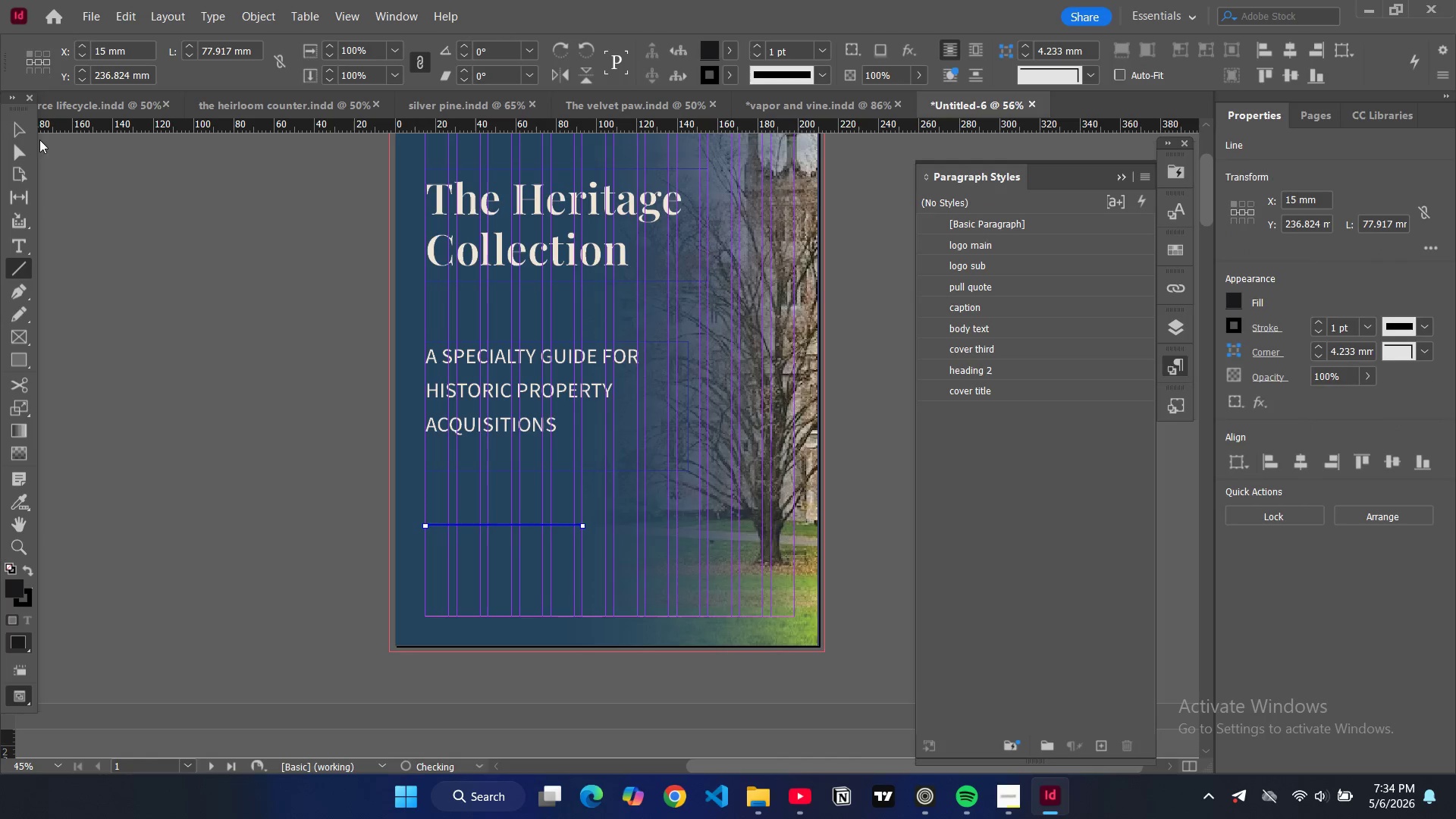 
left_click([16, 128])
 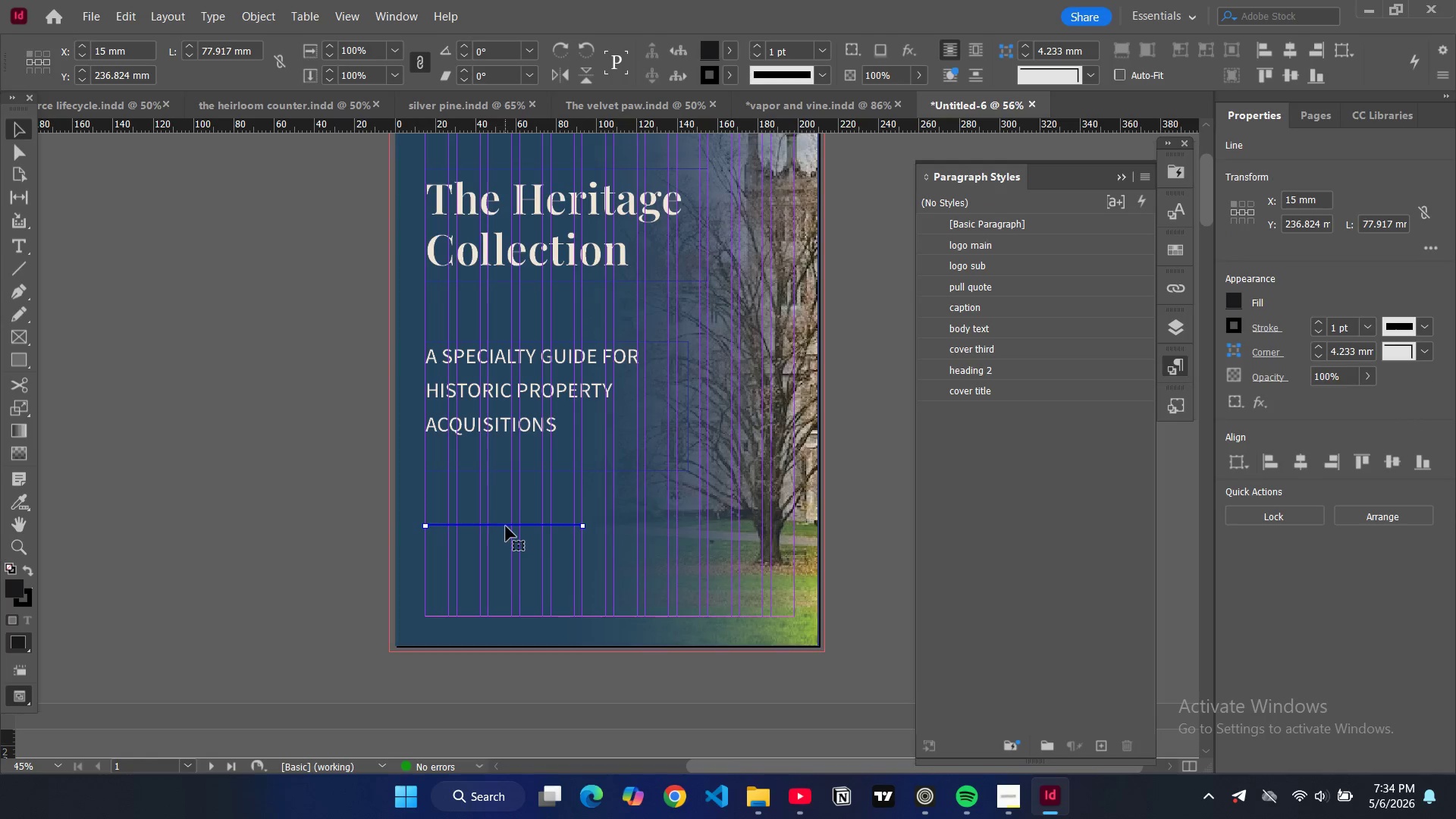 
left_click_drag(start_coordinate=[506, 526], to_coordinate=[507, 468])
 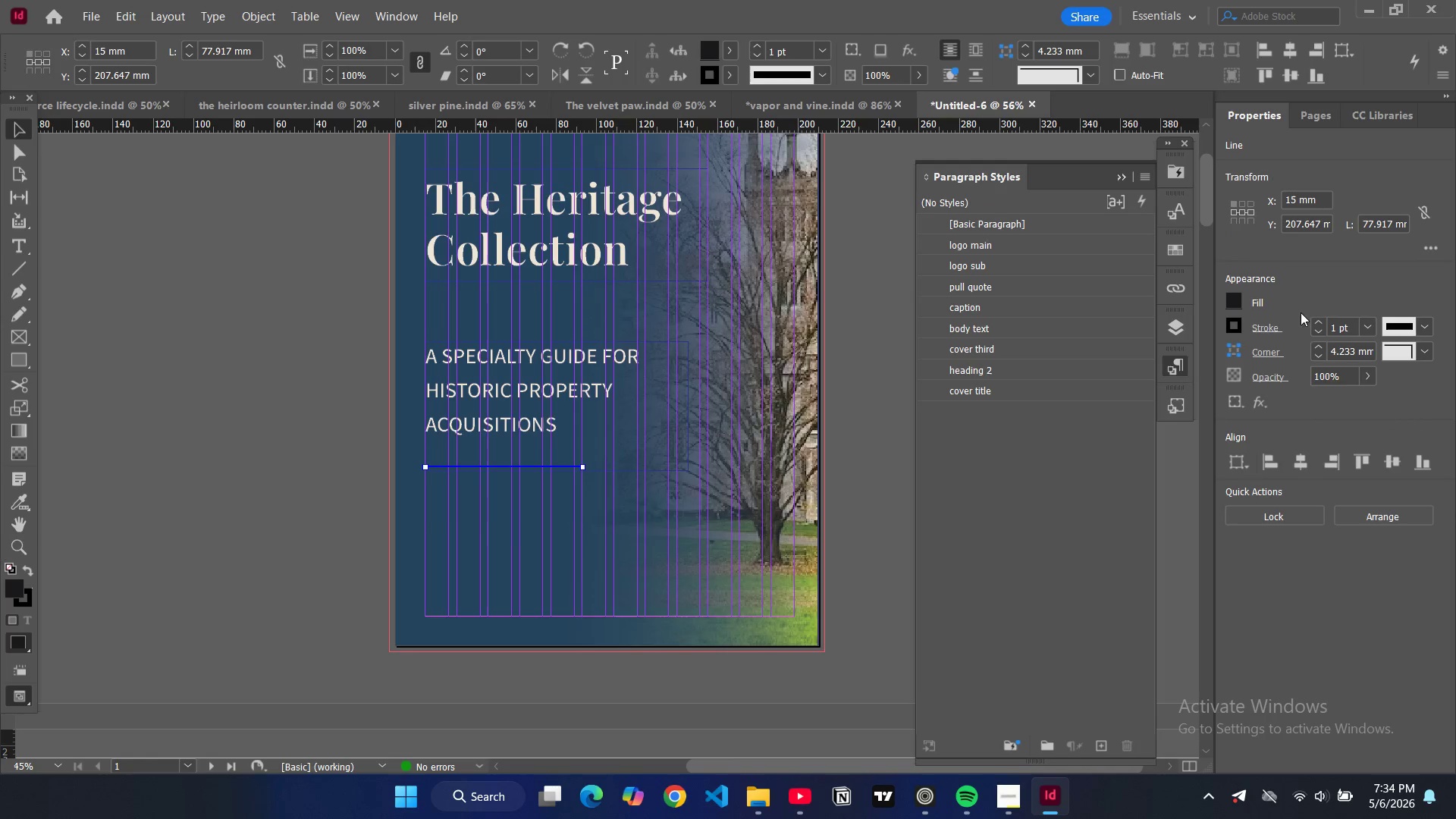 
left_click([1321, 320])
 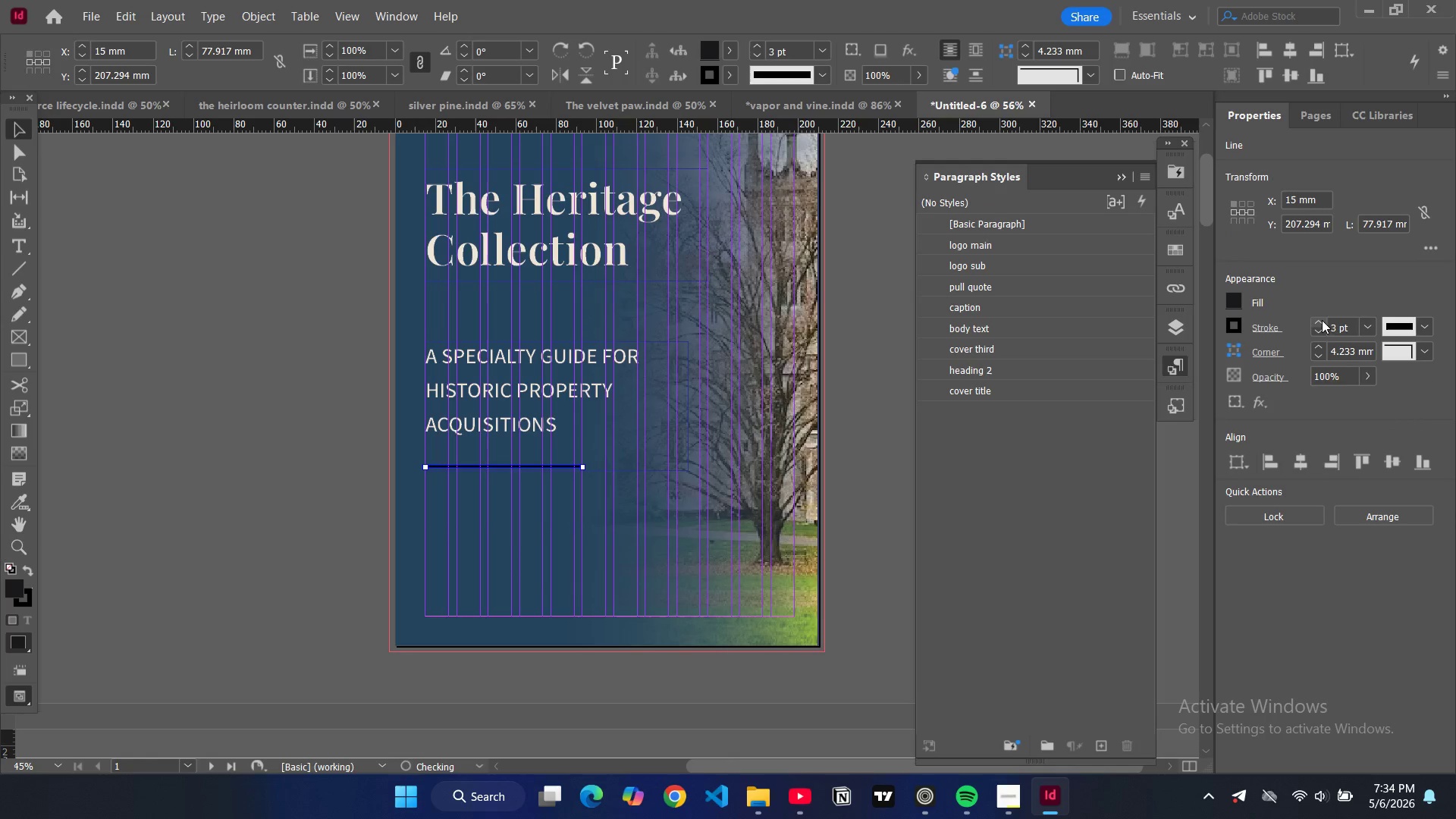 
triple_click([1322, 320])
 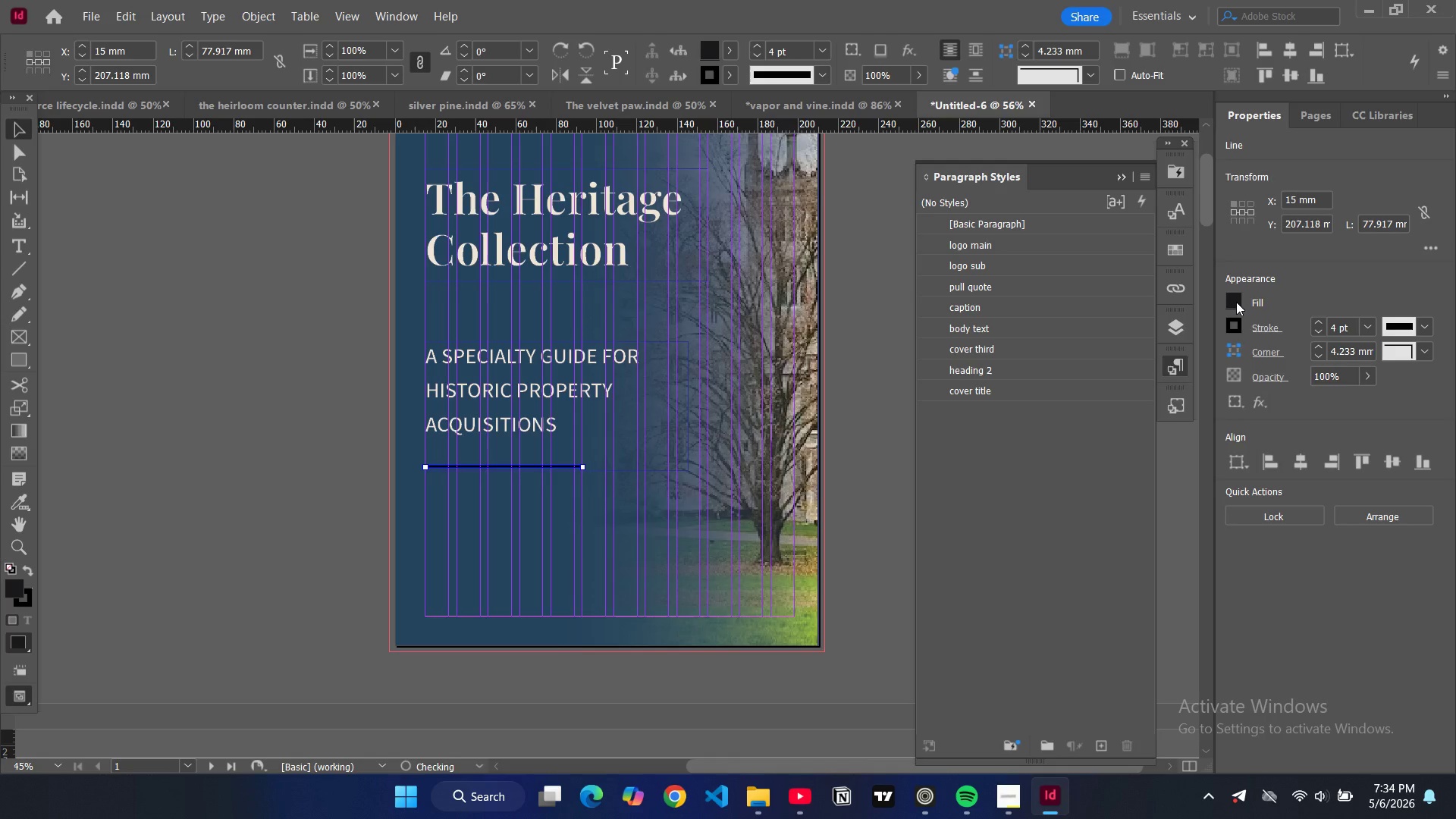 
left_click([1236, 302])
 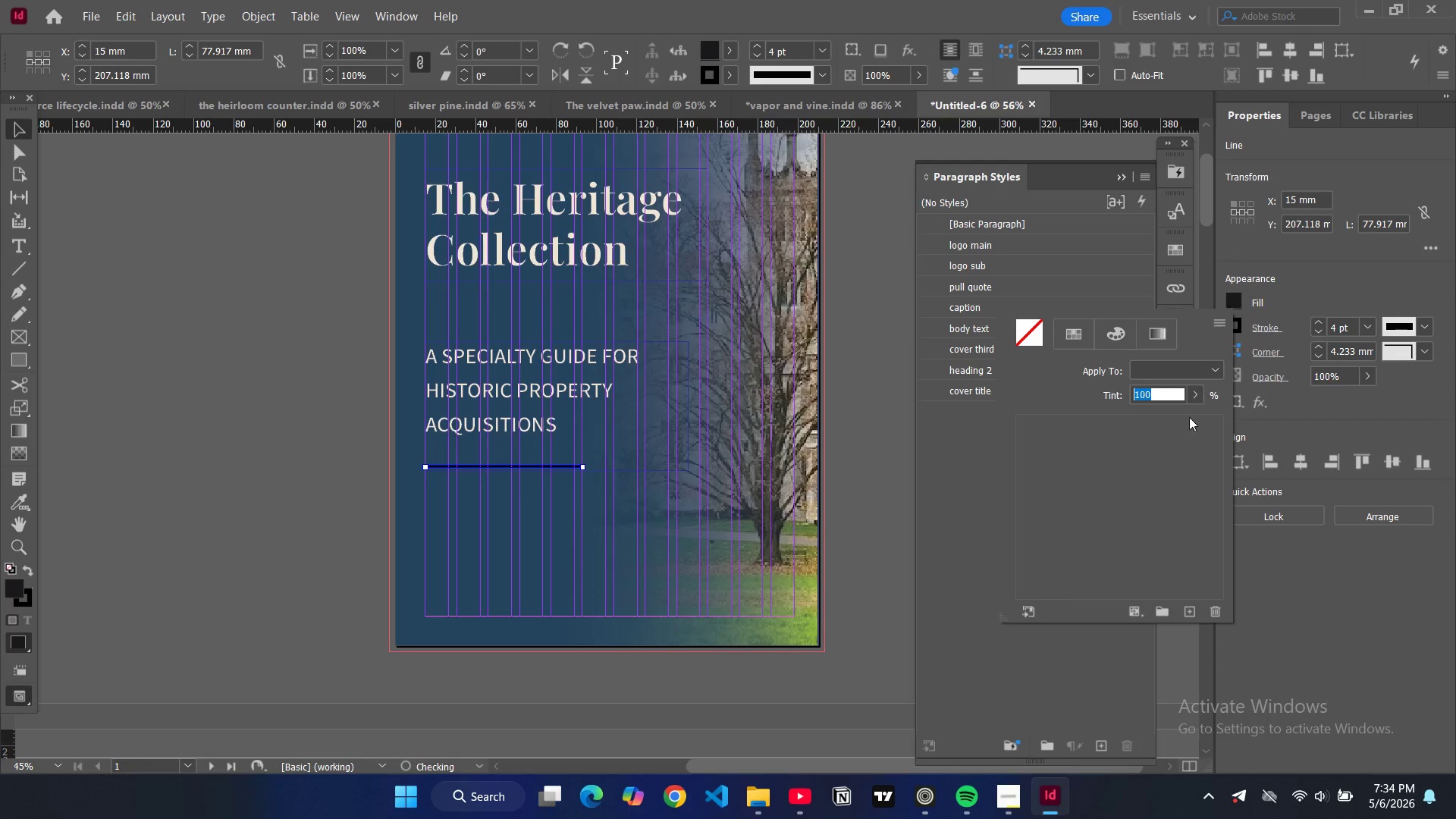 
scroll: coordinate [1081, 430], scroll_direction: down, amount: 1.0
 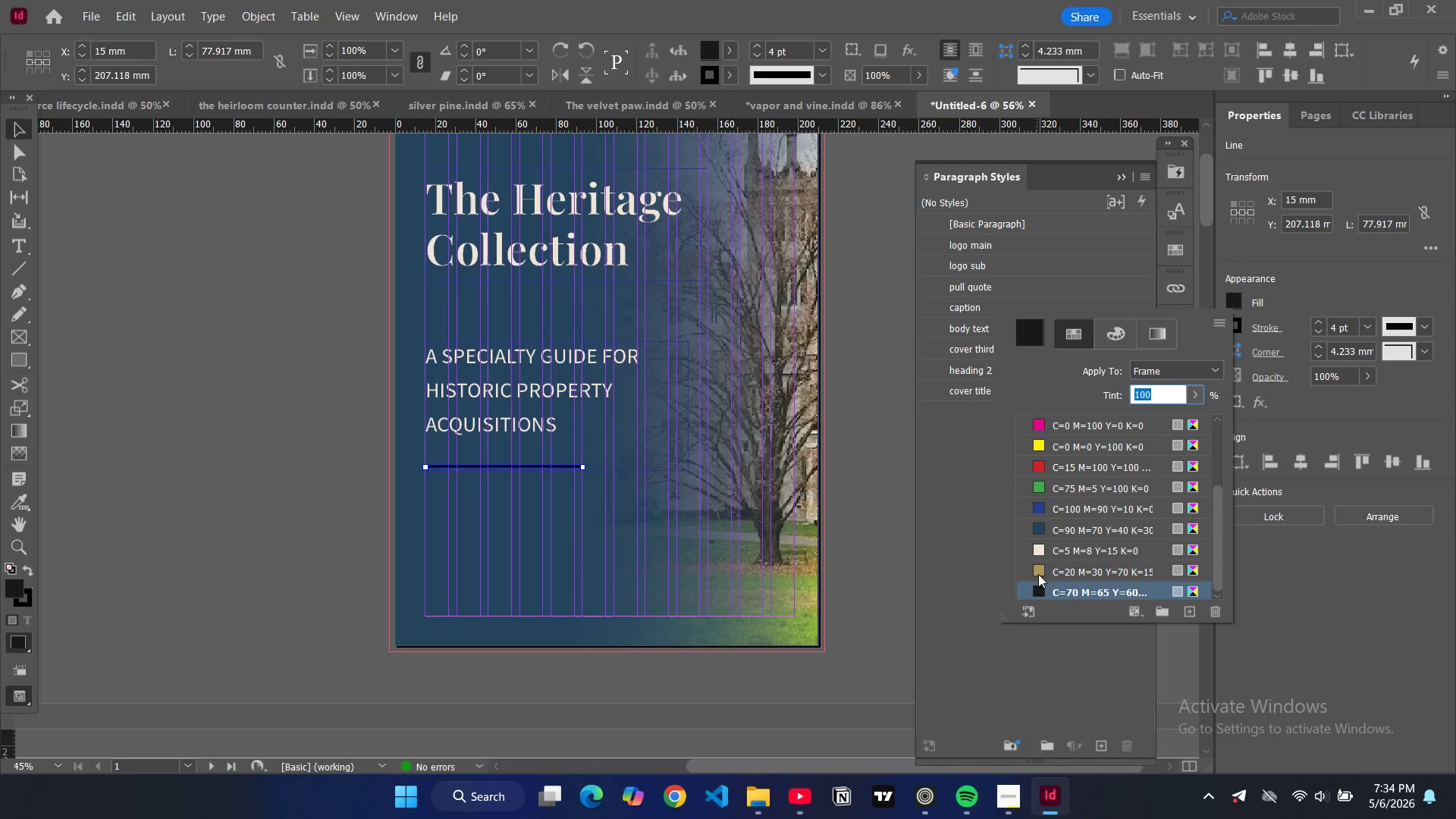 
left_click([1037, 572])
 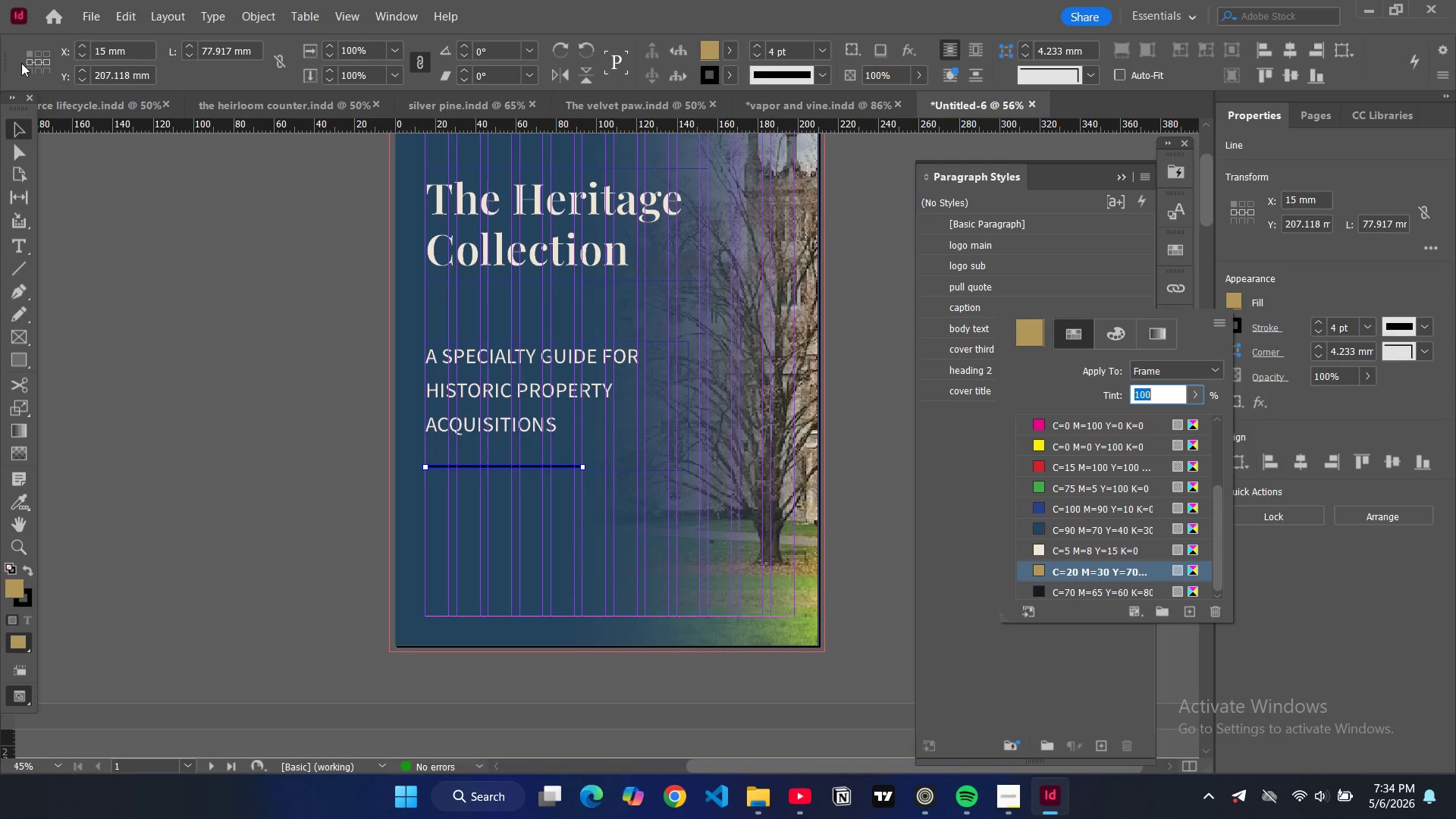 
left_click([20, 128])
 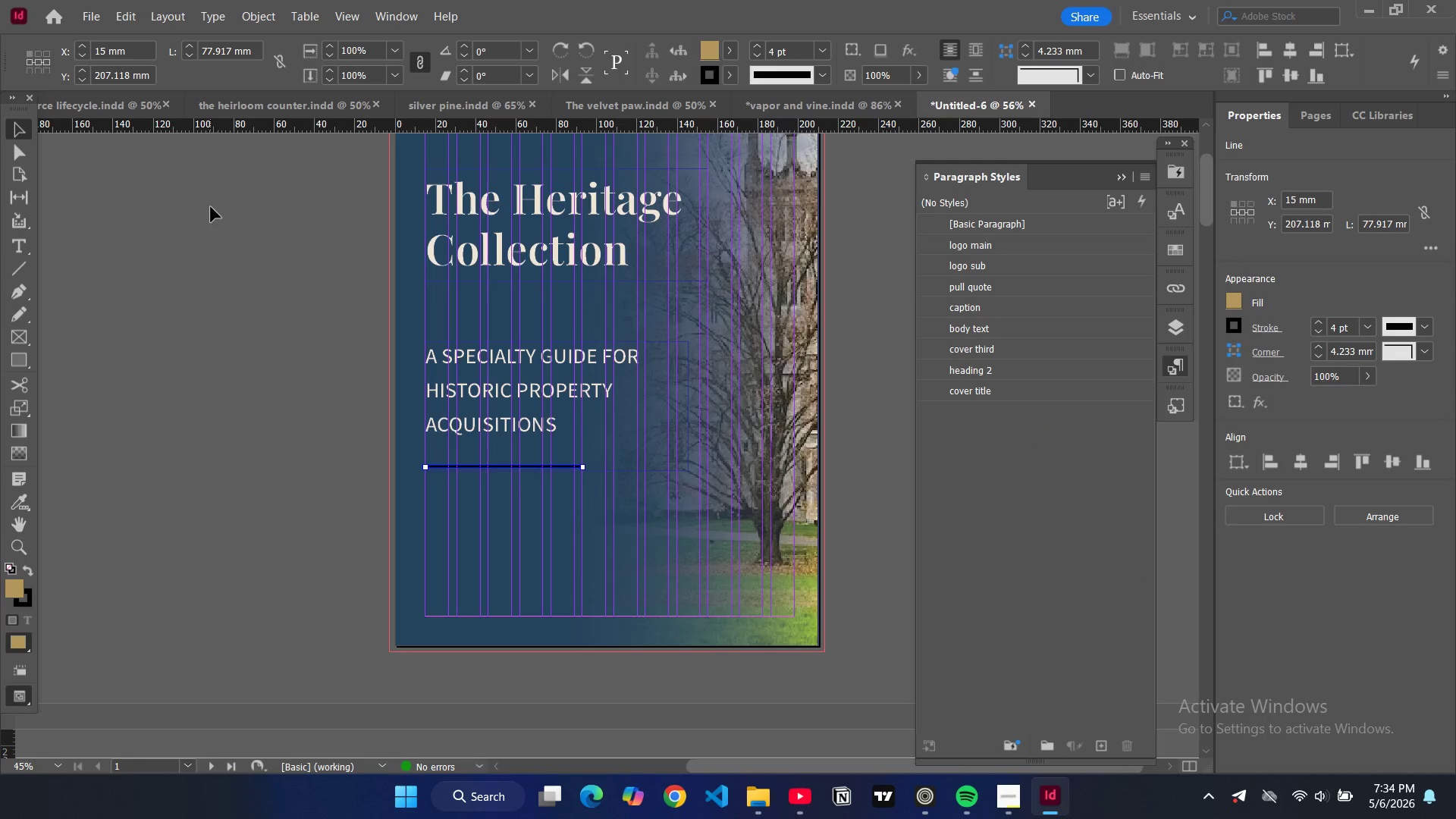 
left_click([211, 207])
 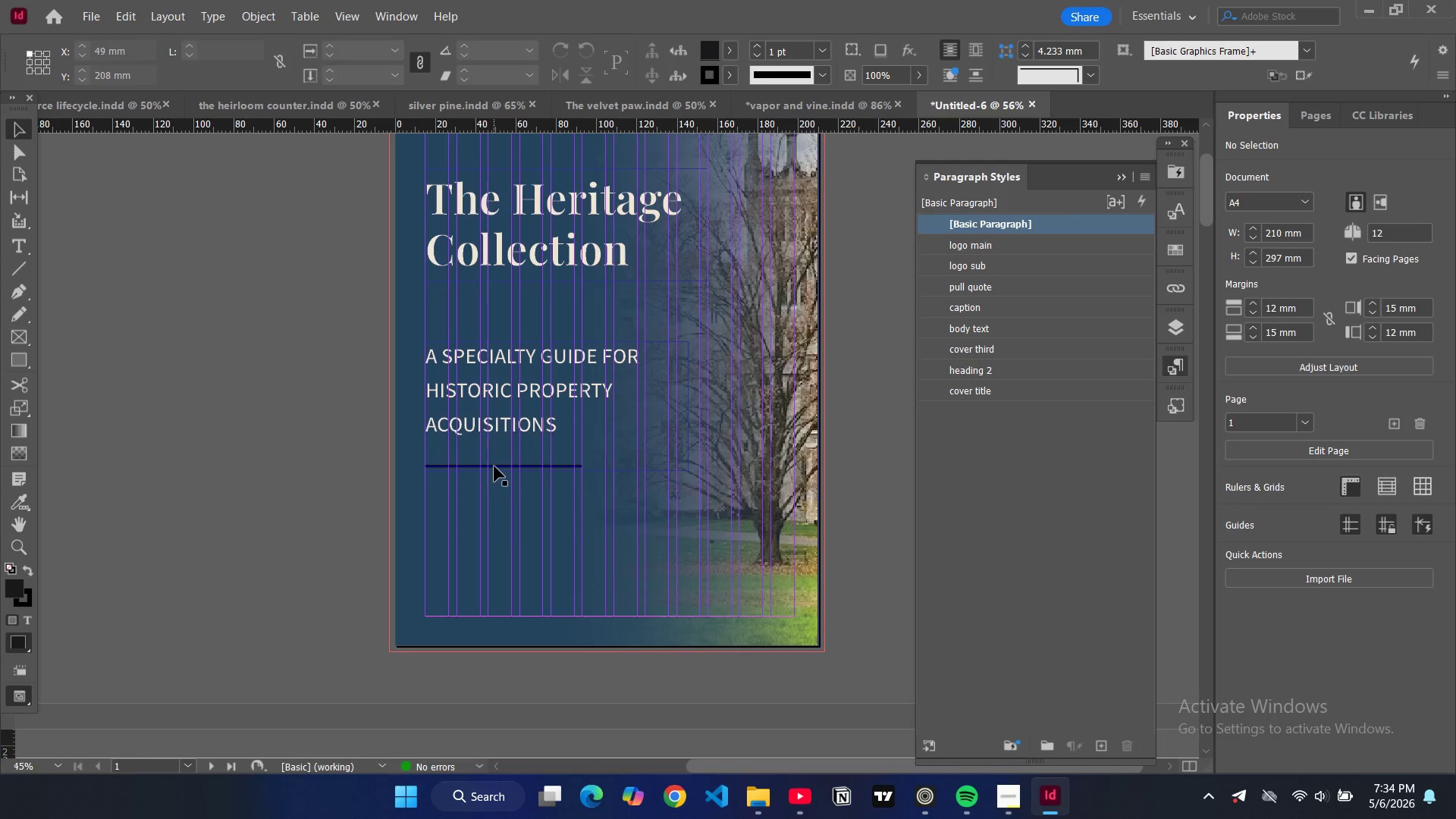 
double_click([500, 468])
 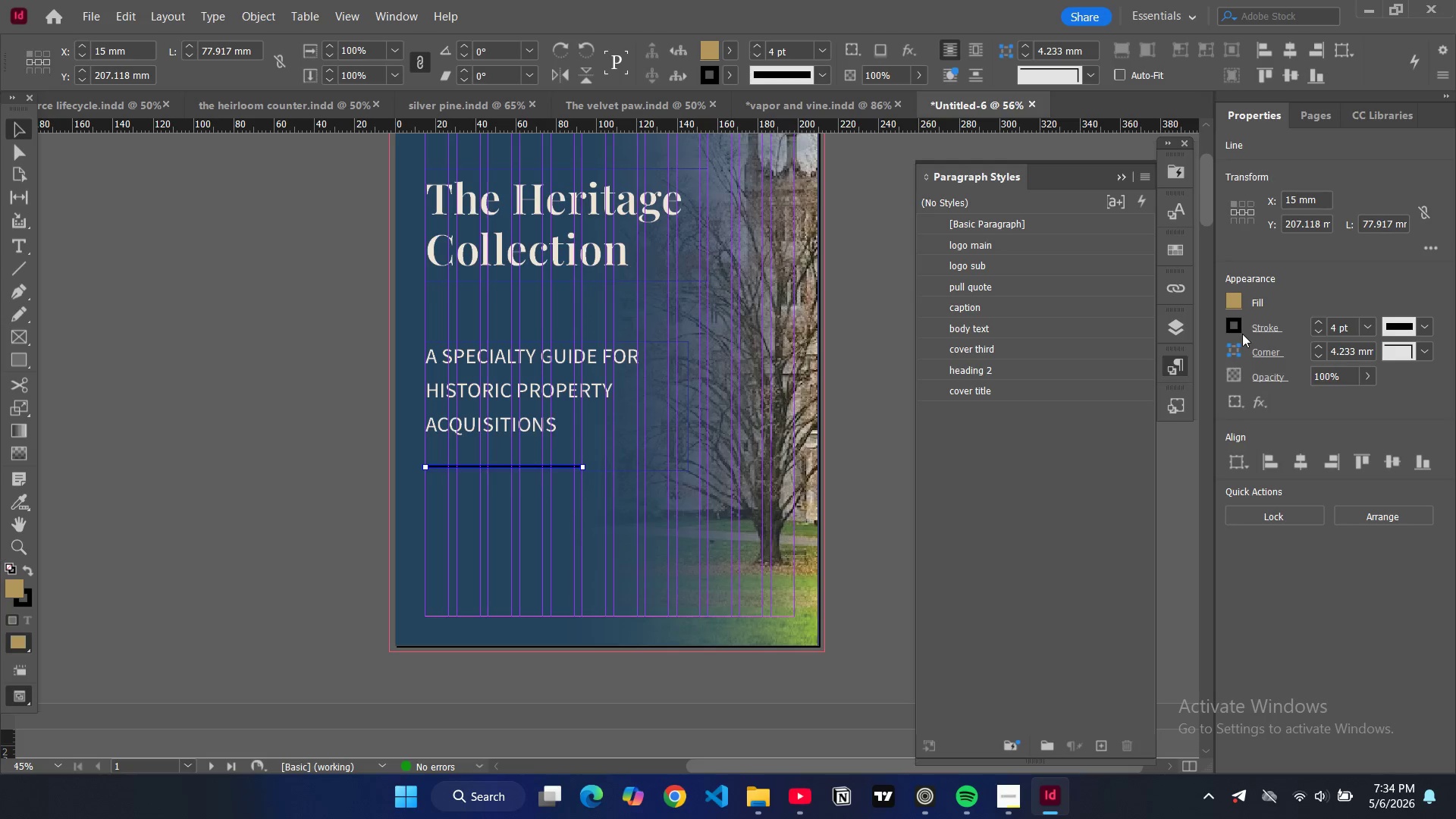 
left_click([1237, 329])
 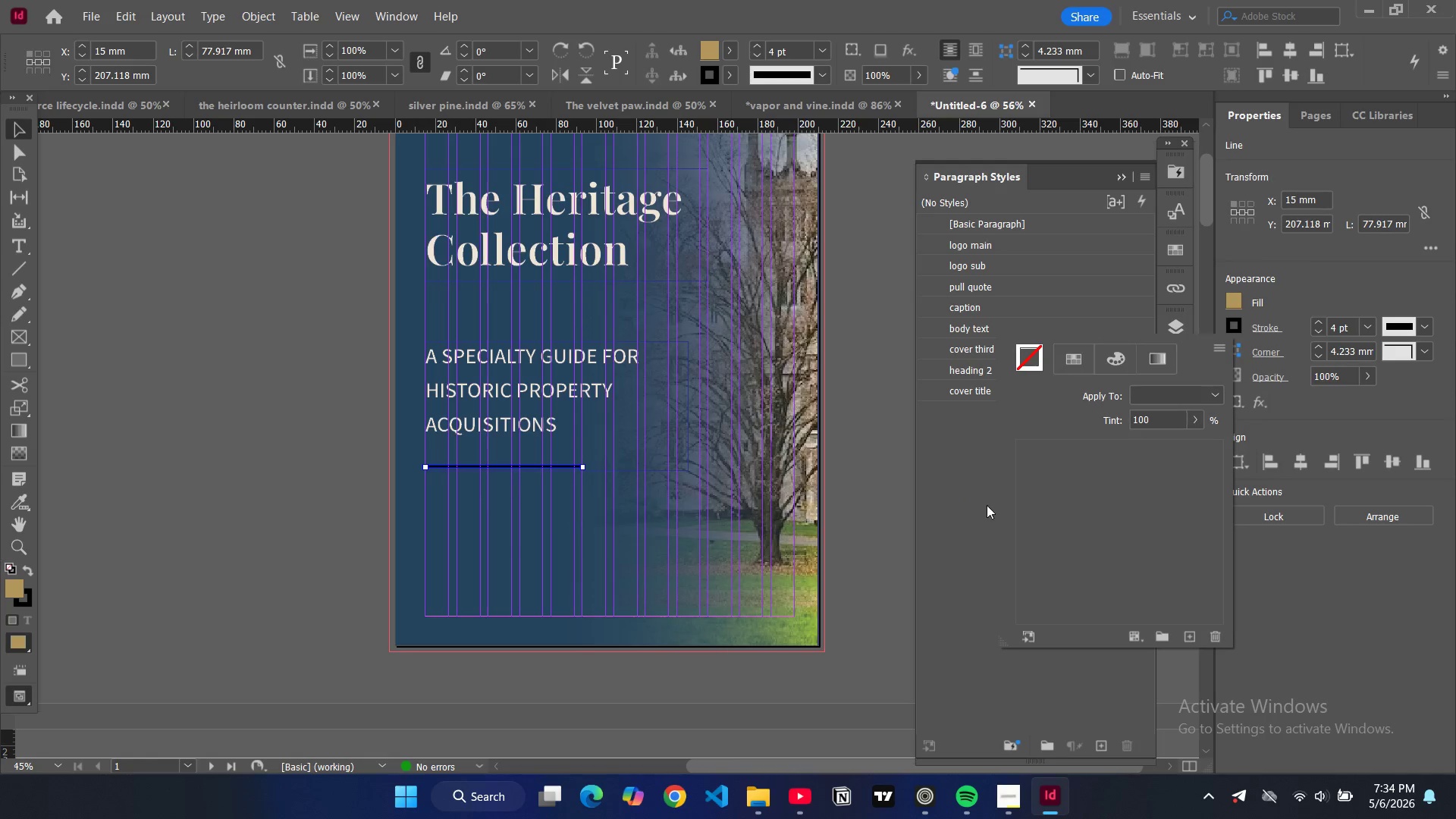 
scroll: coordinate [1074, 540], scroll_direction: down, amount: 5.0
 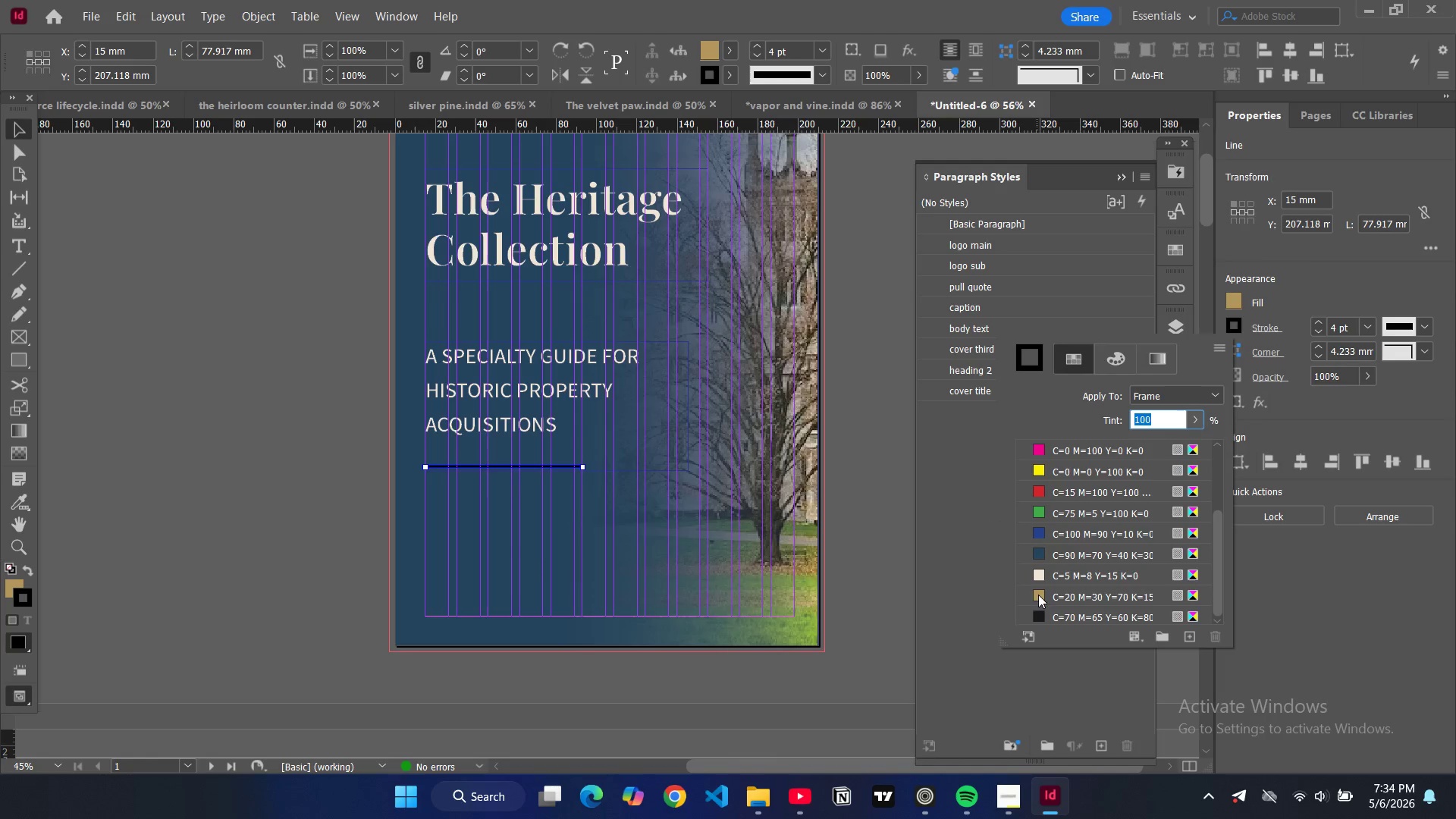 
left_click([1038, 595])
 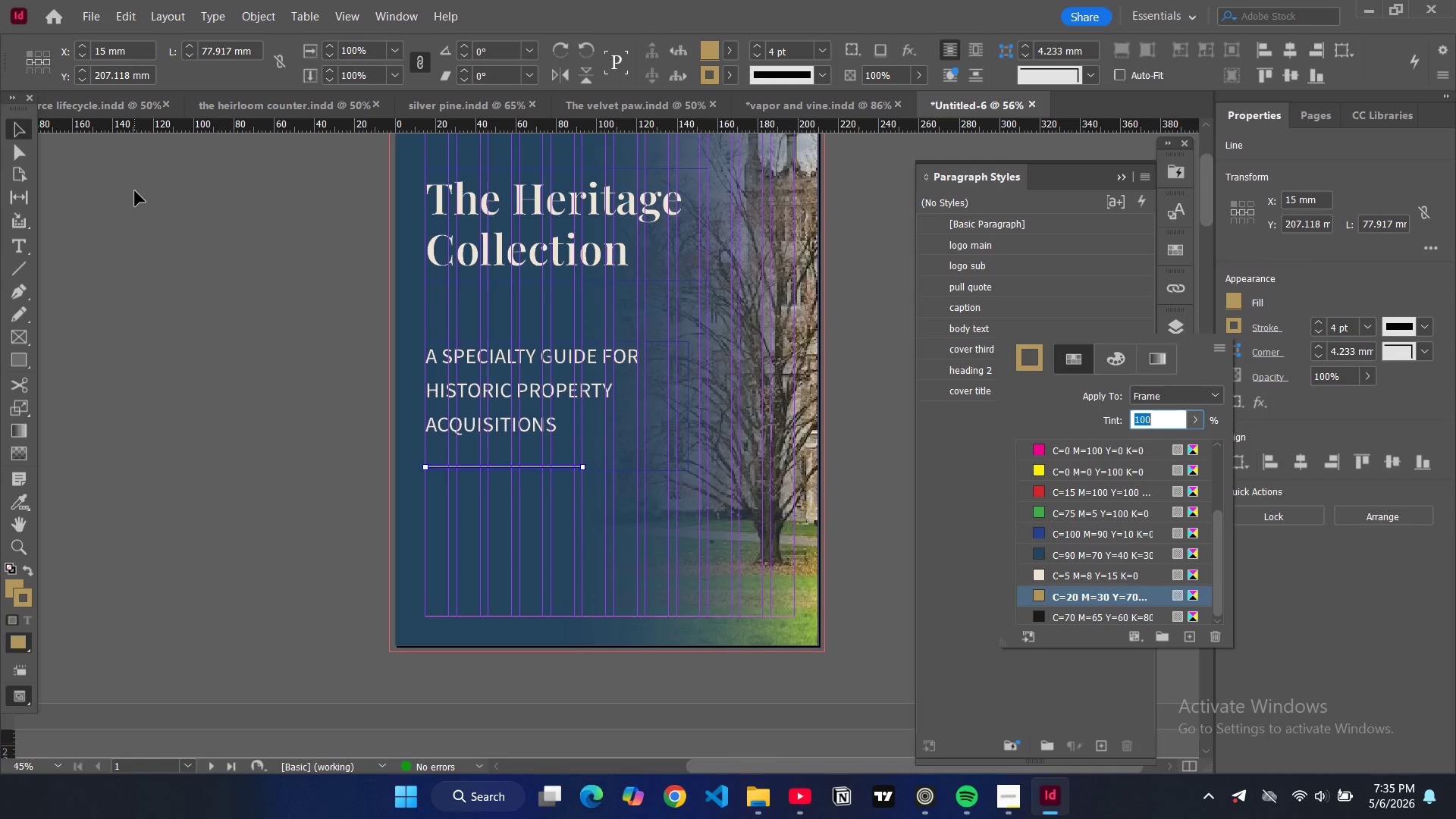 
left_click([135, 191])
 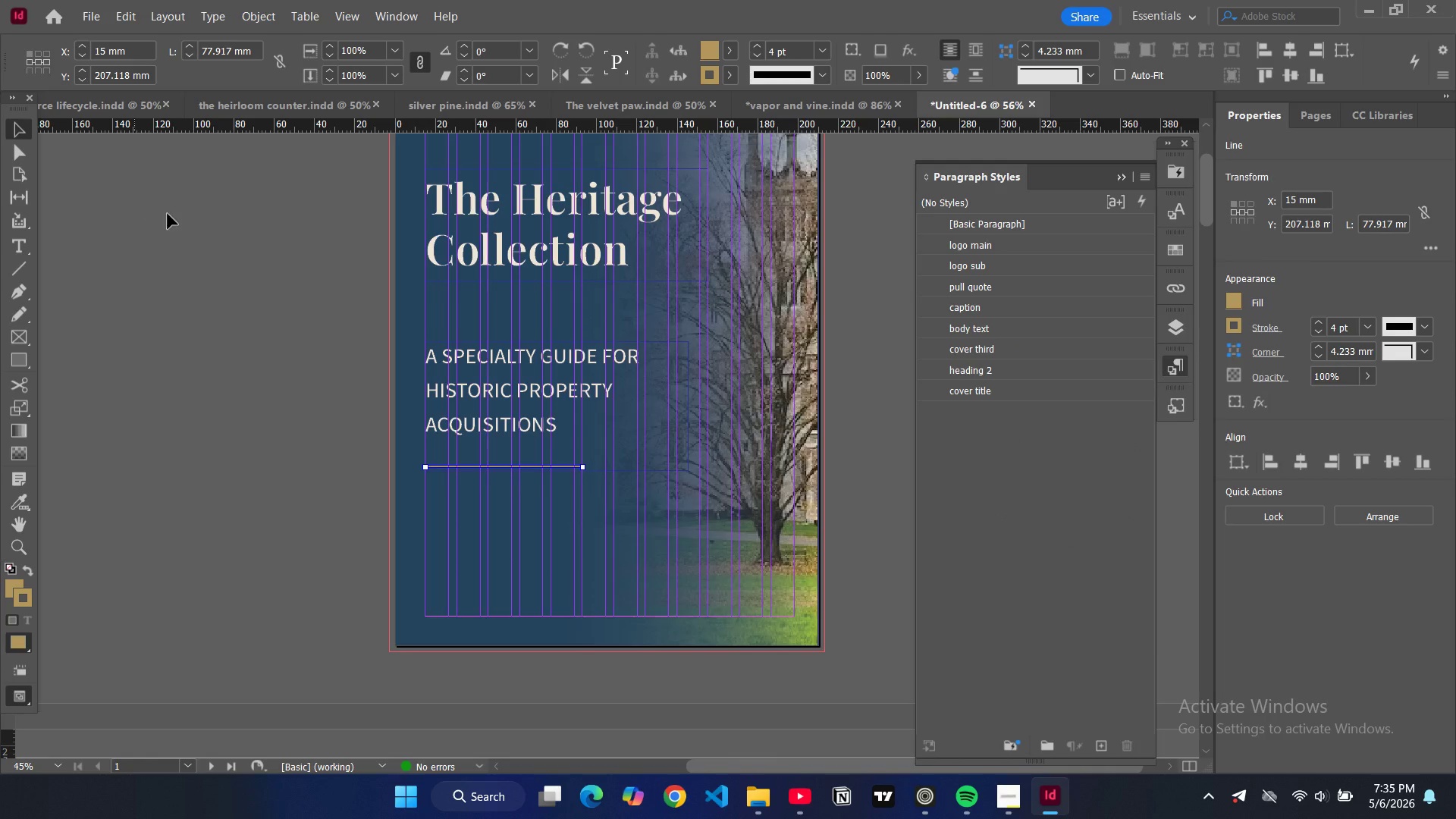 
key(W)
 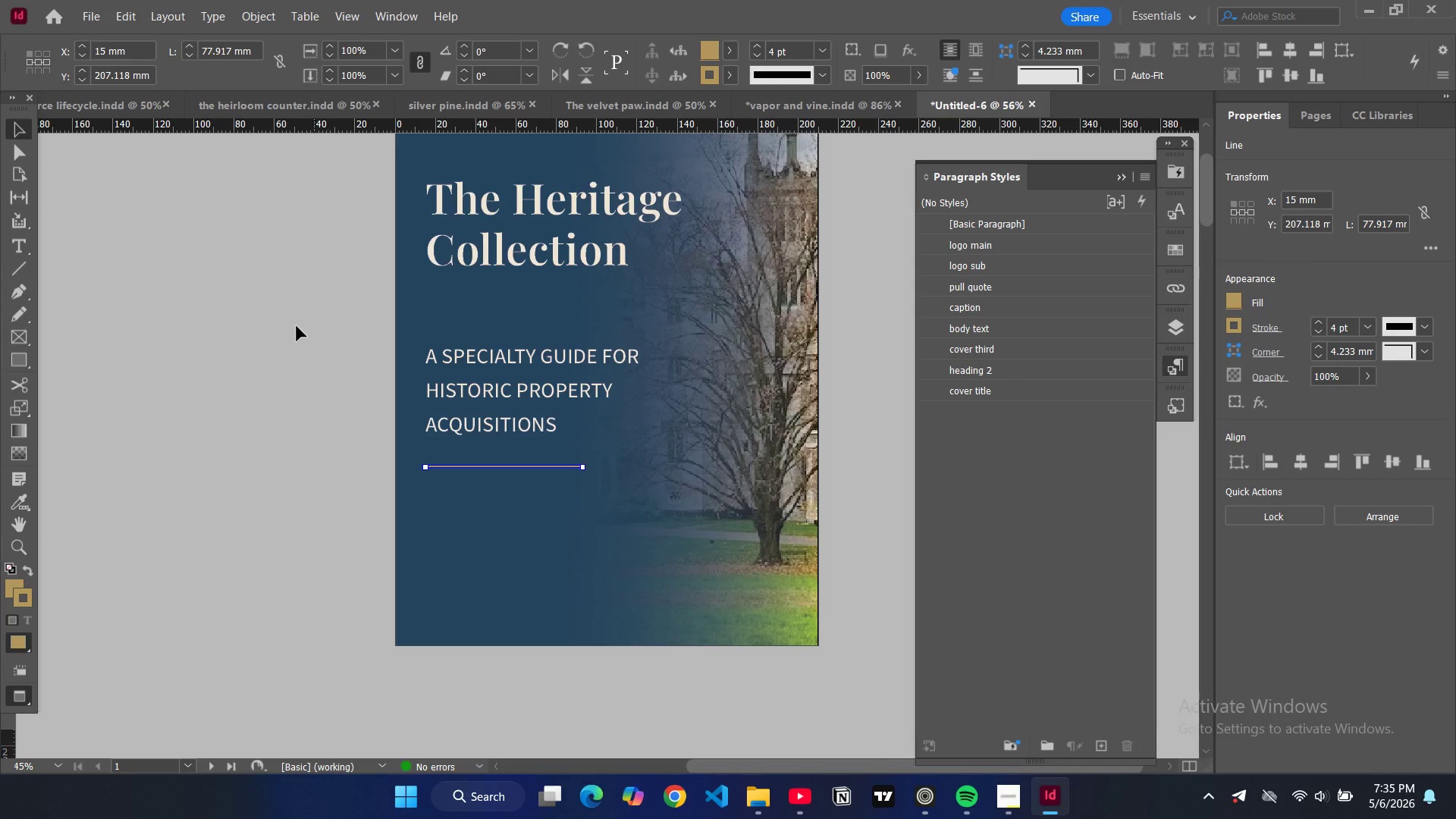 
left_click([295, 326])
 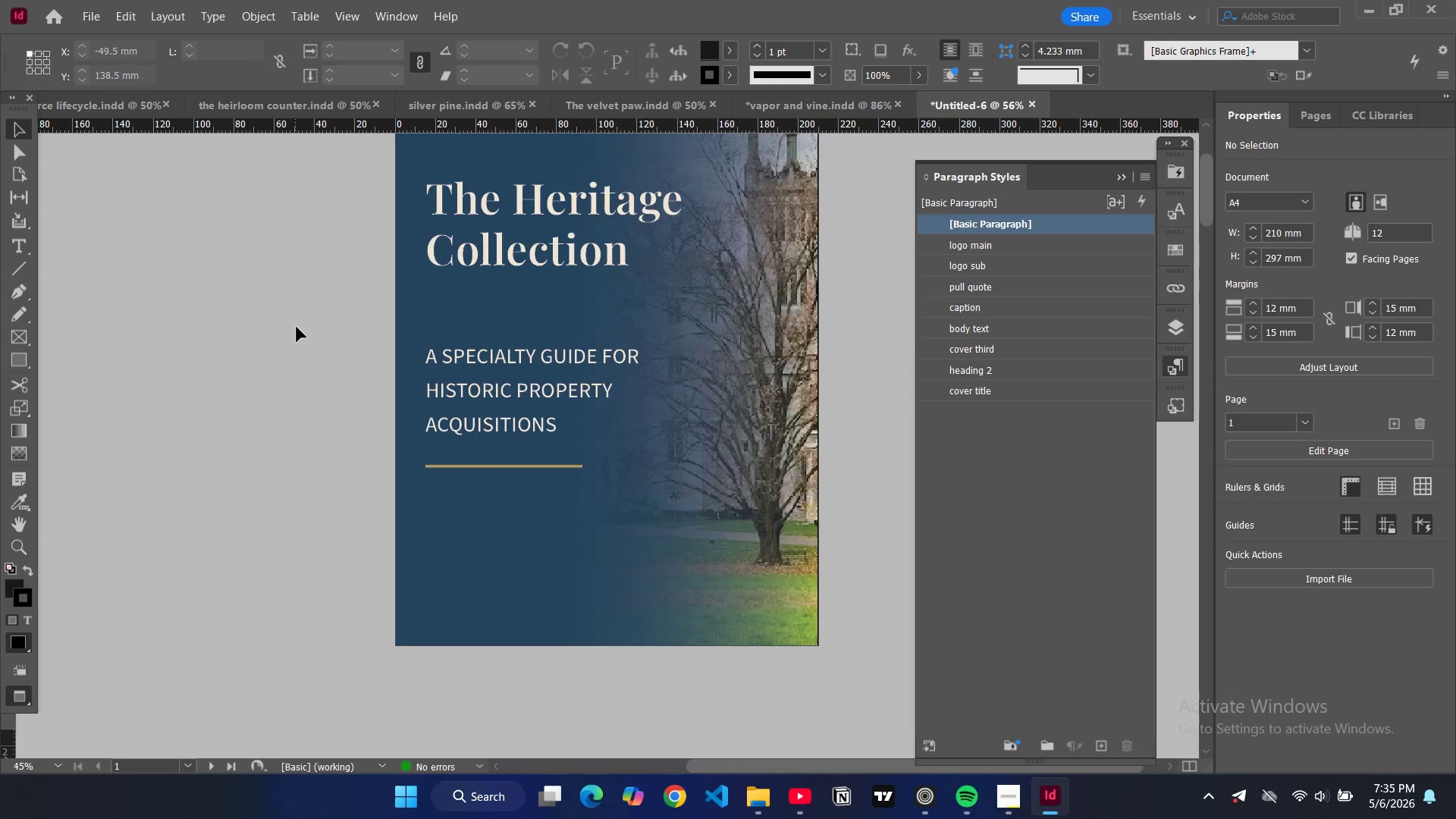 
scroll: coordinate [297, 327], scroll_direction: up, amount: 3.0
 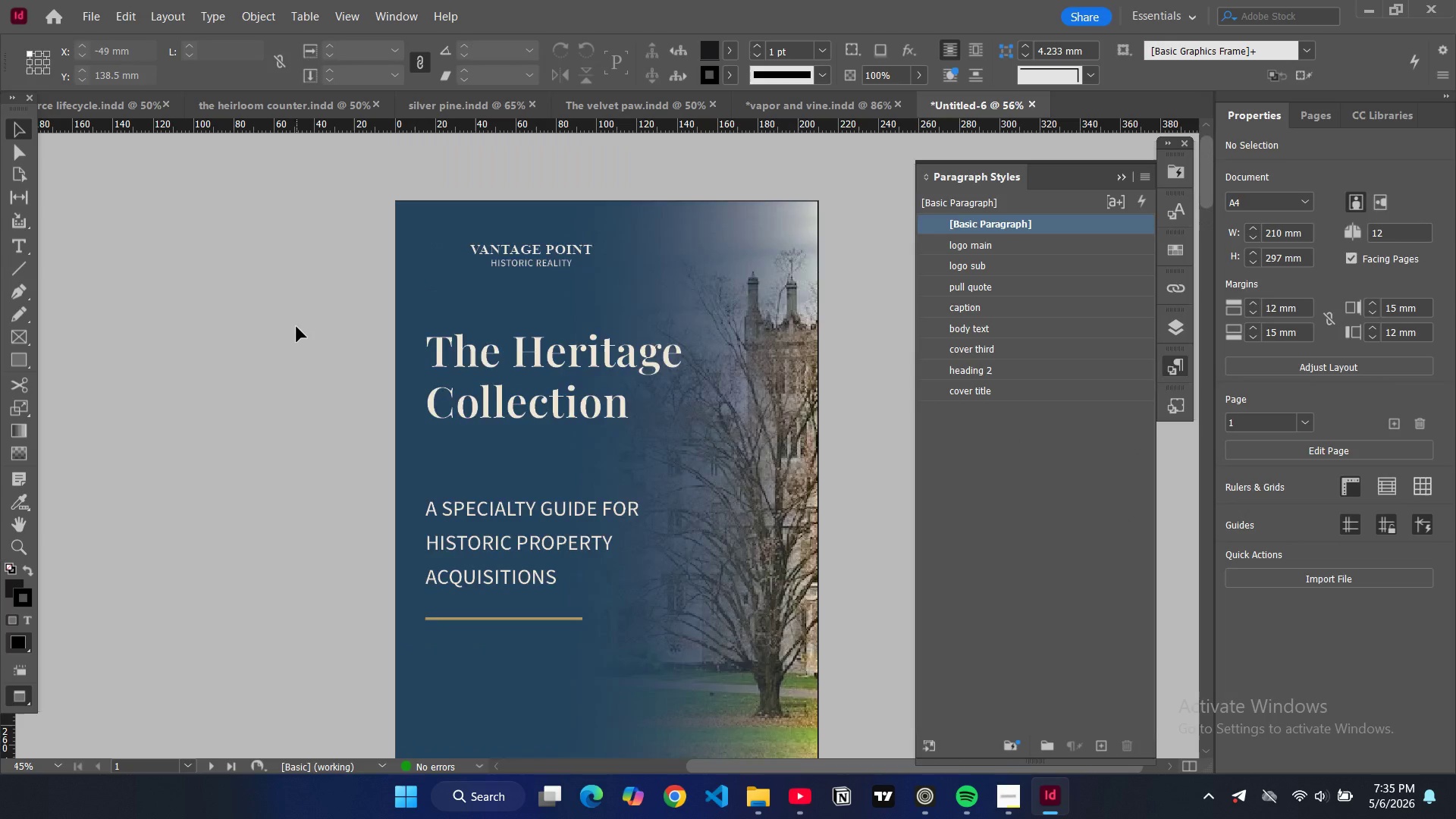 
scroll: coordinate [297, 327], scroll_direction: down, amount: 1.0
 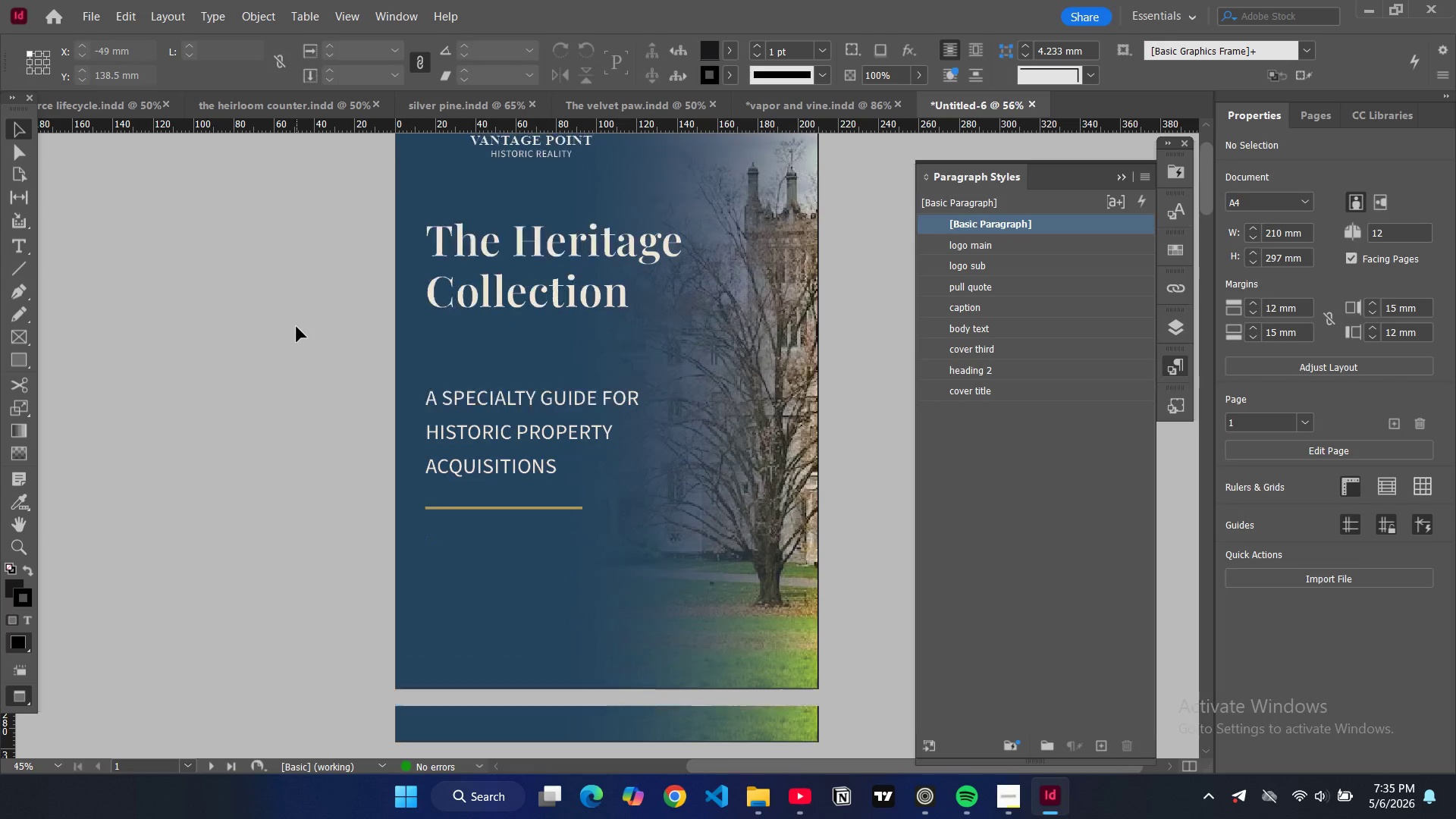 
key(W)
 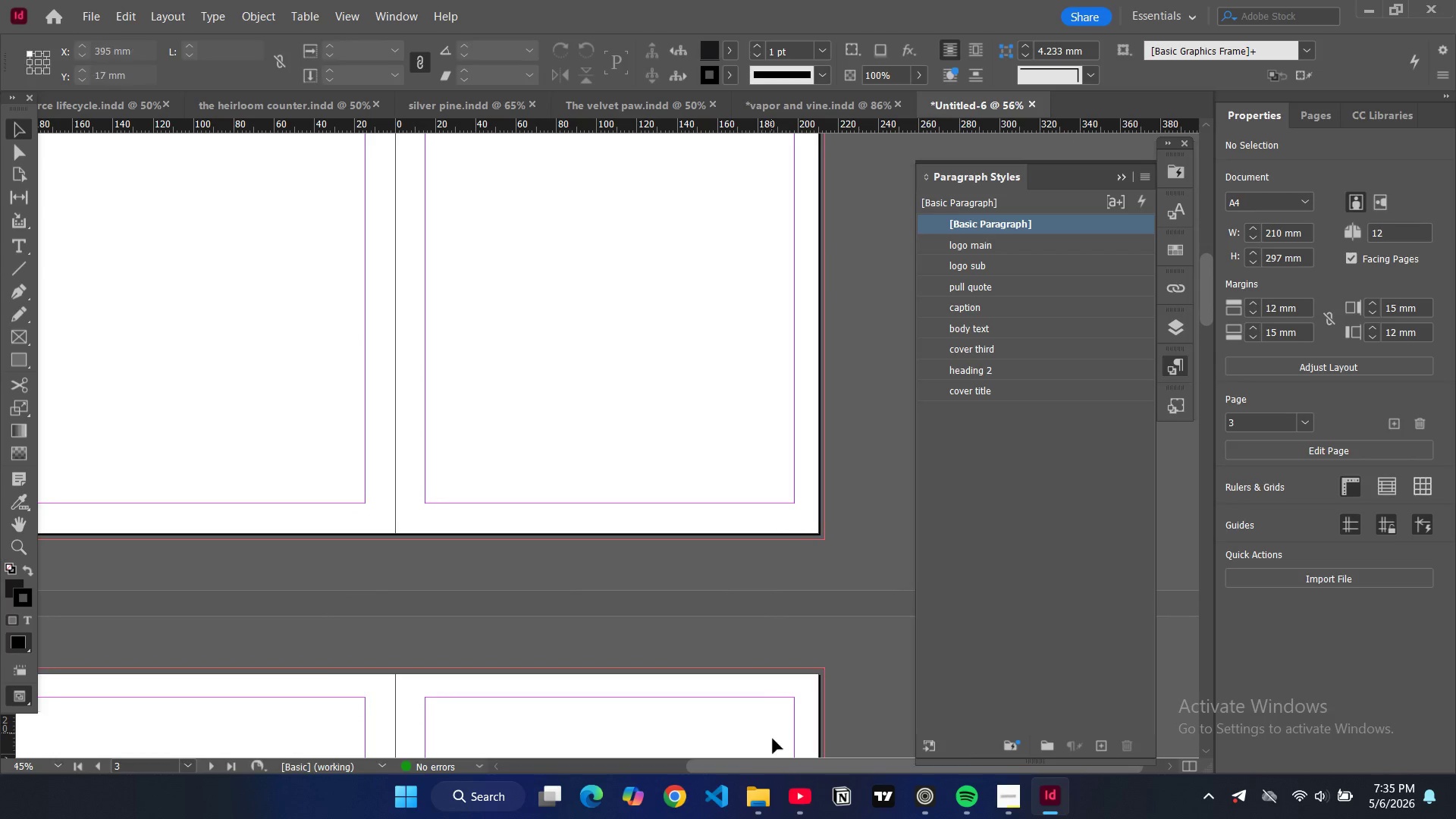 
scroll: coordinate [325, 338], scroll_direction: down, amount: 18.0
 